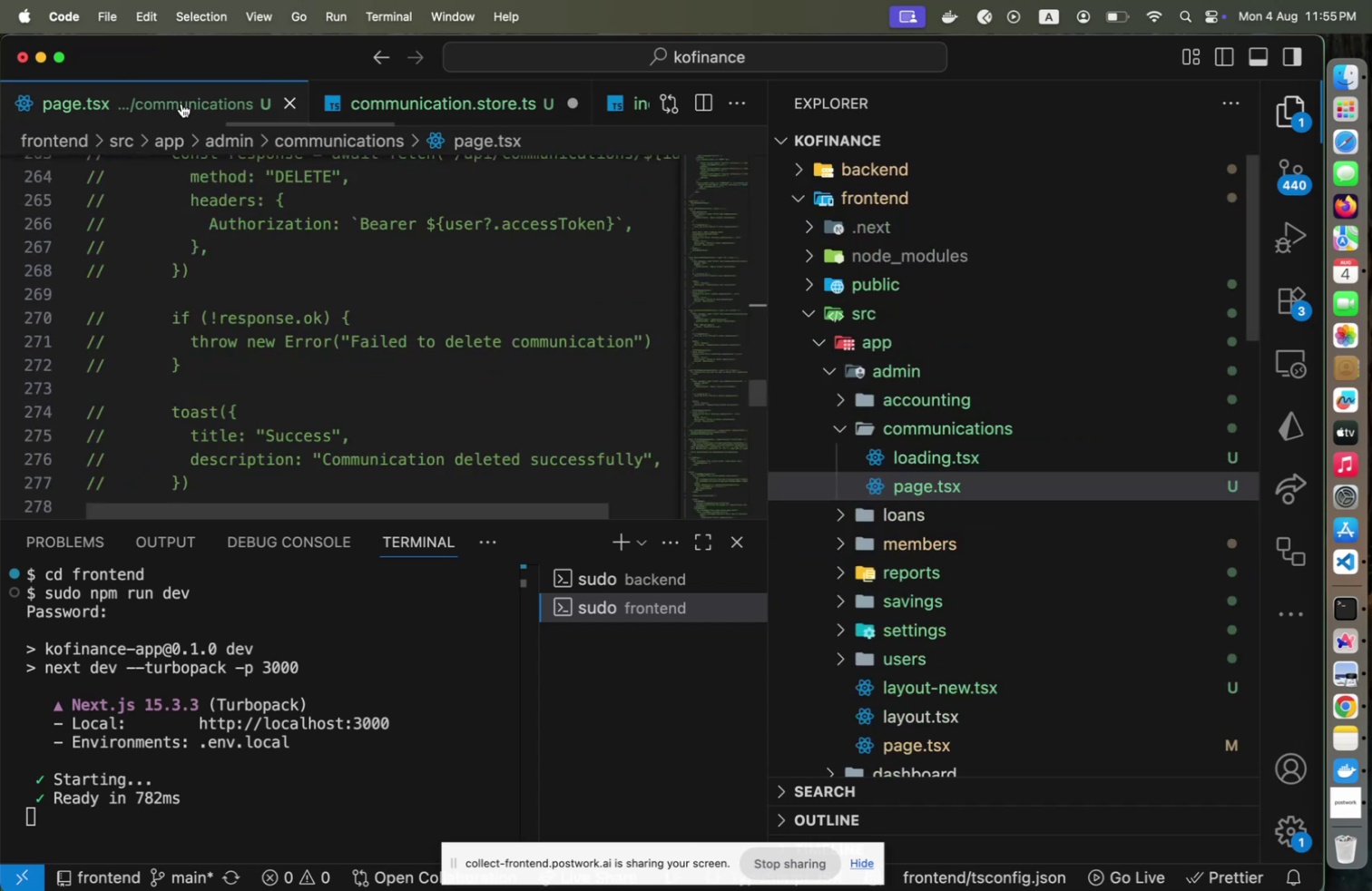 
scroll: coordinate [530, 461], scroll_direction: up, amount: 103.0
 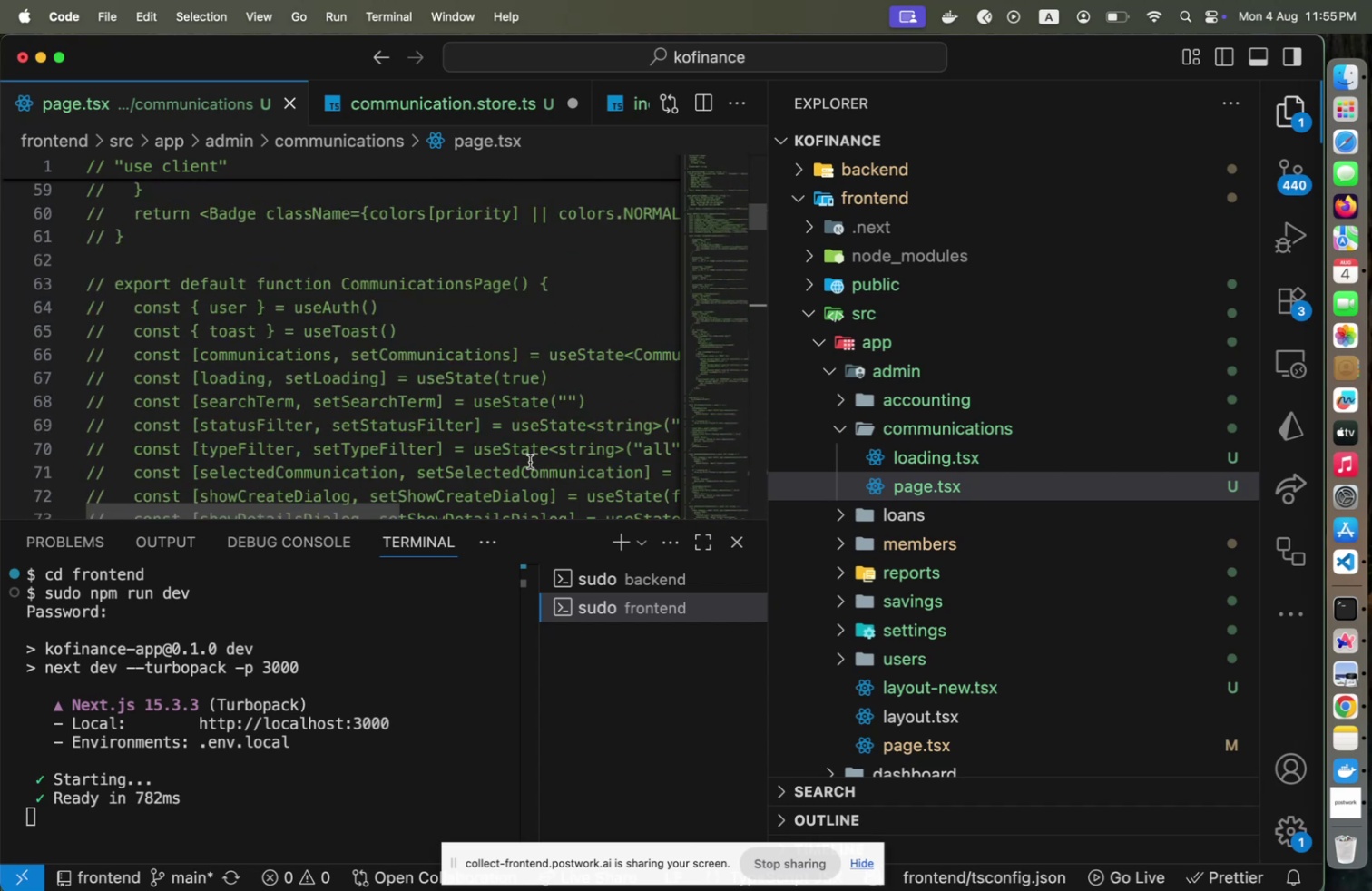 
scroll: coordinate [530, 461], scroll_direction: down, amount: 2.0
 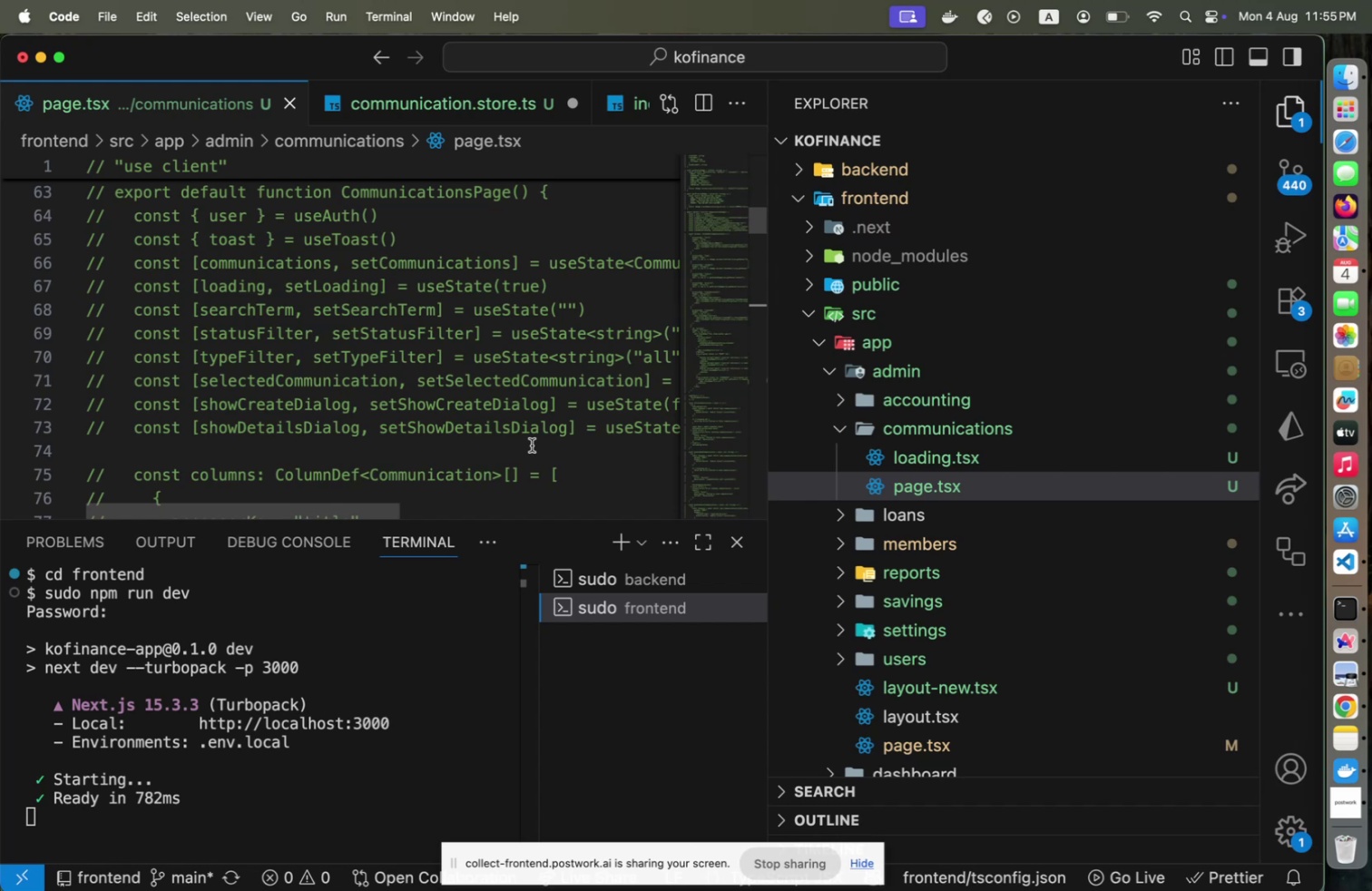 
wait(12.38)
 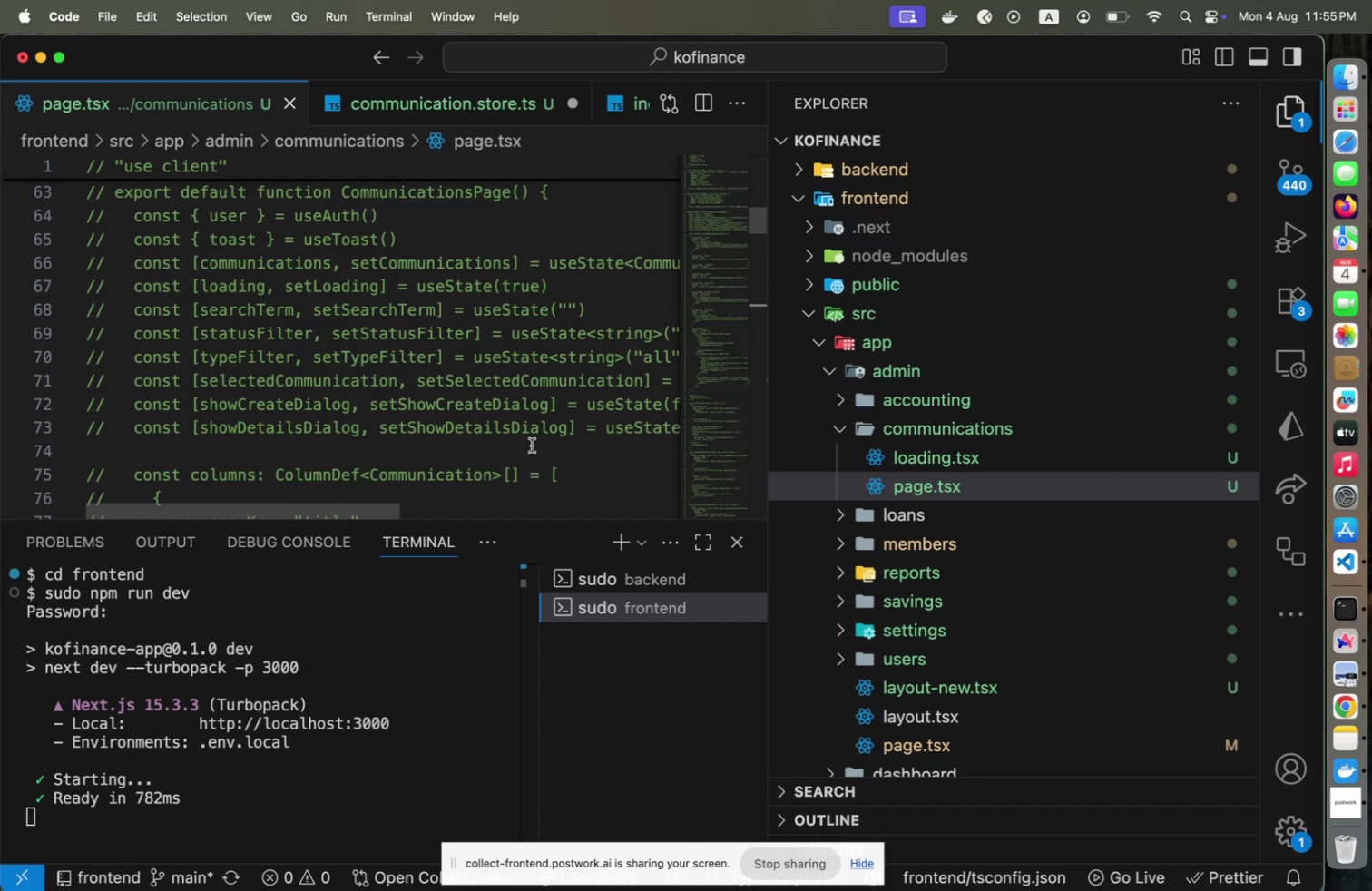 
left_click_drag(start_coordinate=[343, 510], to_coordinate=[287, 511])
 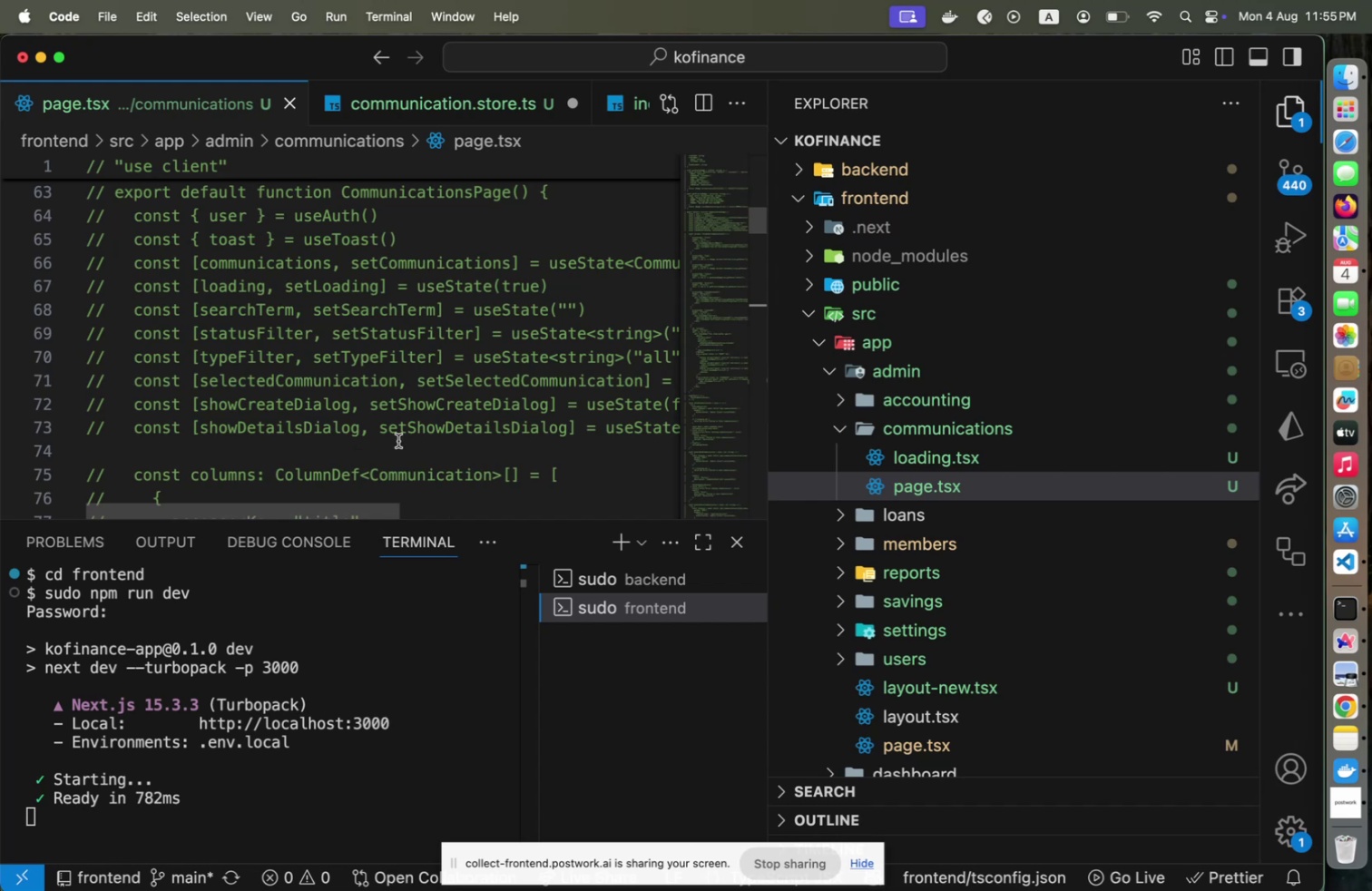 
scroll: coordinate [397, 442], scroll_direction: up, amount: 24.0
 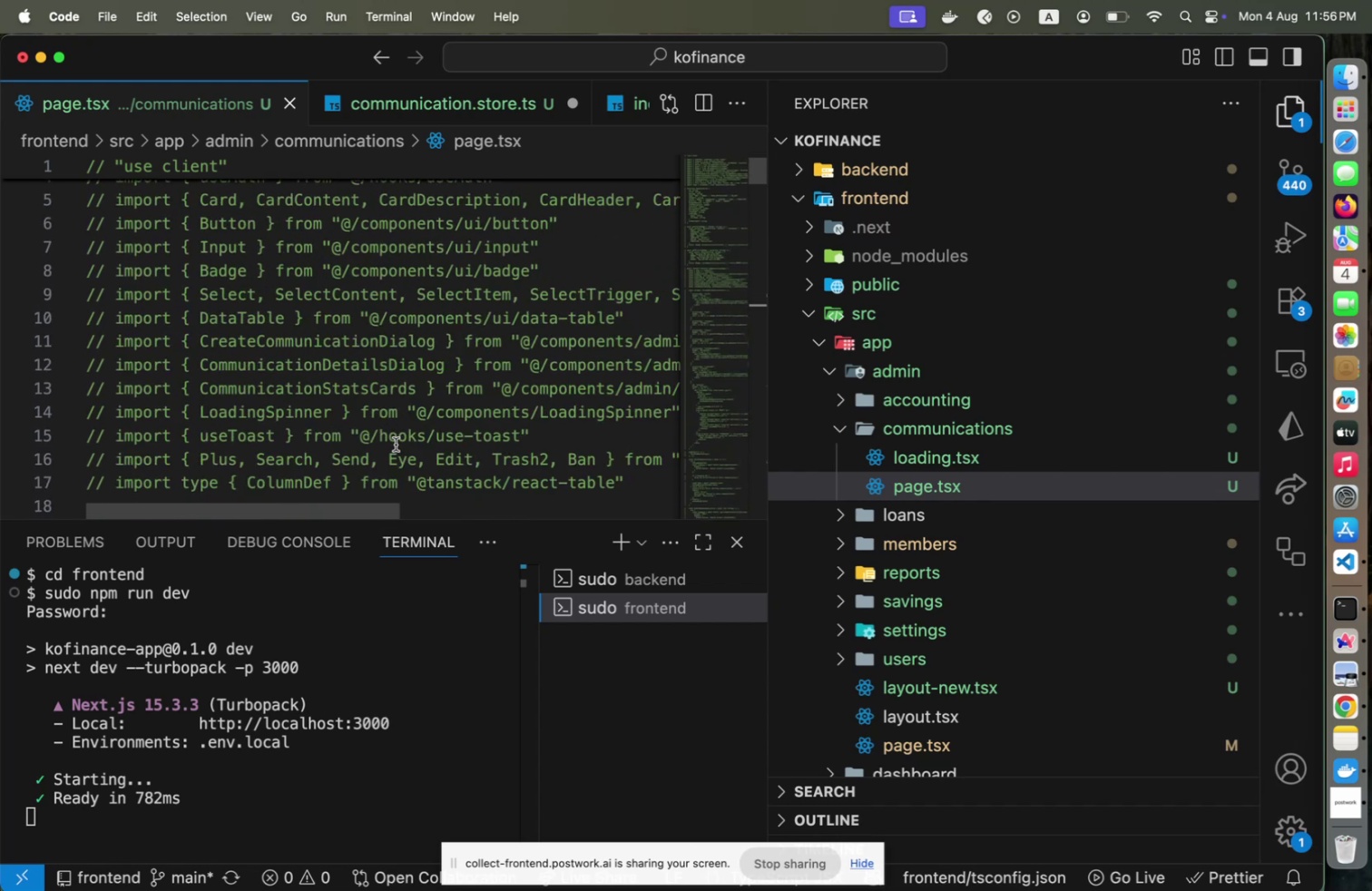 
wait(7.93)
 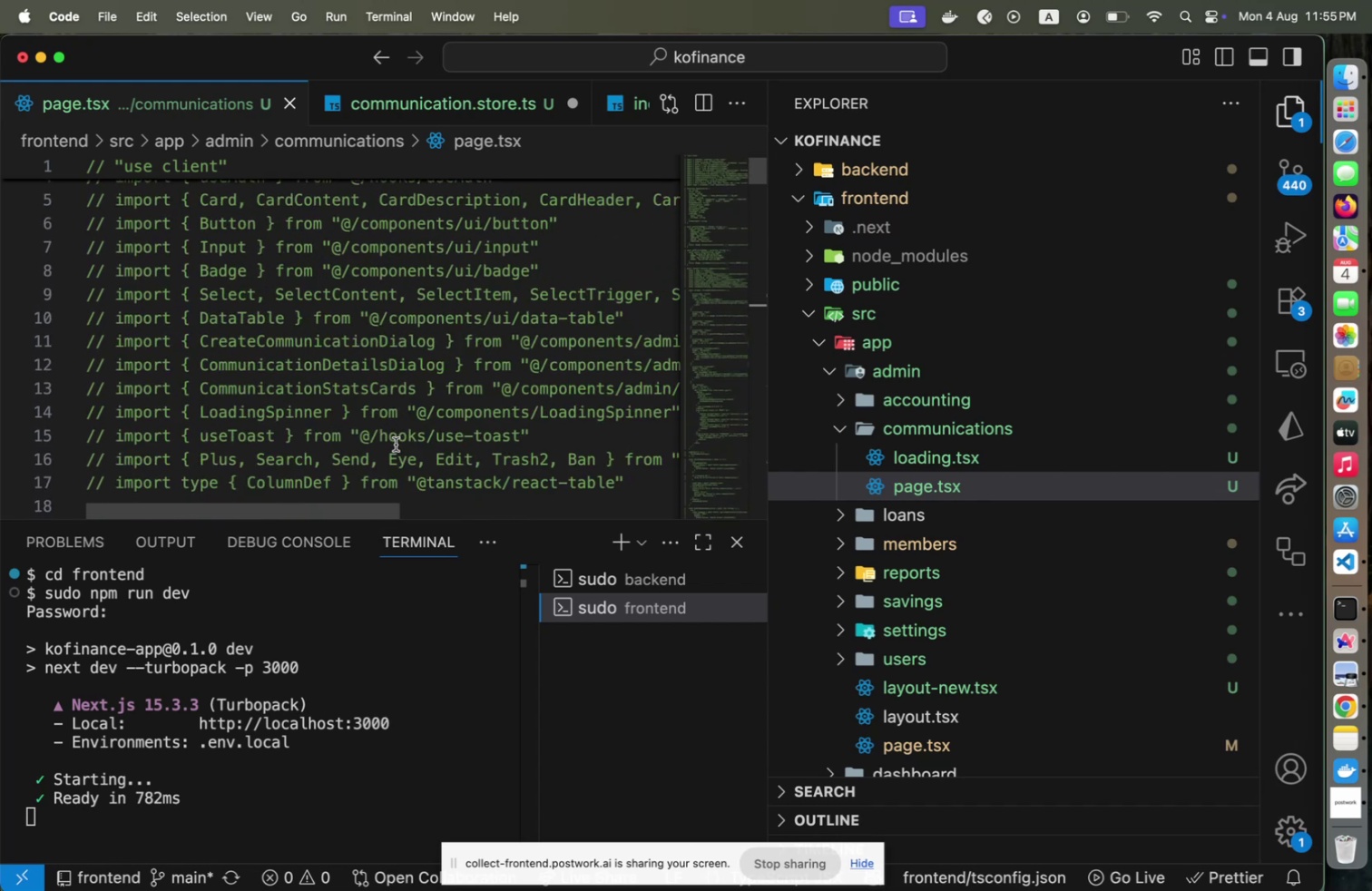 
scroll: coordinate [394, 442], scroll_direction: up, amount: 8.0
 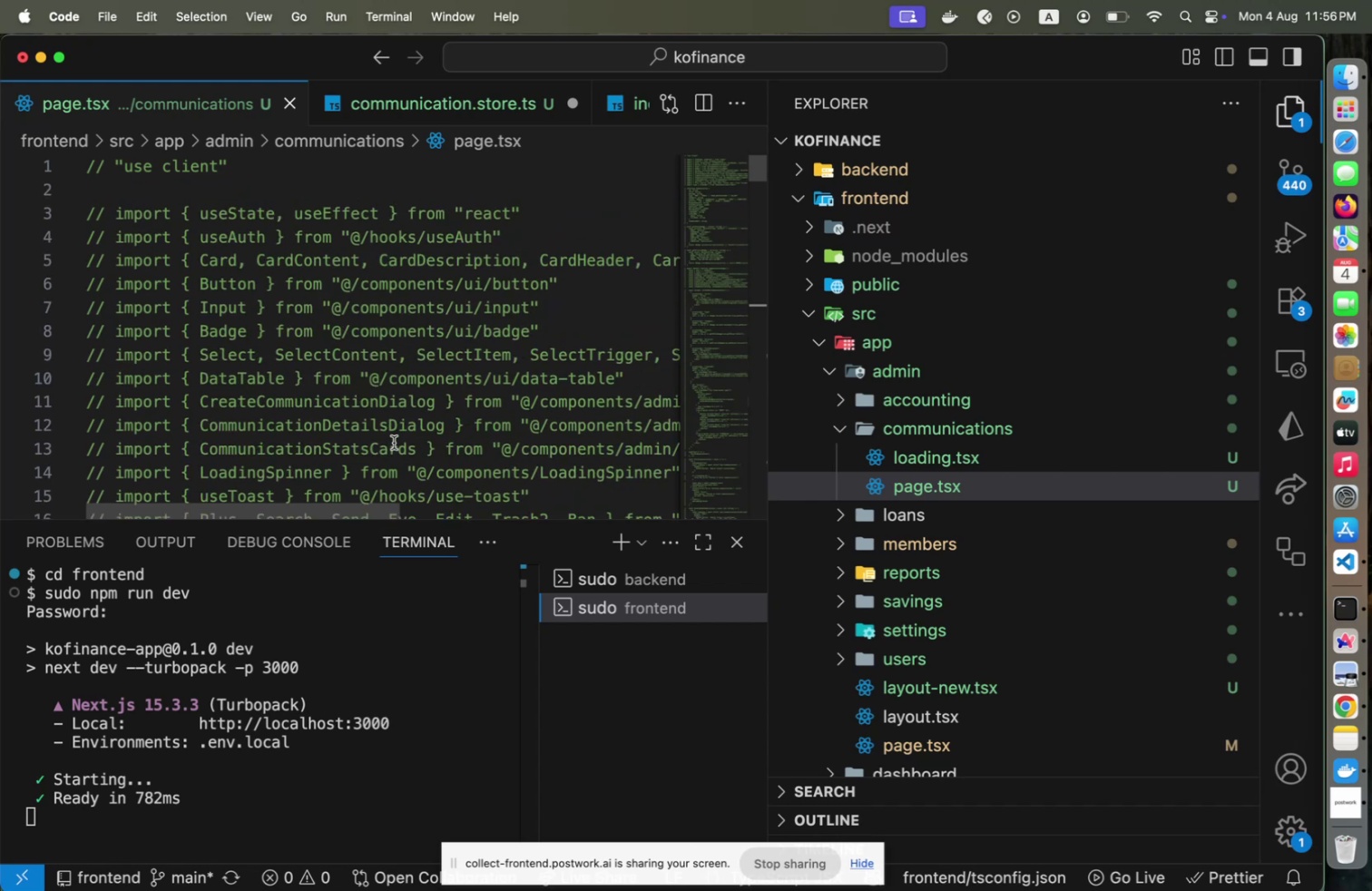 
scroll: coordinate [395, 441], scroll_direction: down, amount: 5.0
 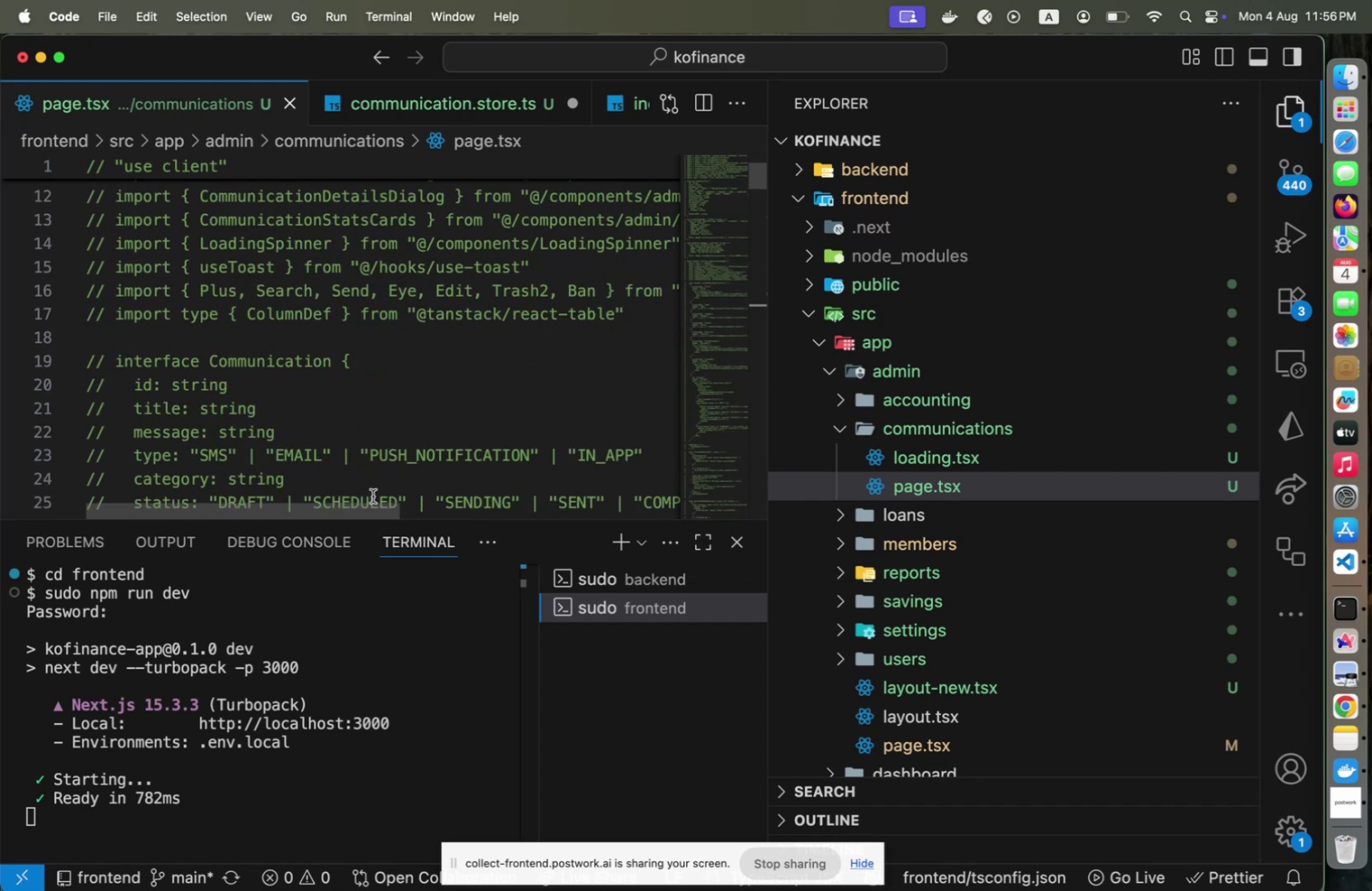 
left_click_drag(start_coordinate=[361, 509], to_coordinate=[312, 499])
 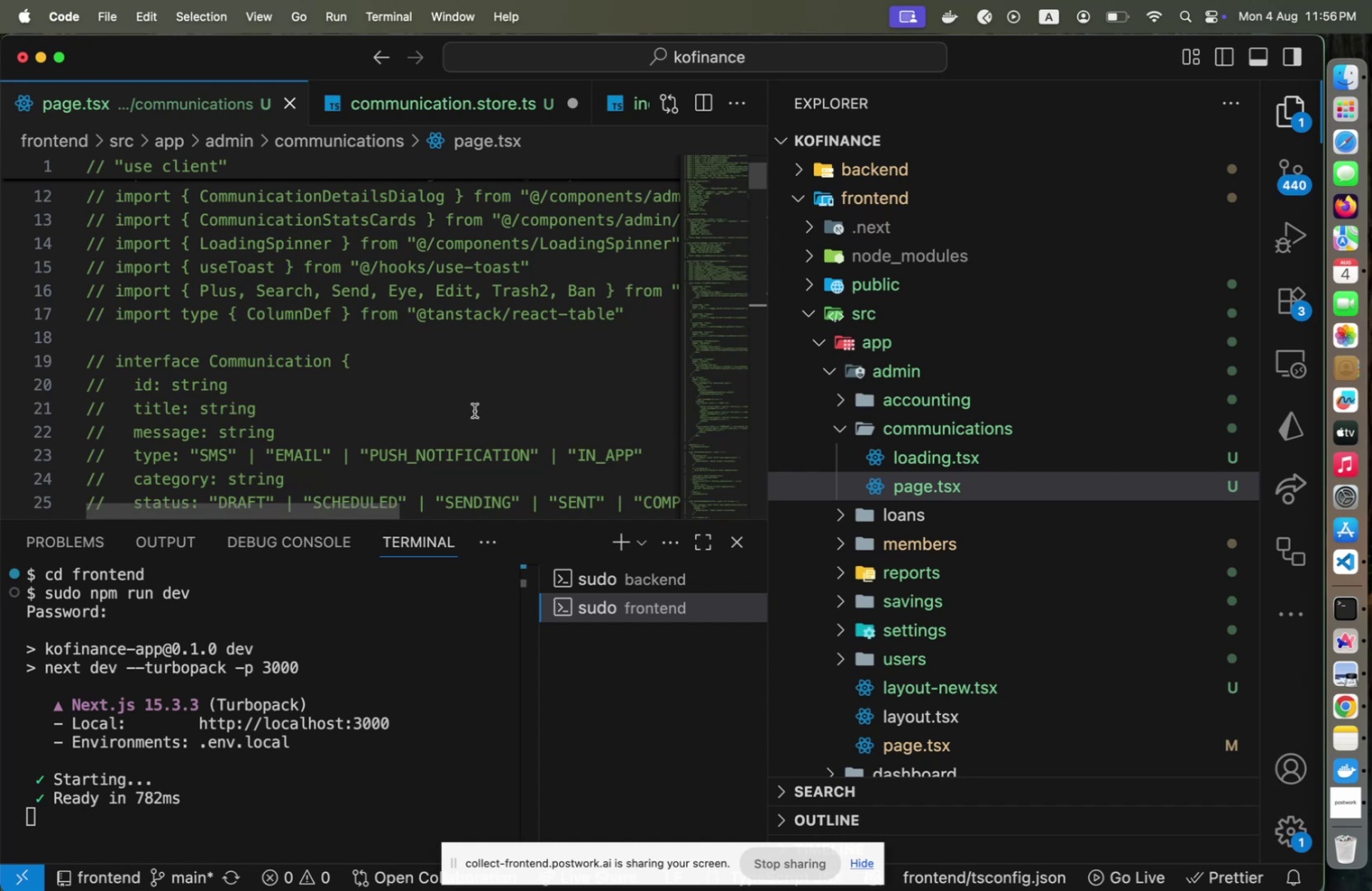 
scroll: coordinate [475, 411], scroll_direction: up, amount: 15.0
 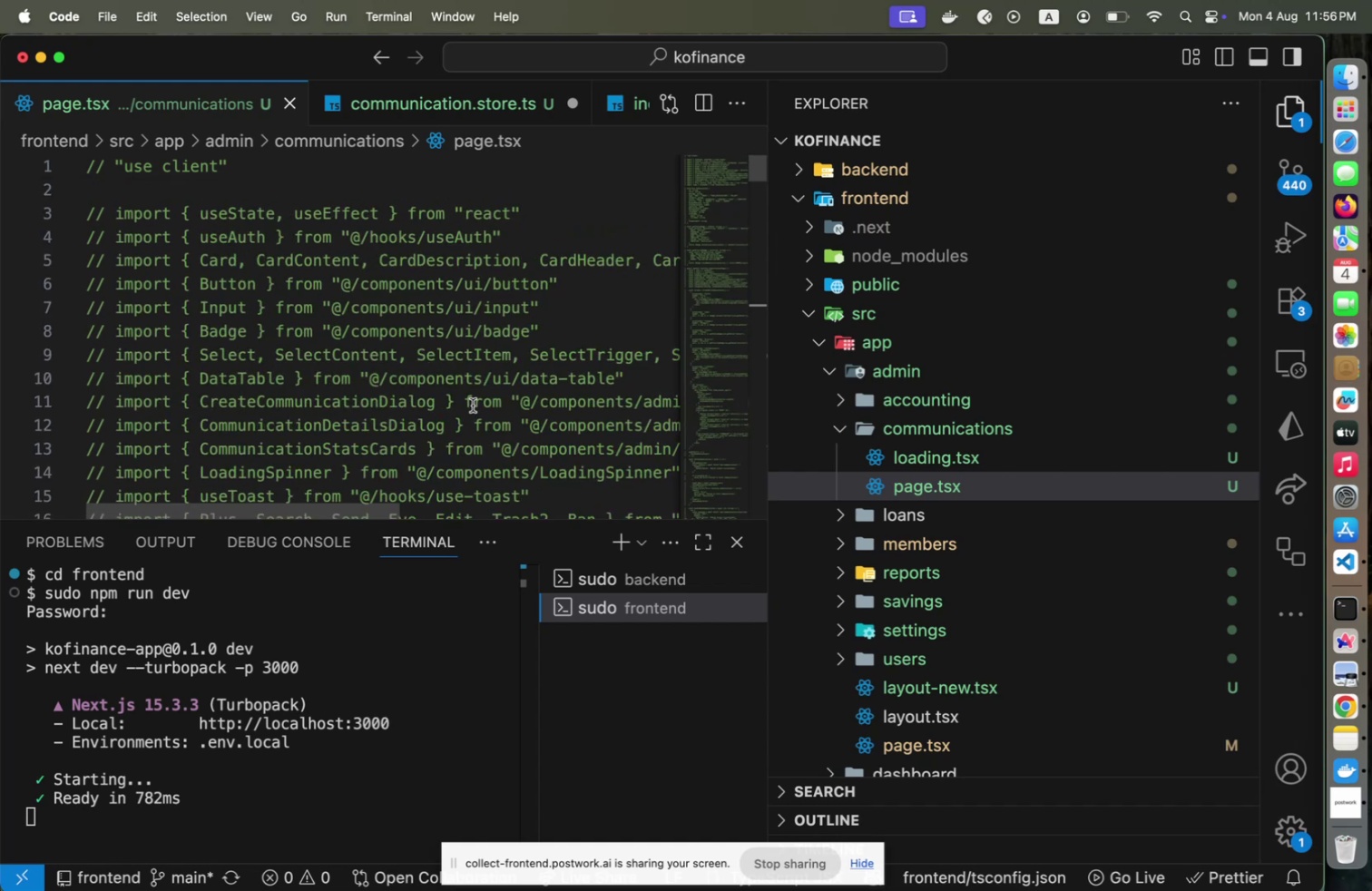 
scroll: coordinate [467, 410], scroll_direction: down, amount: 3.0
 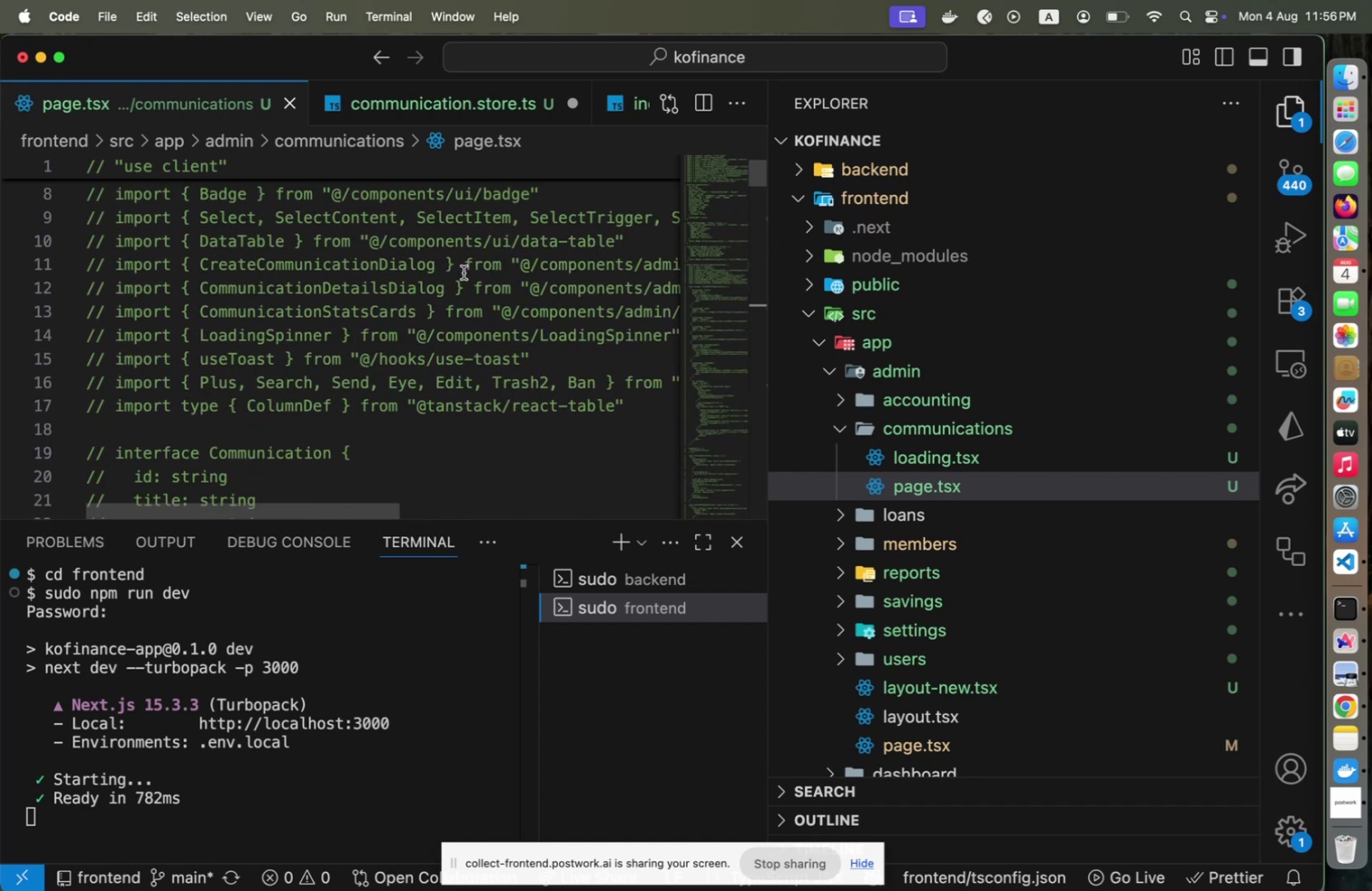 
wait(10.4)
 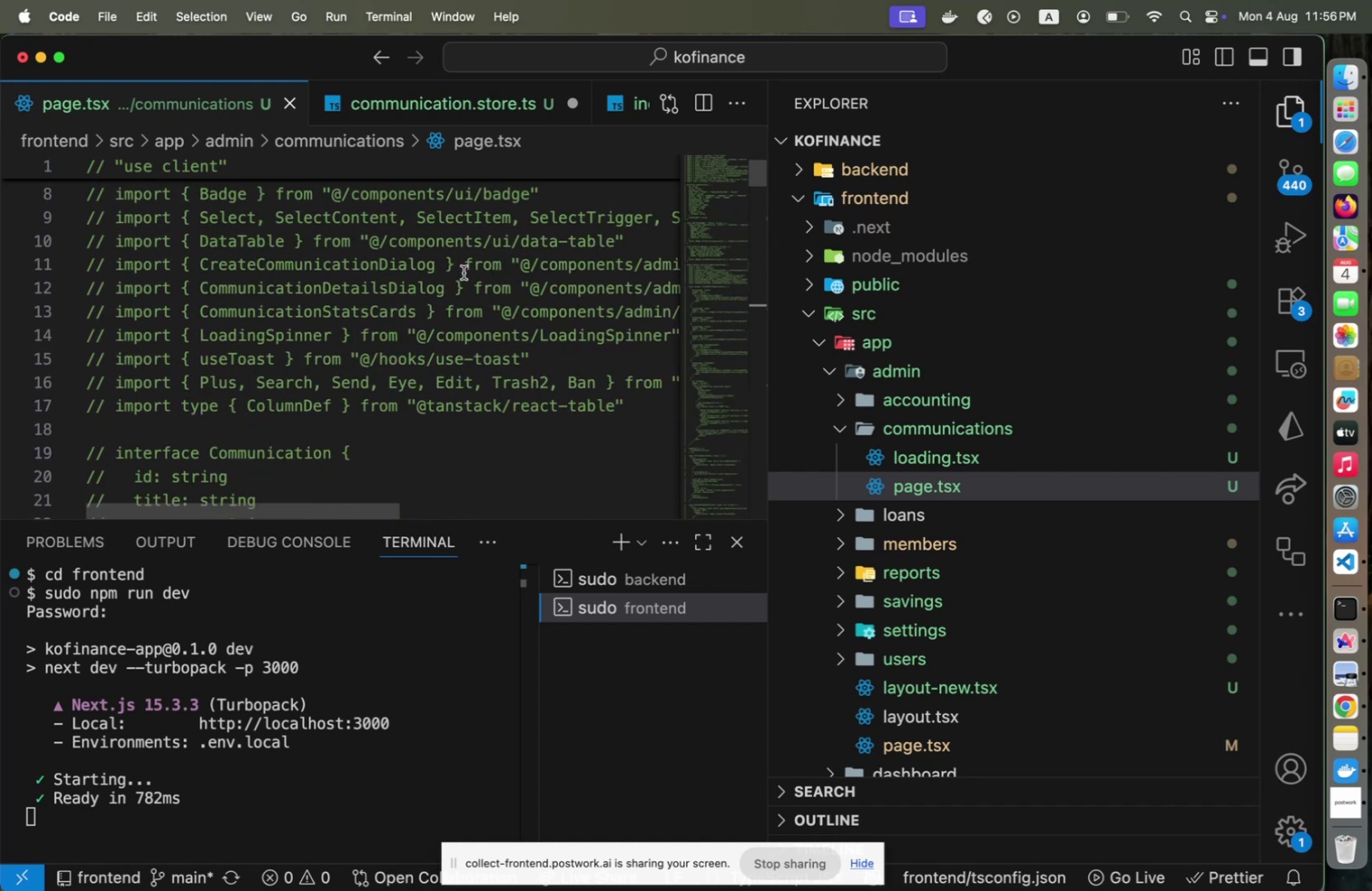 
scroll: coordinate [461, 269], scroll_direction: up, amount: 4.0
 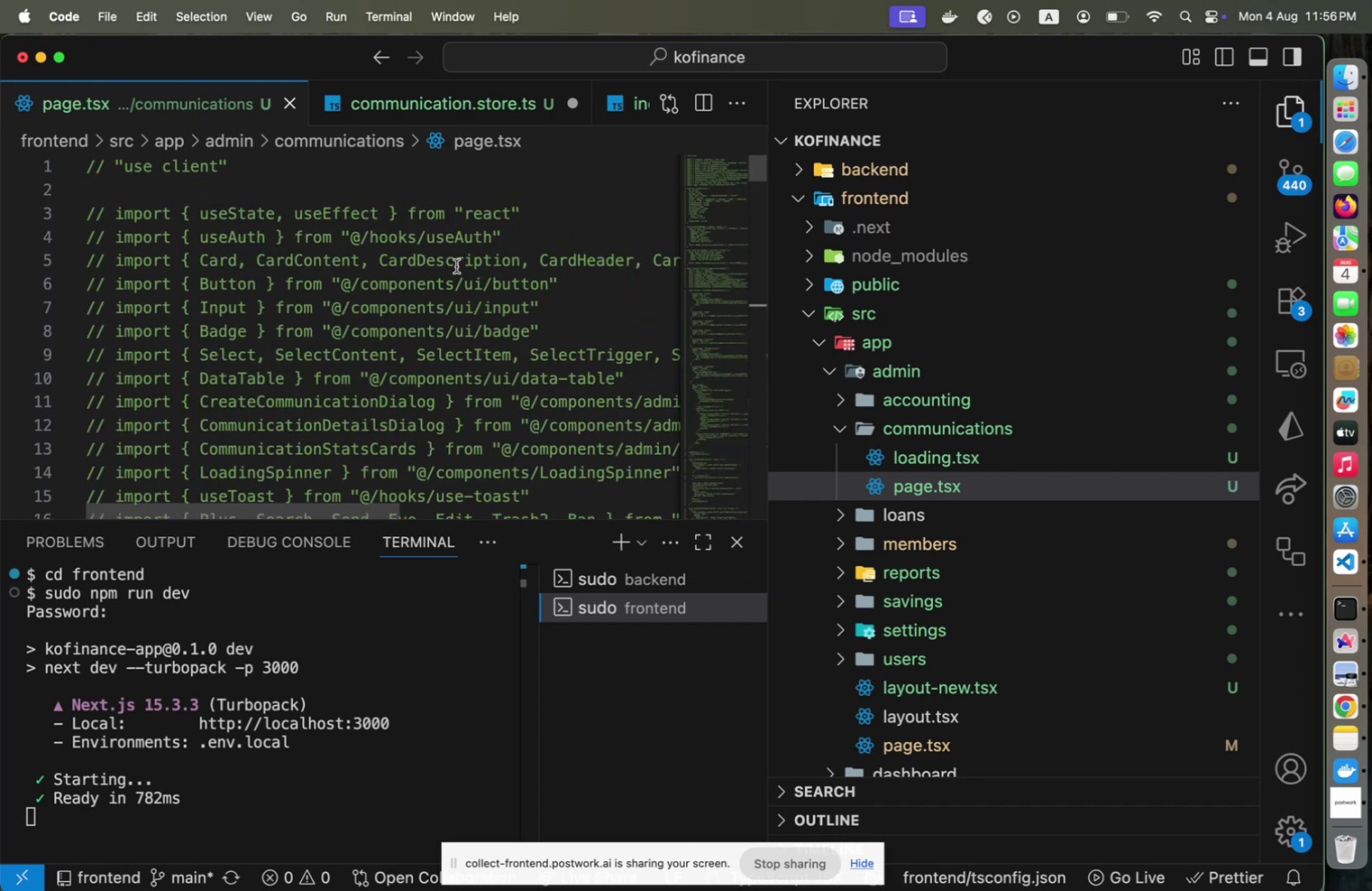 
wait(8.55)
 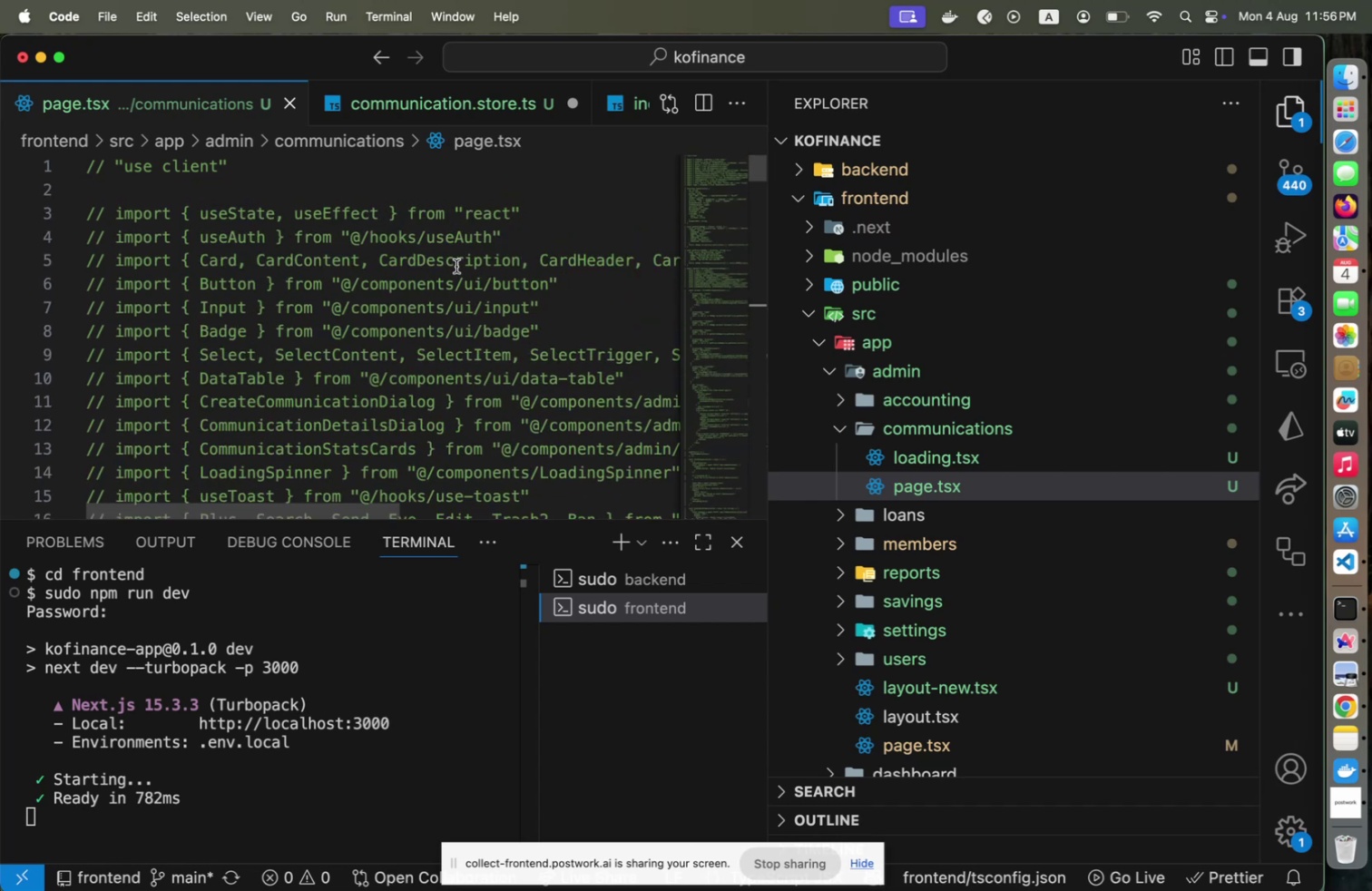 
scroll: coordinate [395, 290], scroll_direction: down, amount: 7.0
 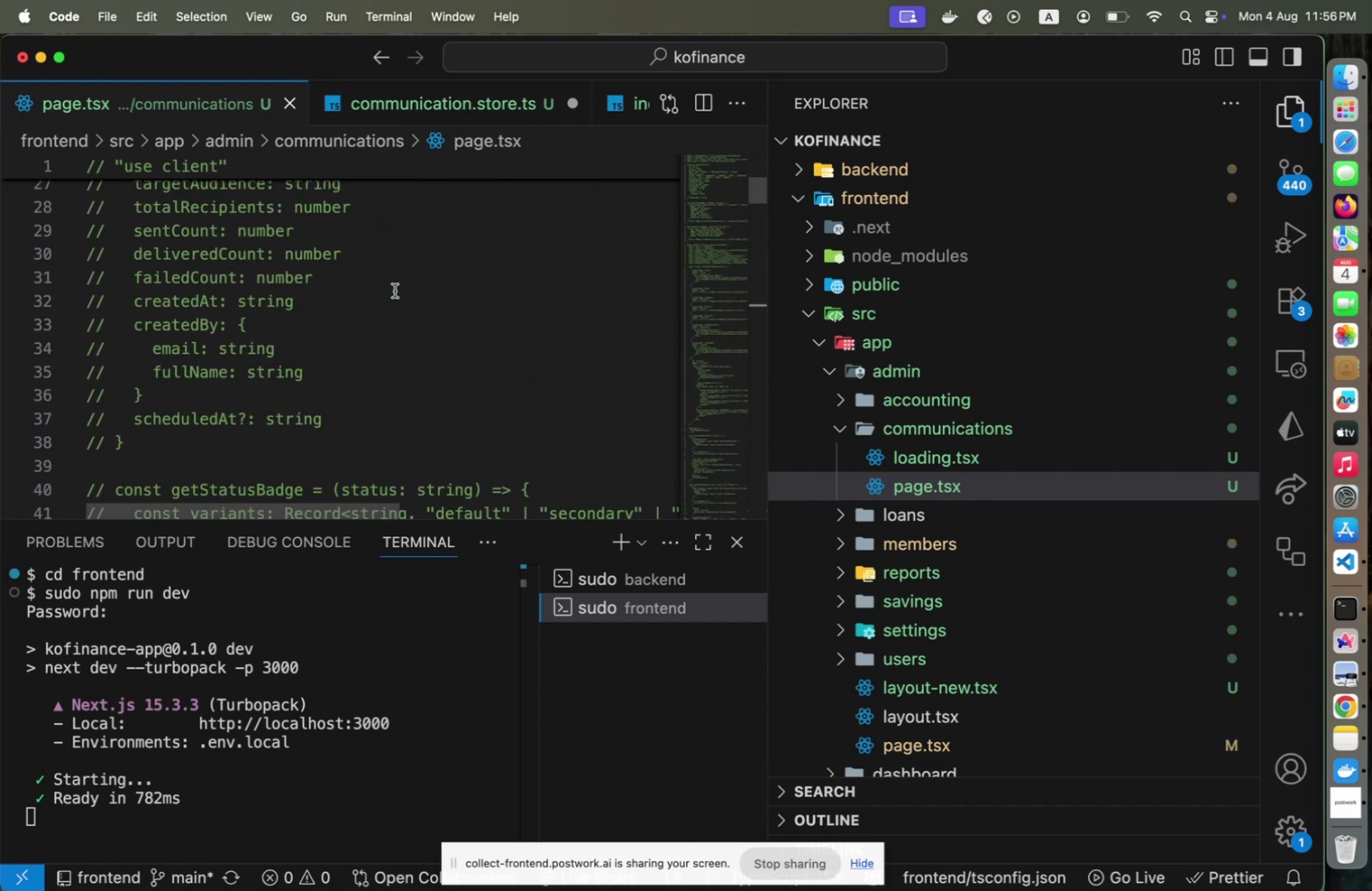 
scroll: coordinate [395, 289], scroll_direction: up, amount: 2.0
 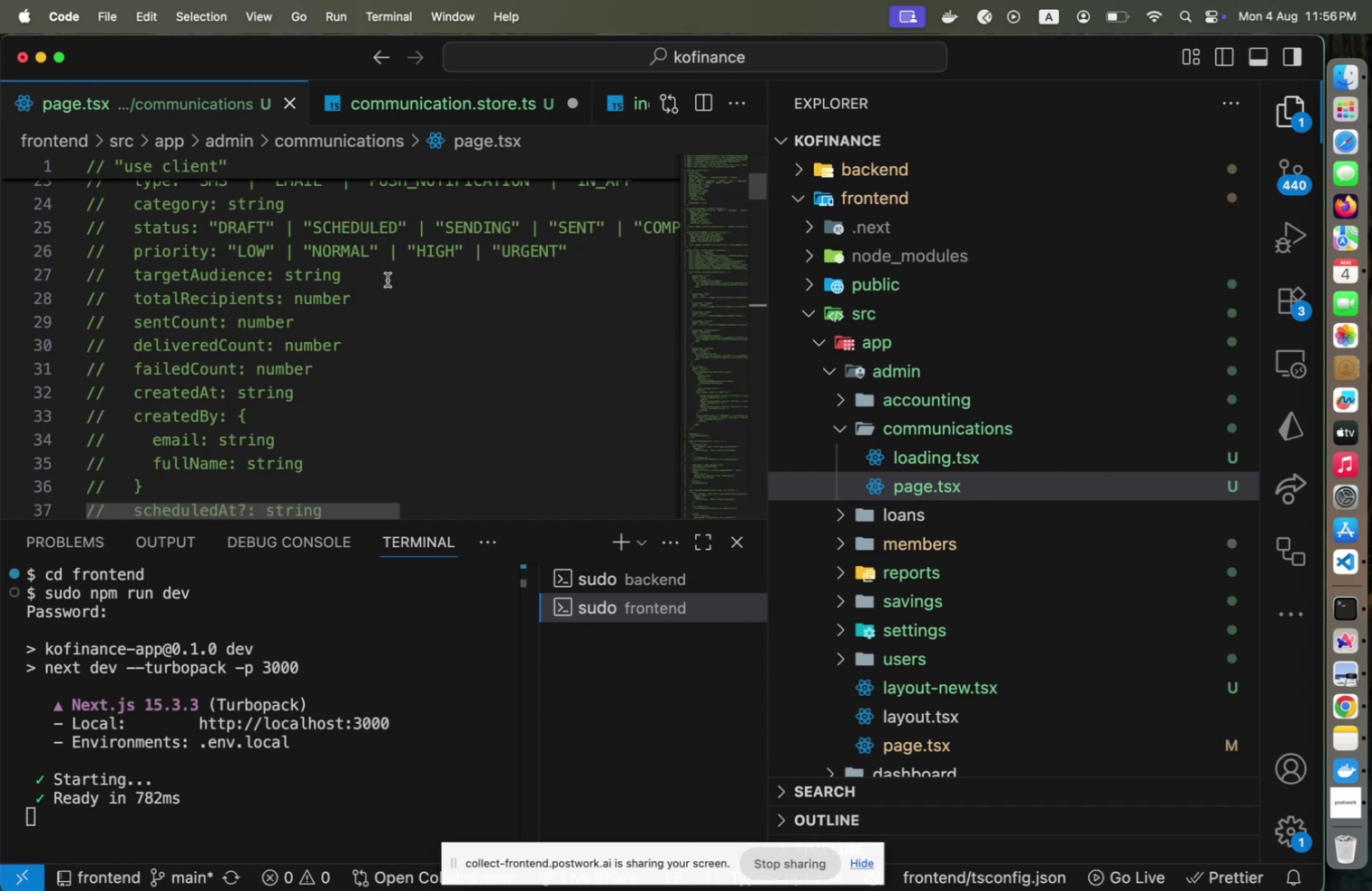 
wait(7.88)
 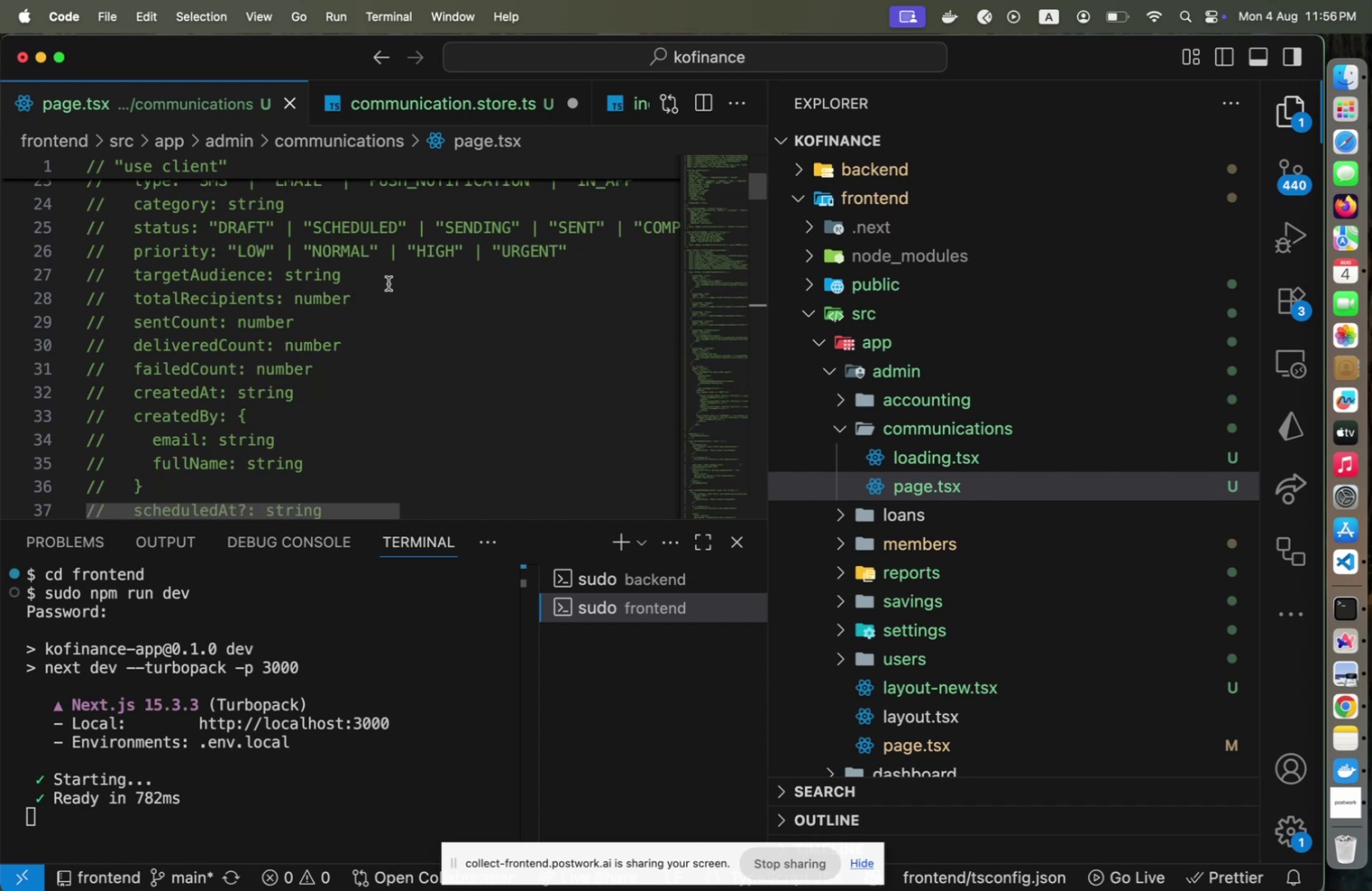 
scroll: coordinate [387, 279], scroll_direction: down, amount: 2.0
 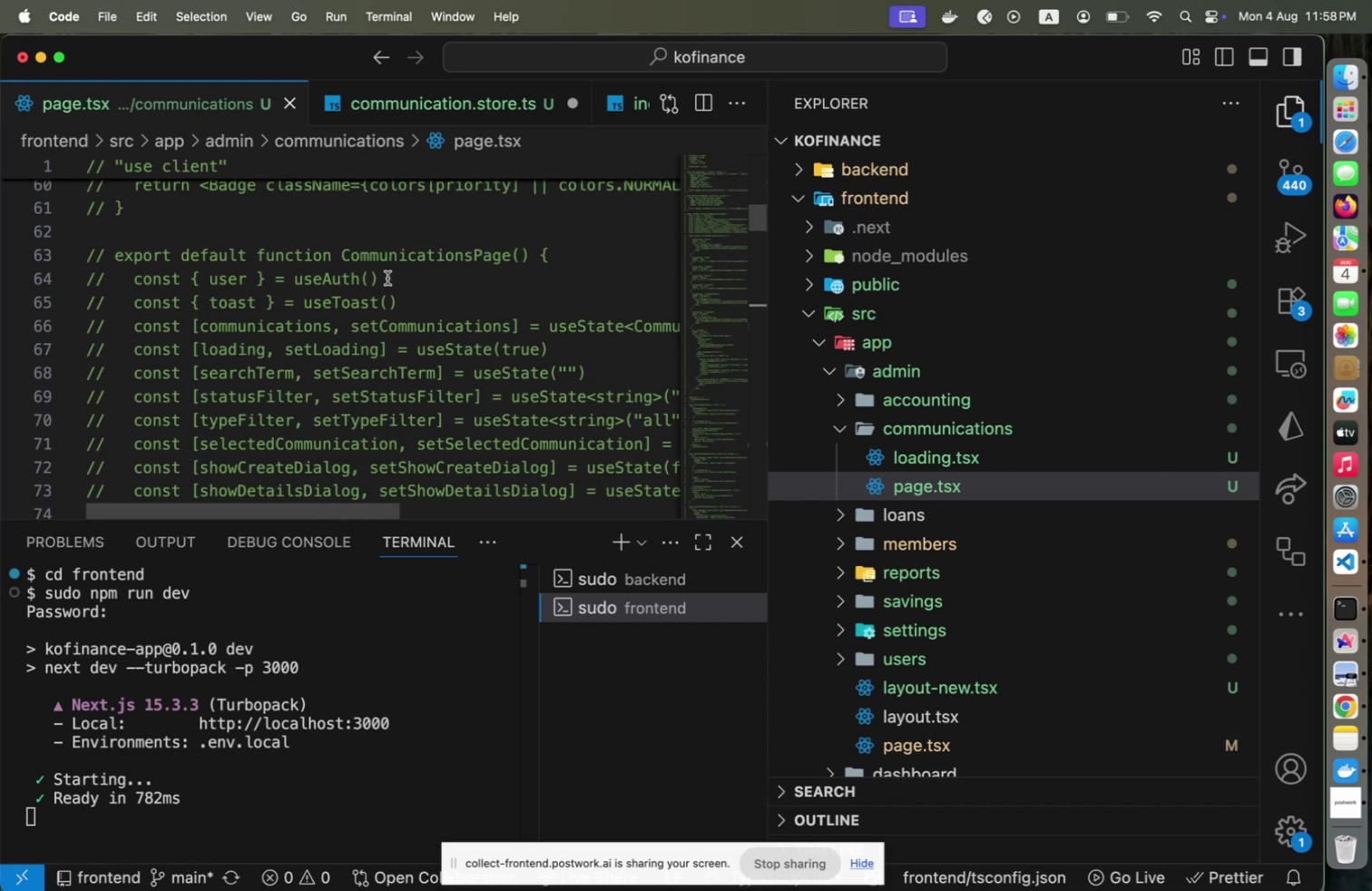 
wait(81.33)
 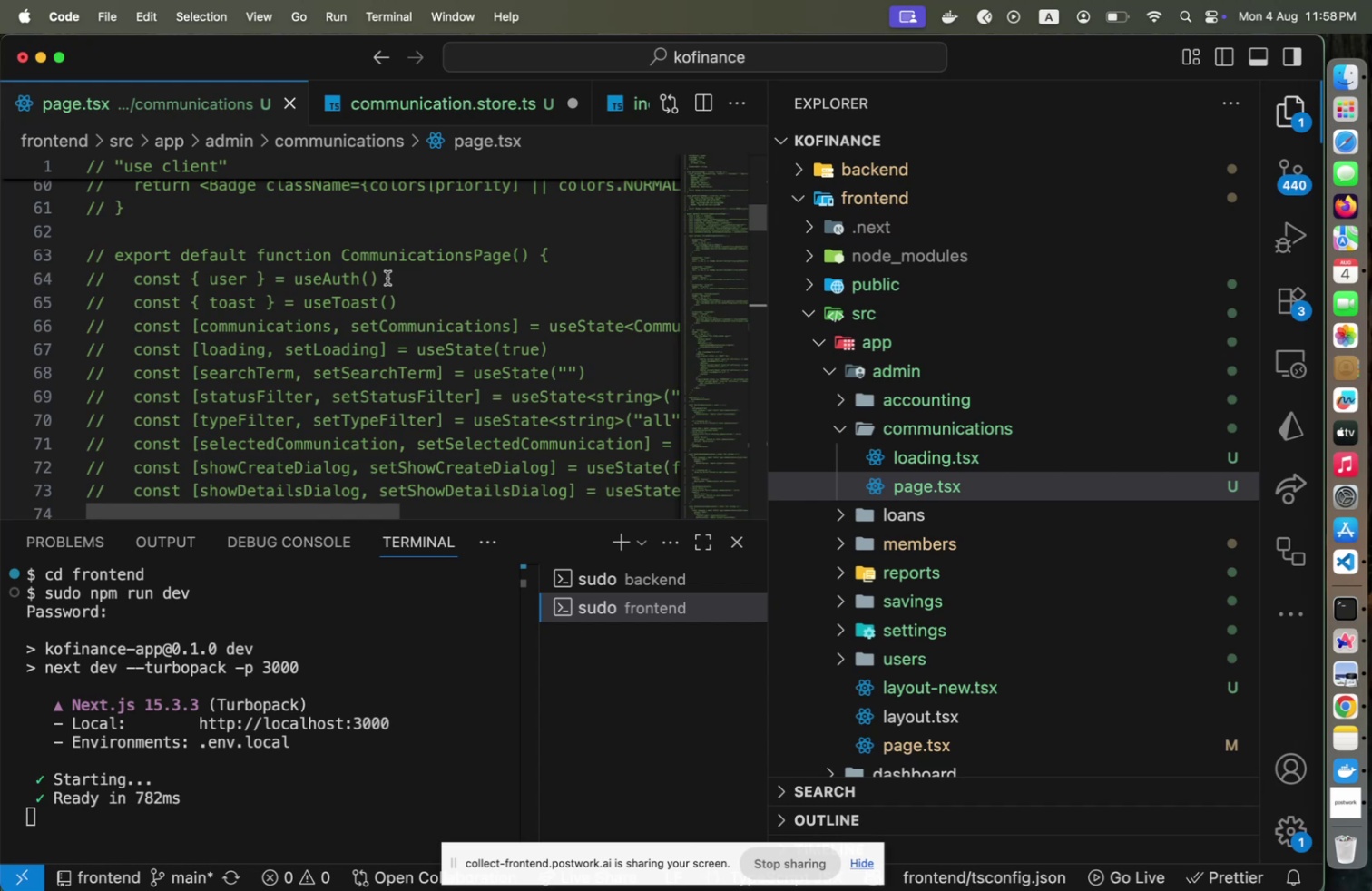 
scroll: coordinate [383, 297], scroll_direction: up, amount: 55.0
 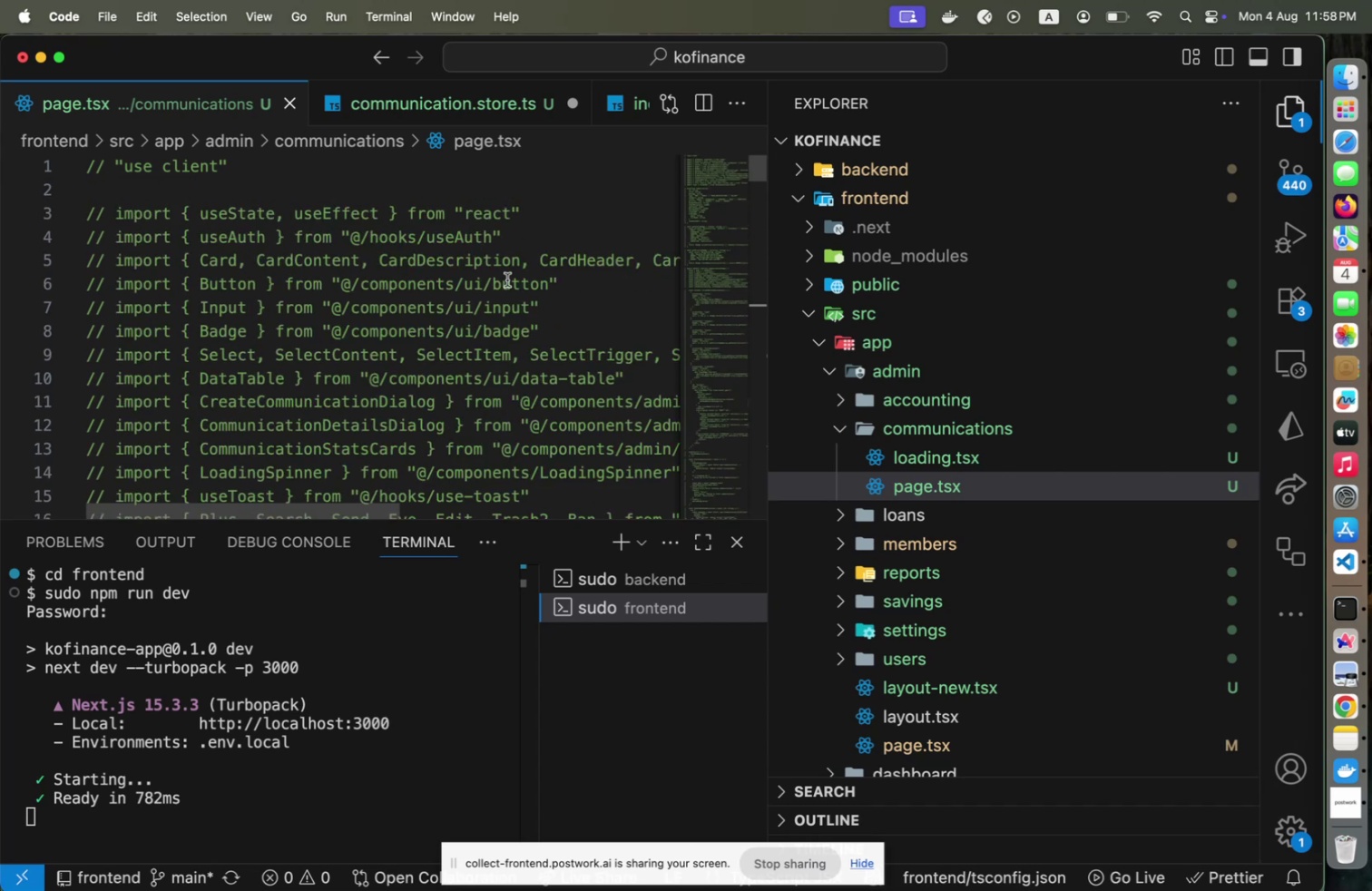 
left_click([507, 279])
 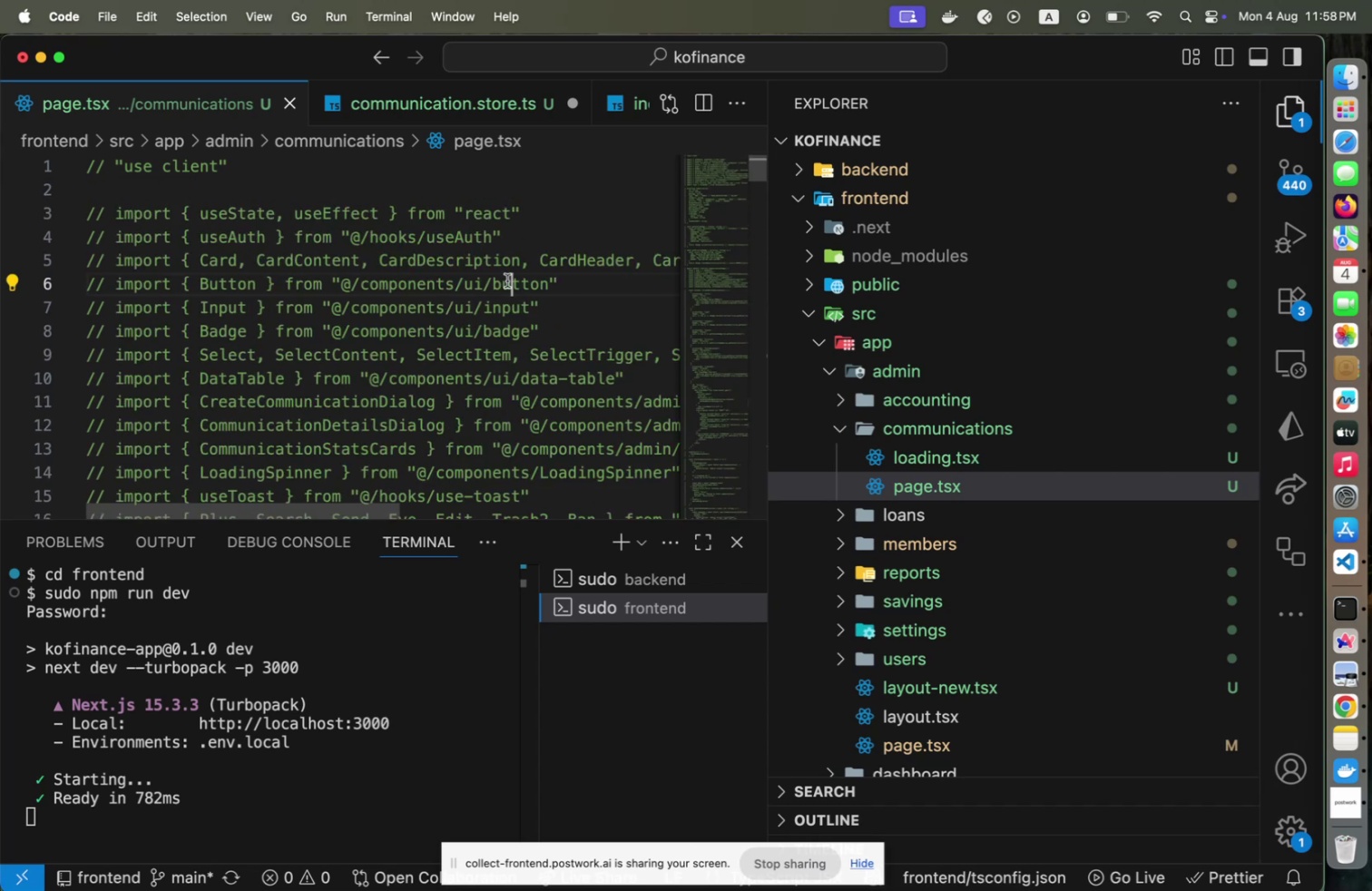 
key(X)
 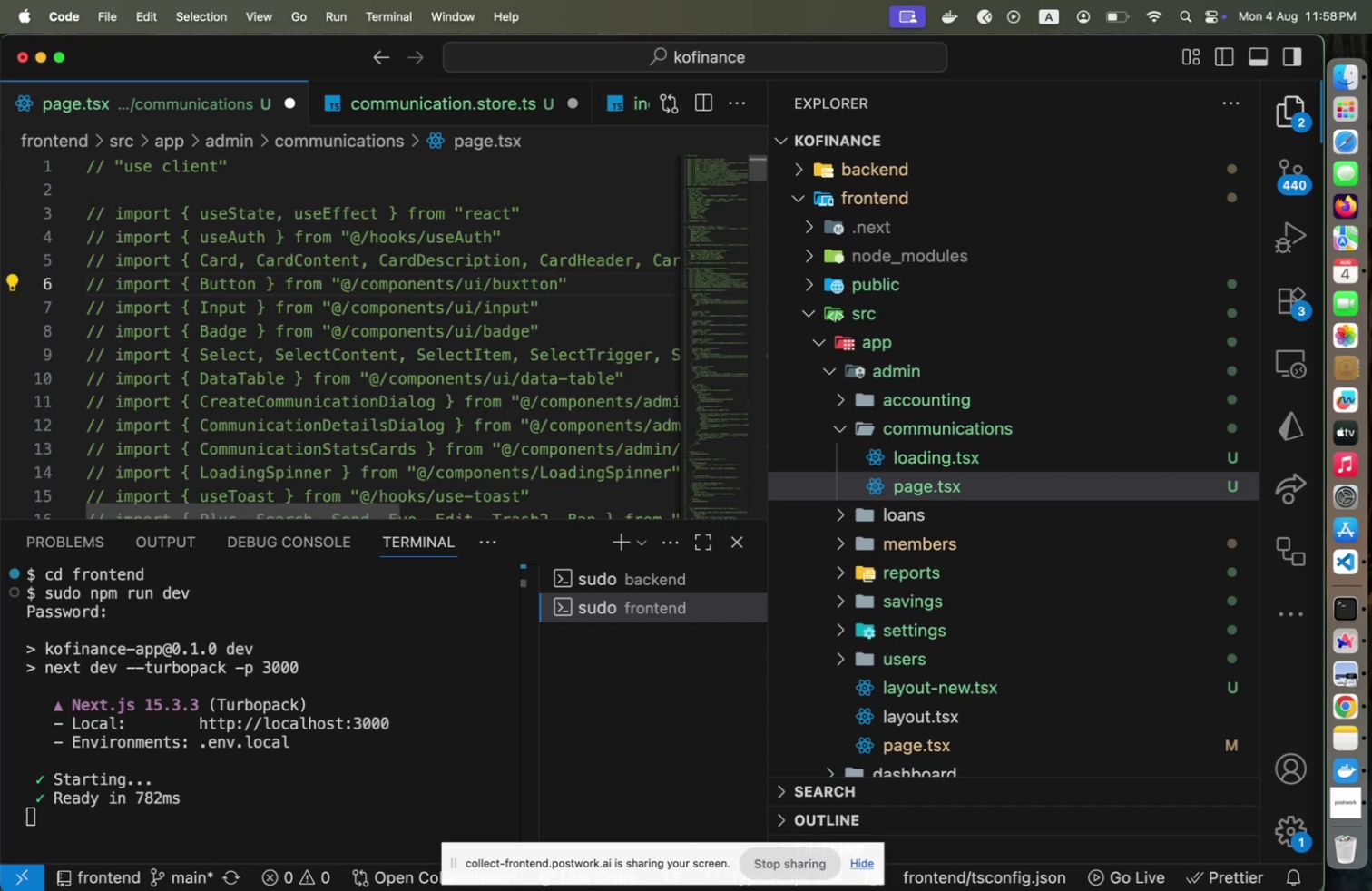 
key(Meta+CommandLeft)
 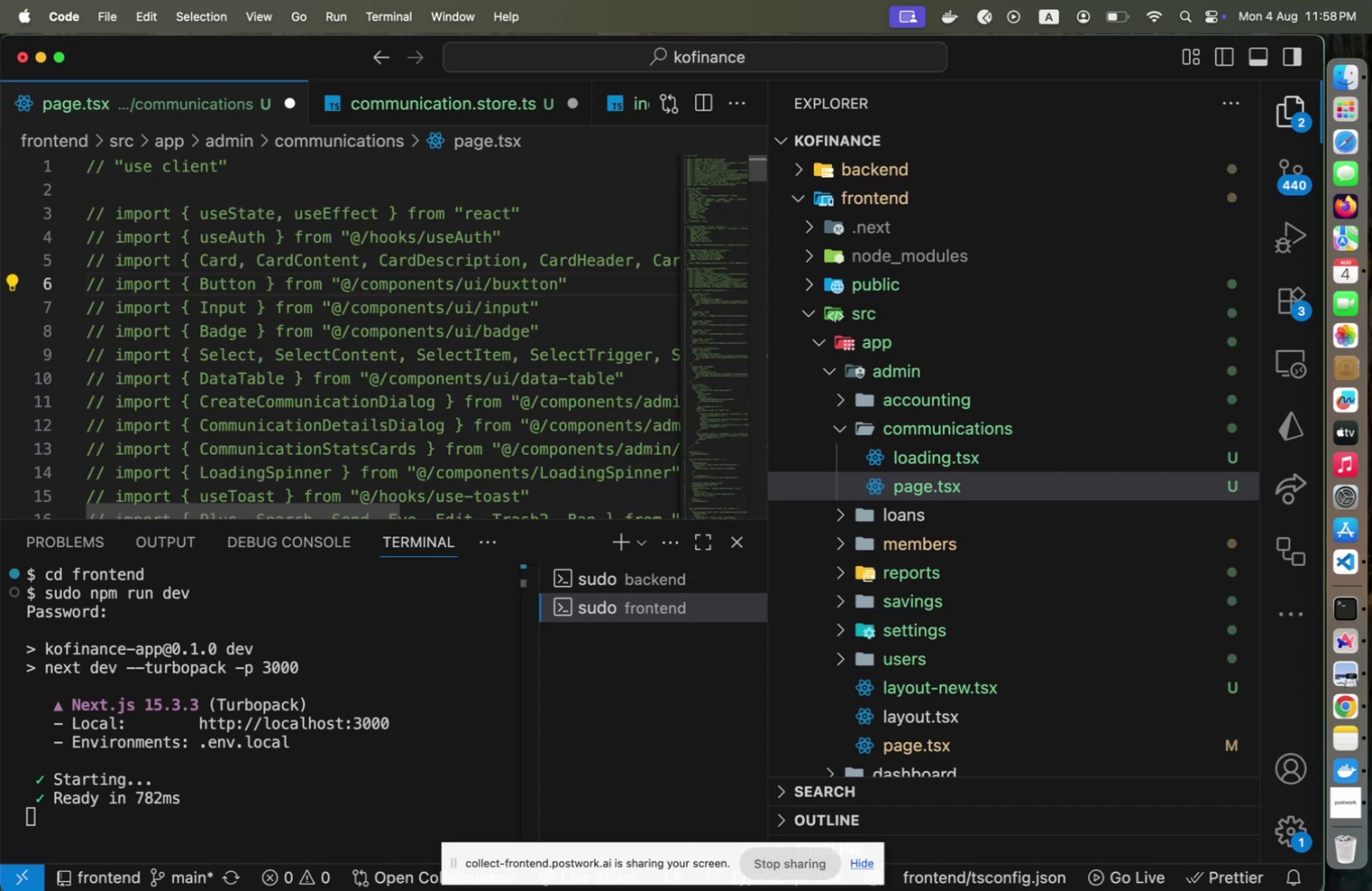 
key(Meta+A)
 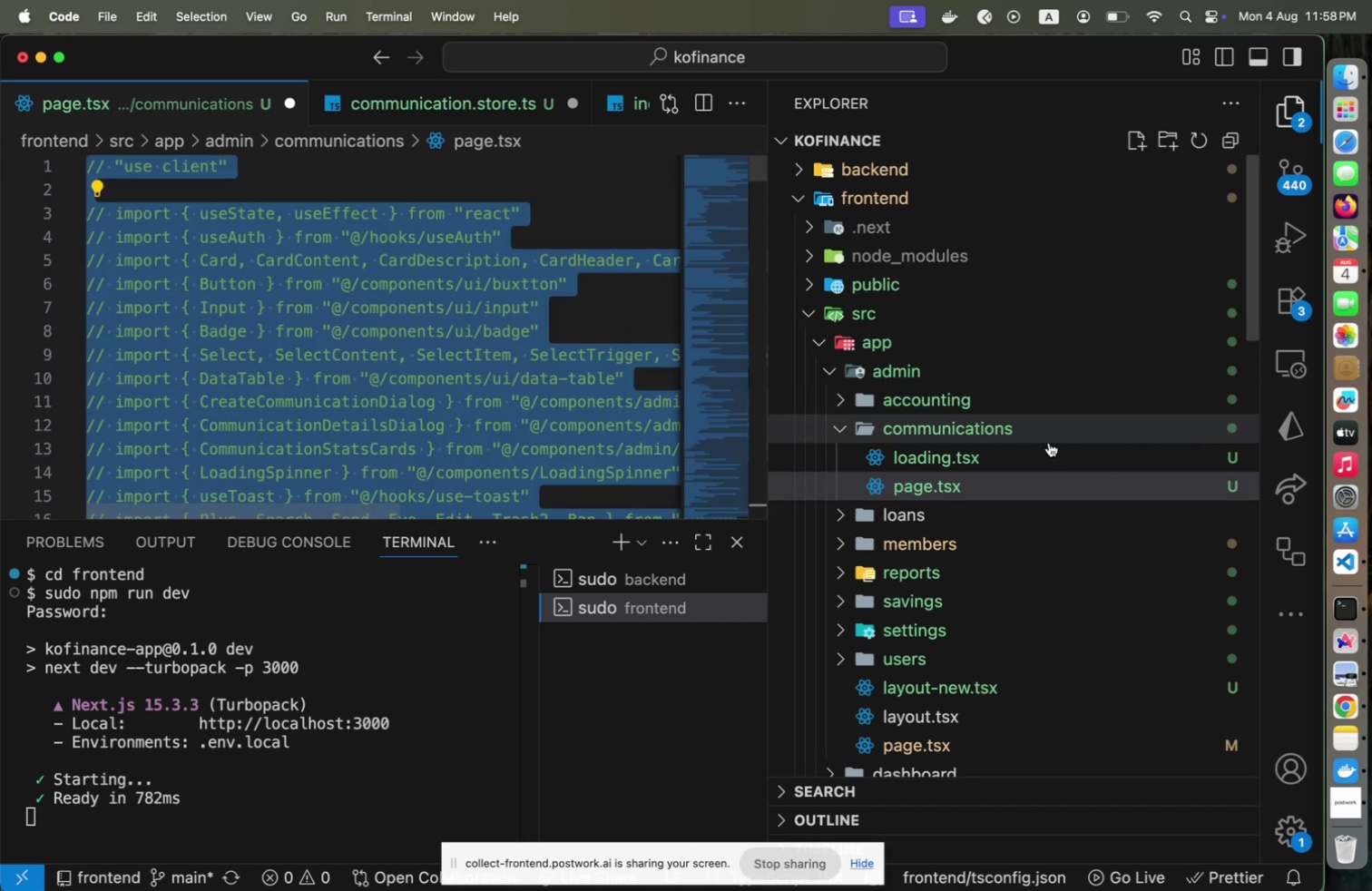 
scroll: coordinate [995, 514], scroll_direction: down, amount: 18.0
 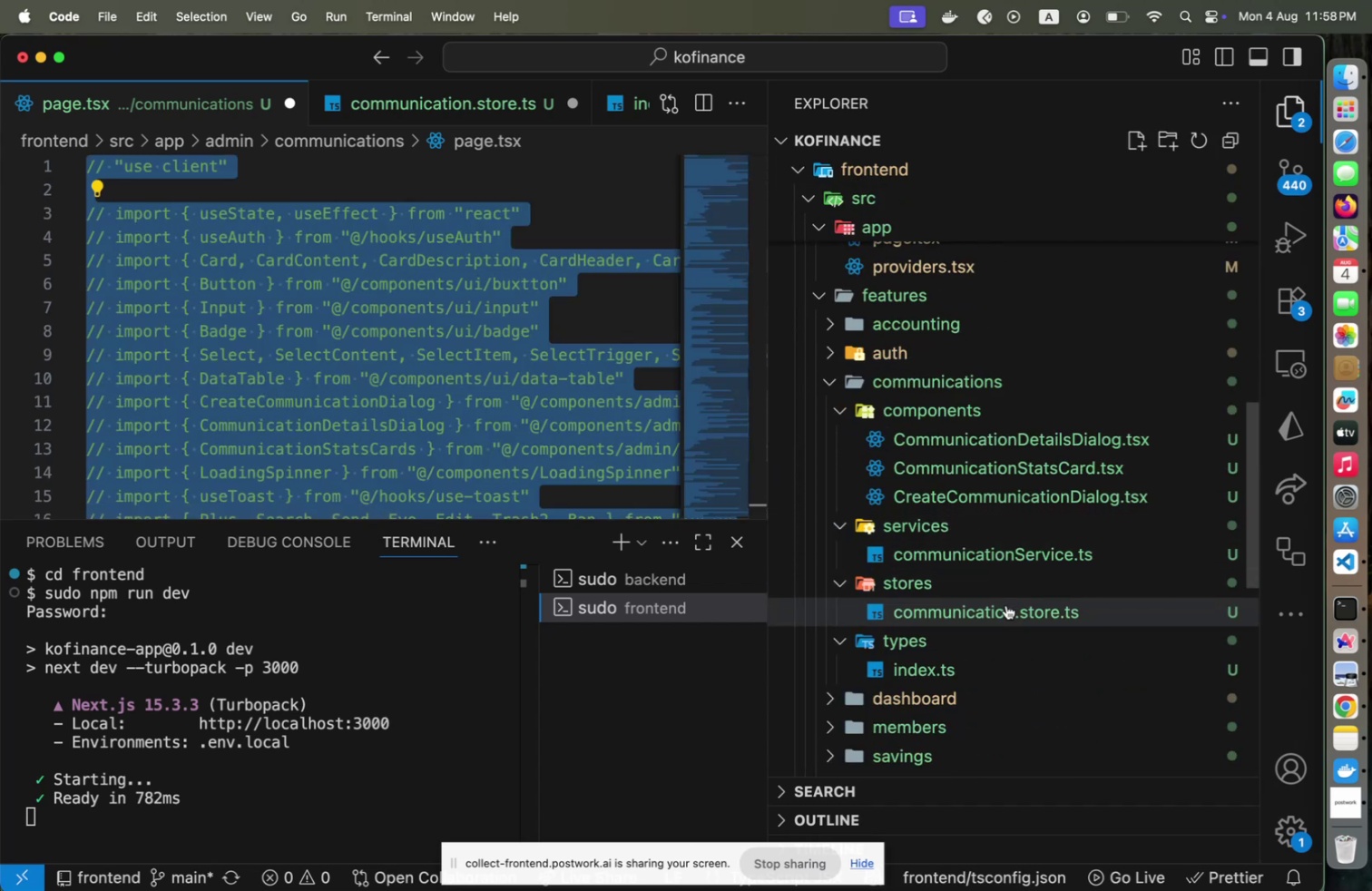 
left_click([1006, 604])
 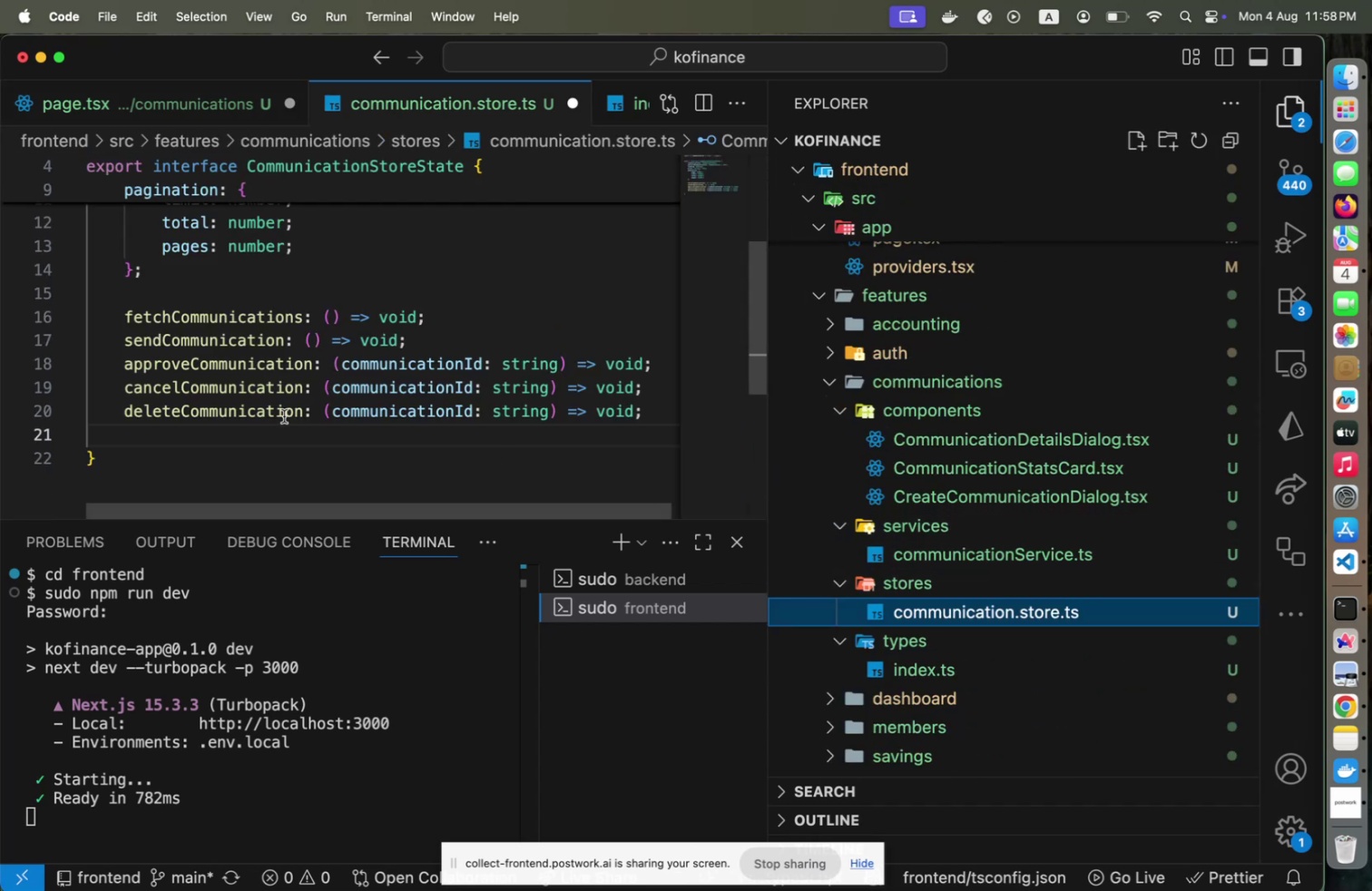 
left_click([239, 406])
 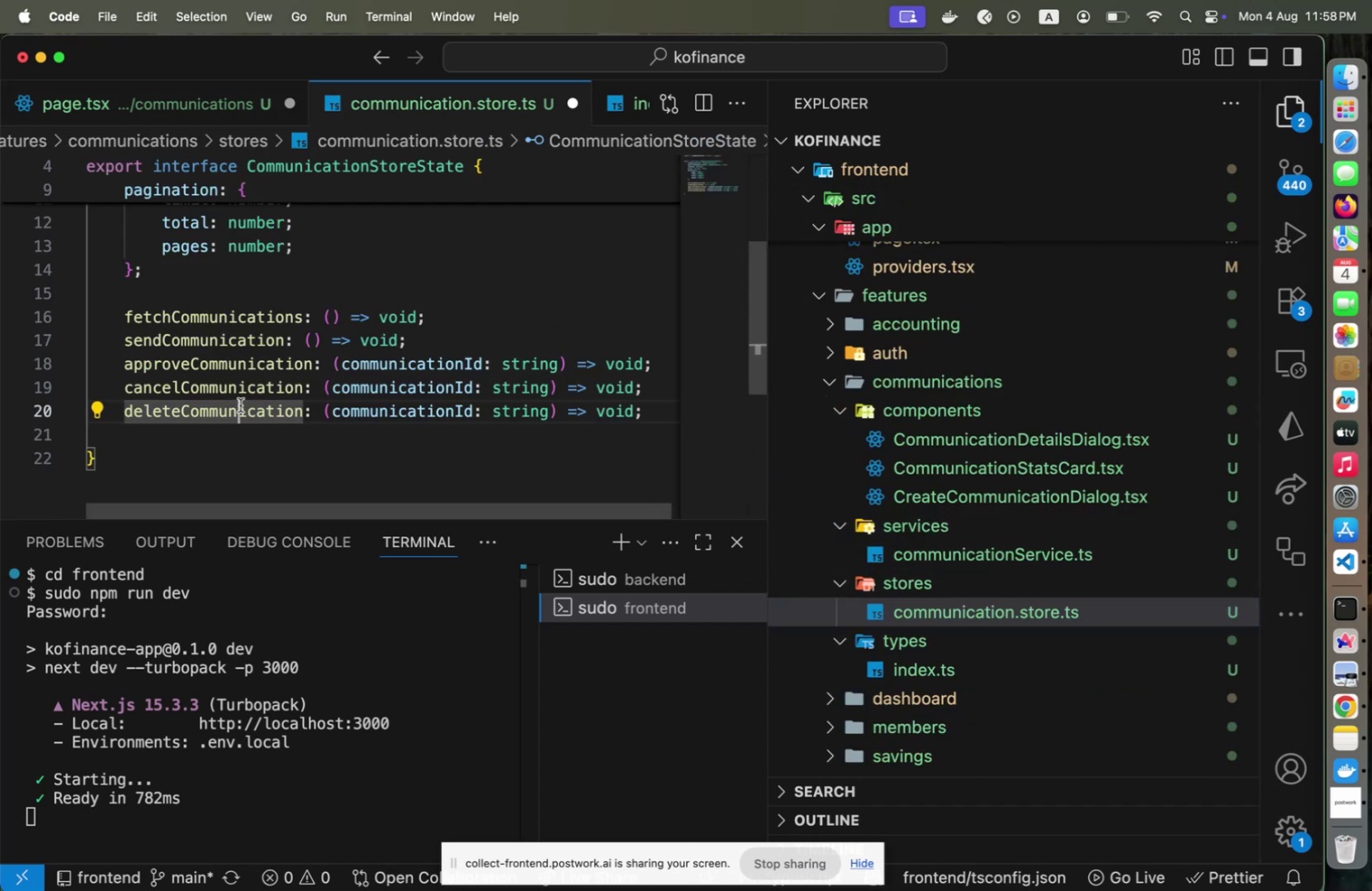 
scroll: coordinate [240, 405], scroll_direction: up, amount: 1.0
 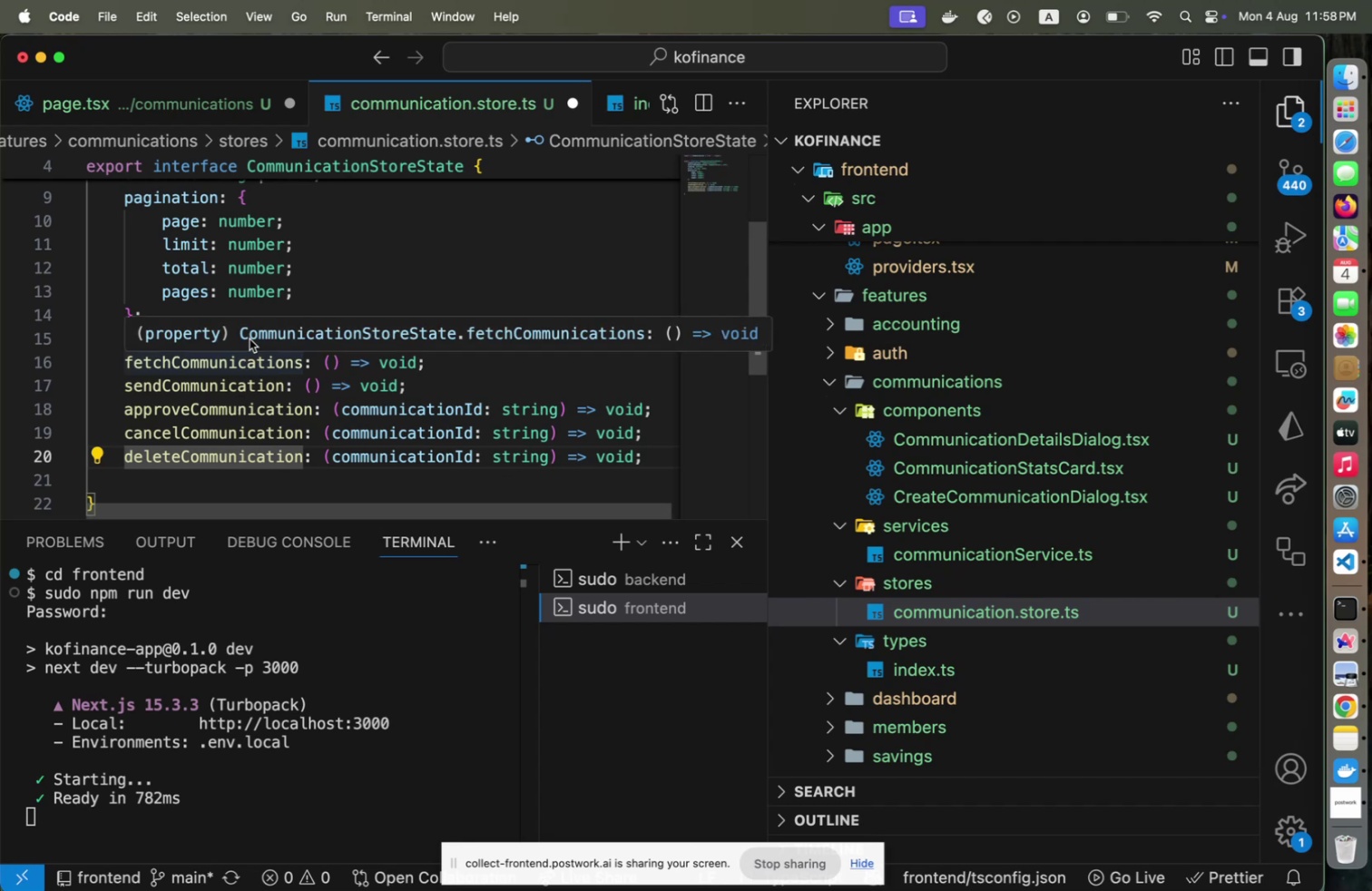 
left_click([250, 338])
 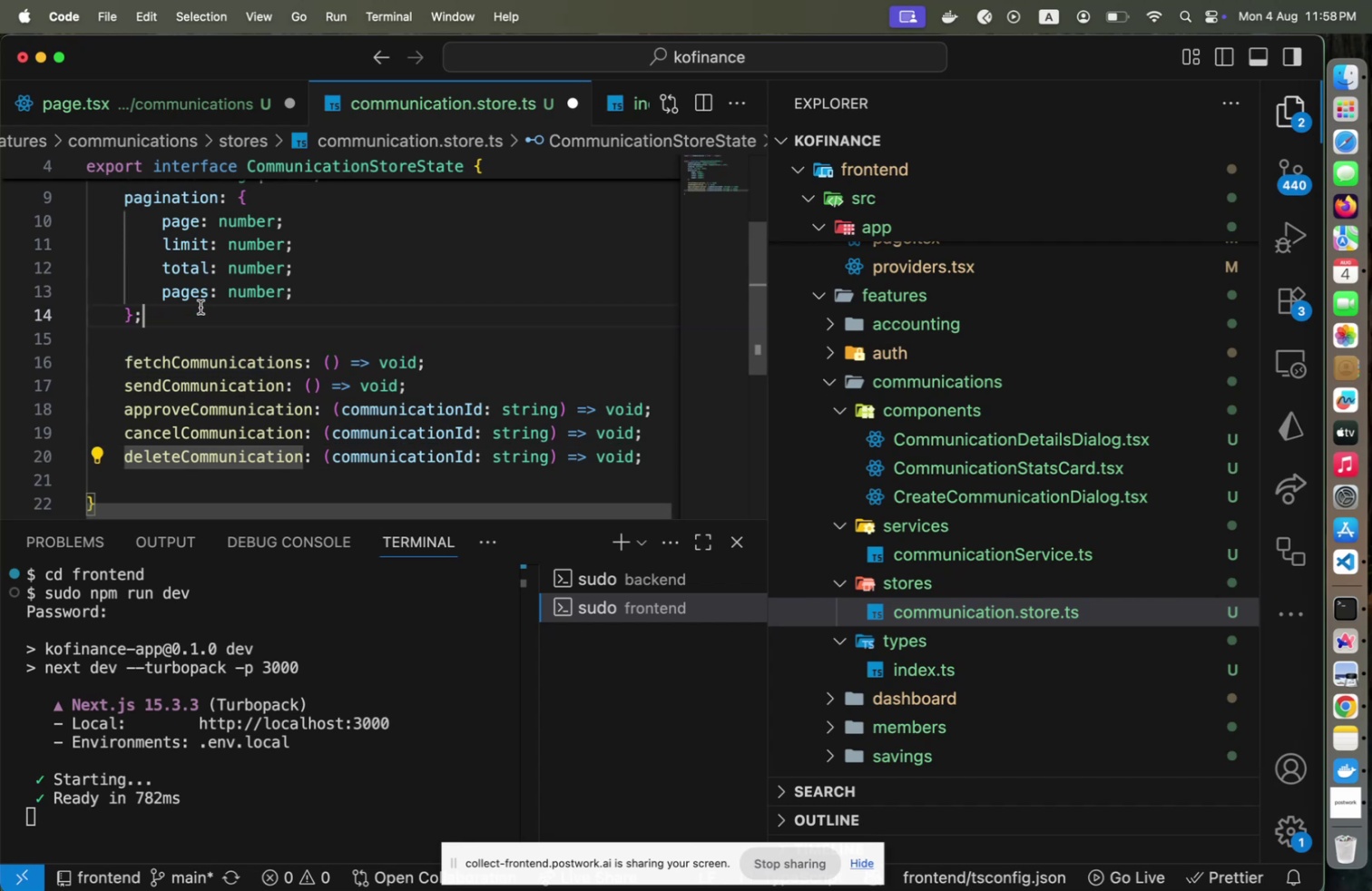 
left_click([201, 307])
 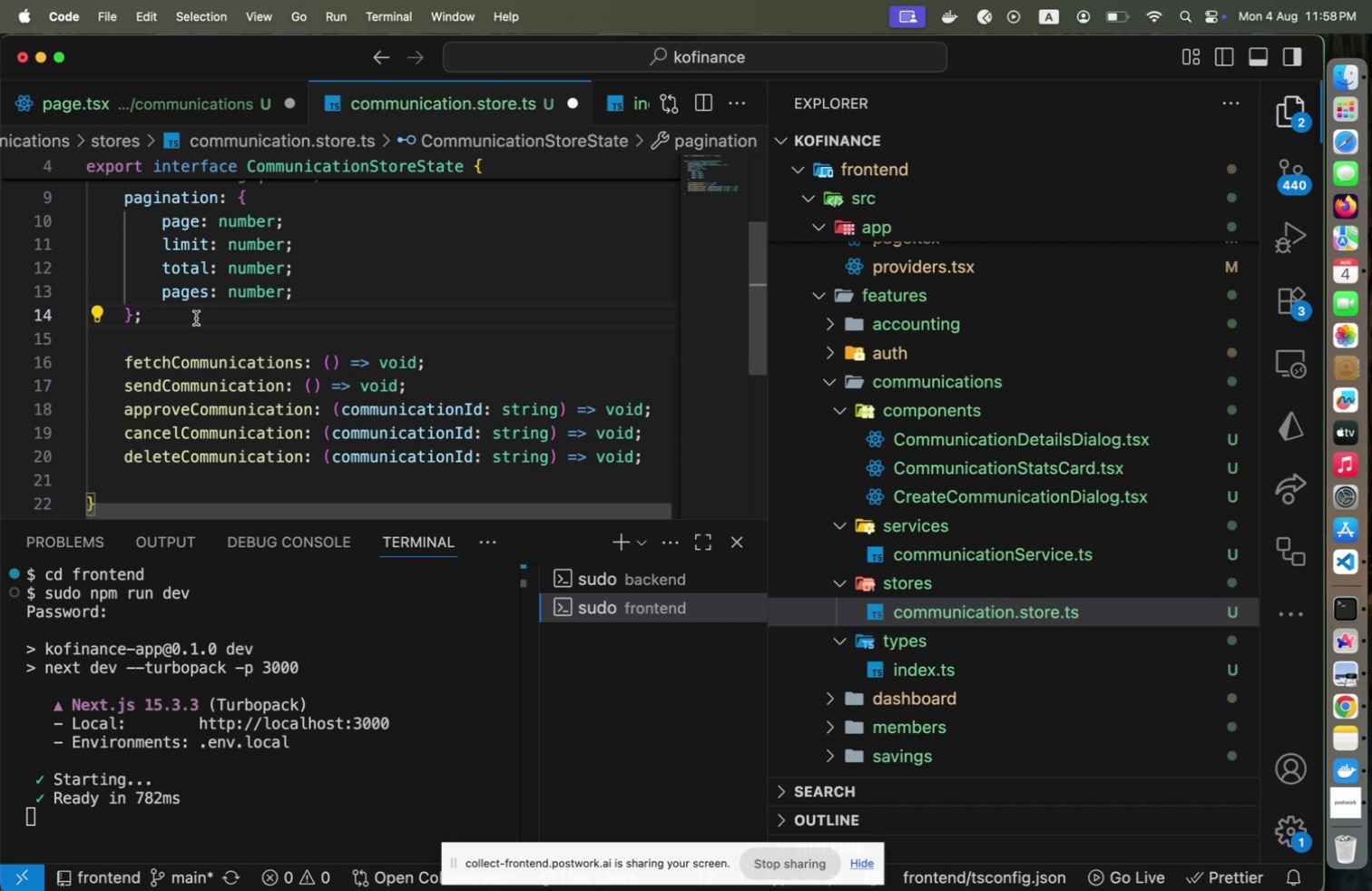 
key(Enter)
 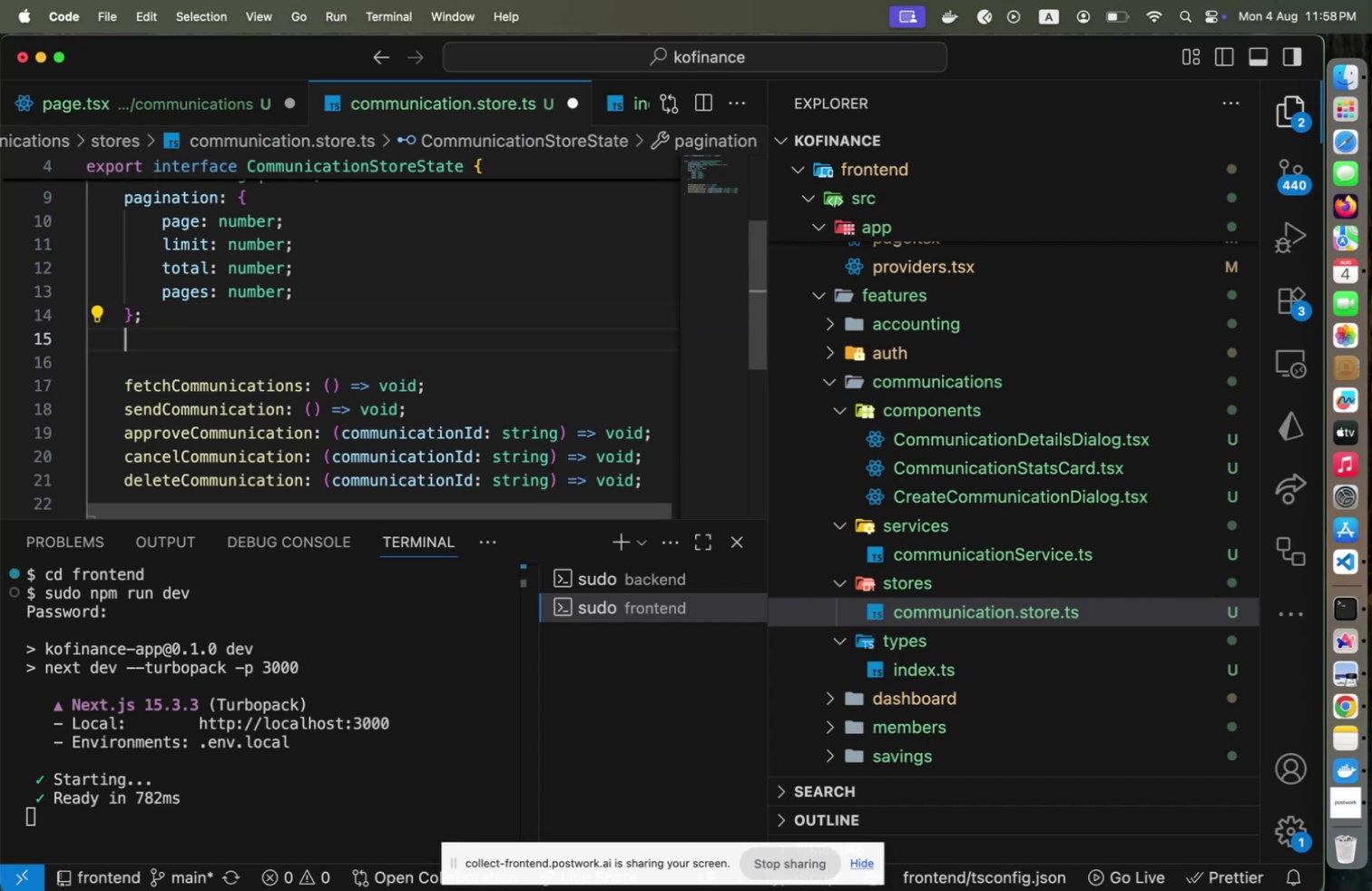 
key(Enter)
 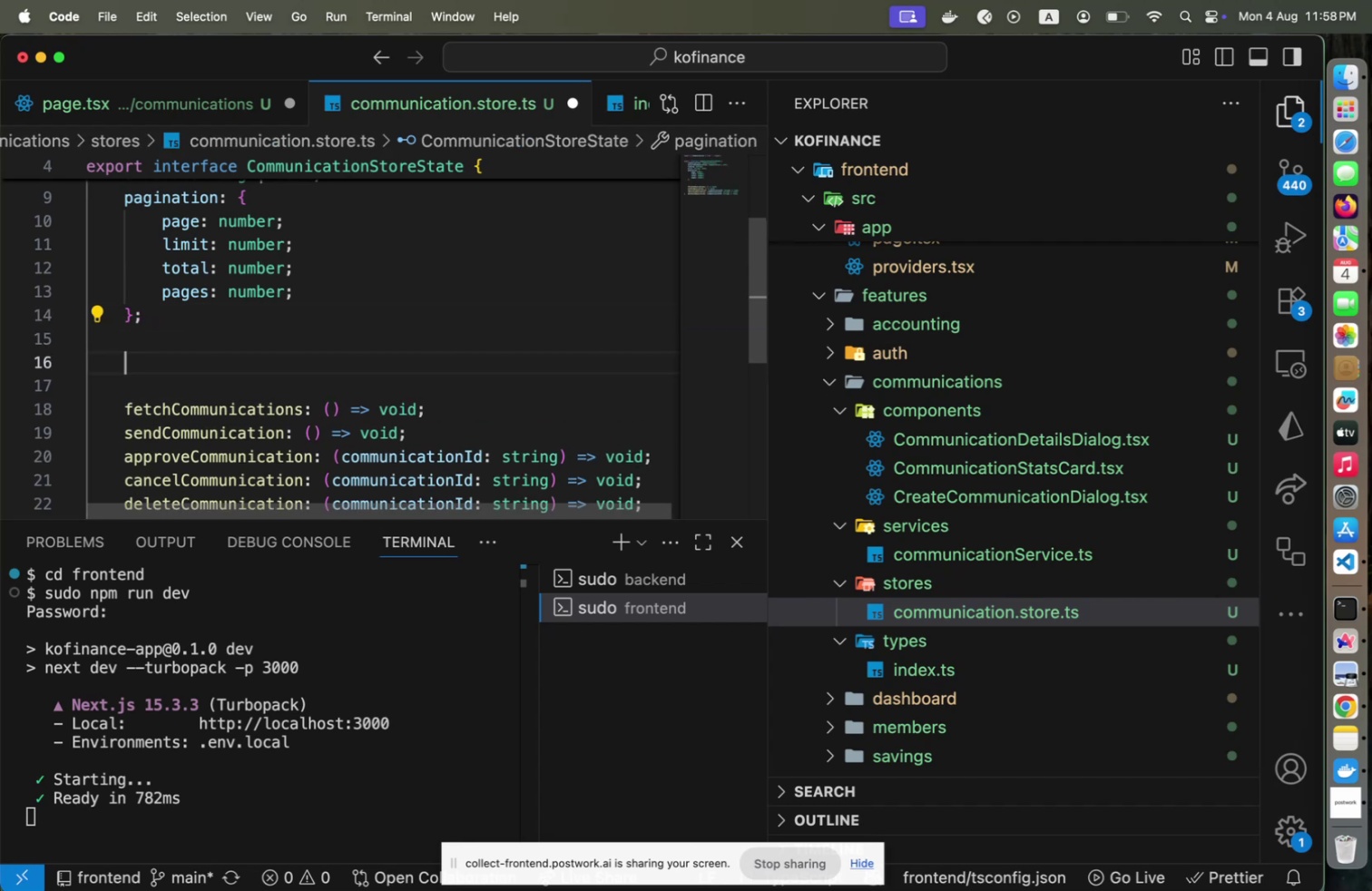 
type(setSelectedCommunication: (communication: Com)
 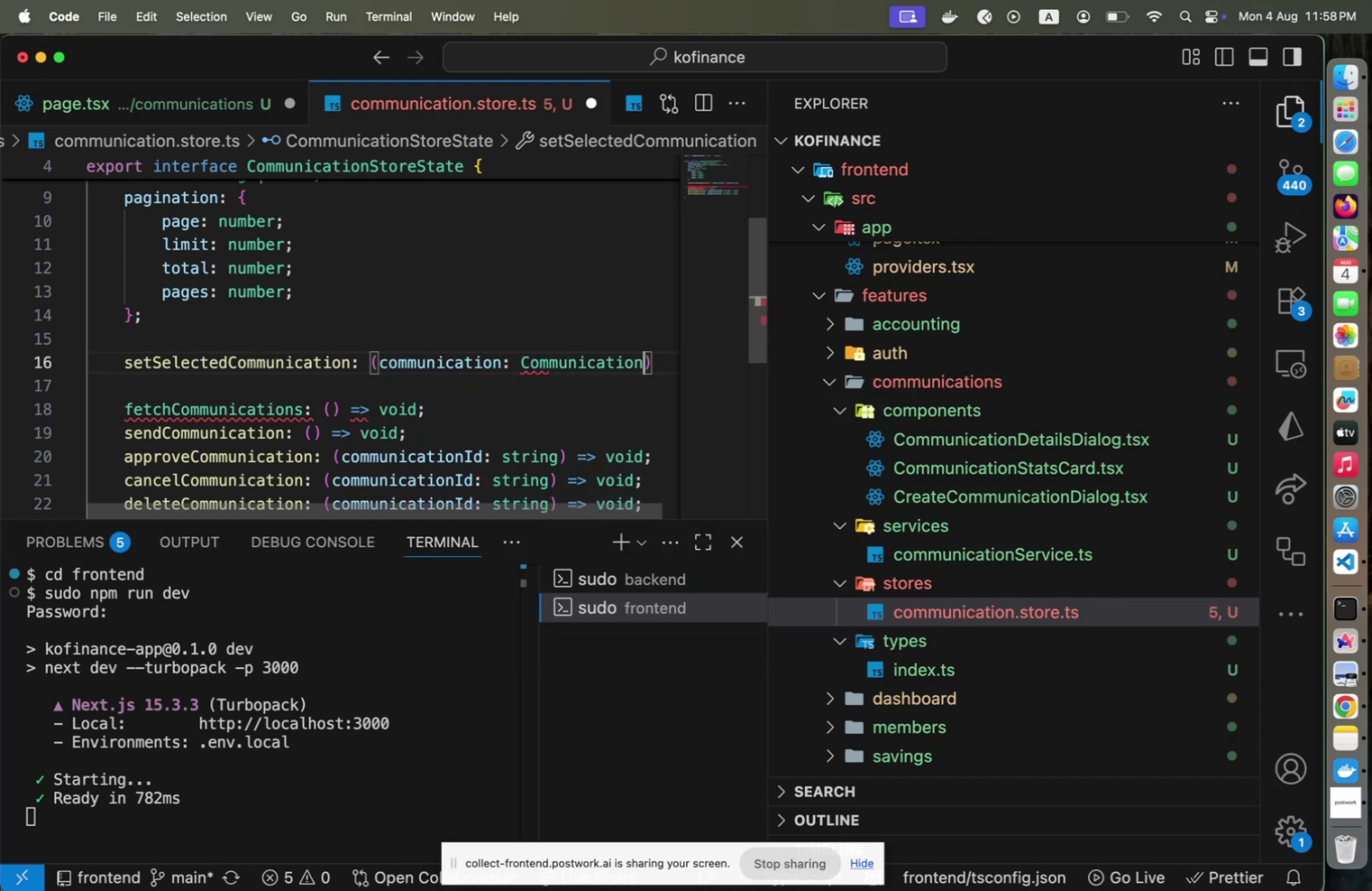 
 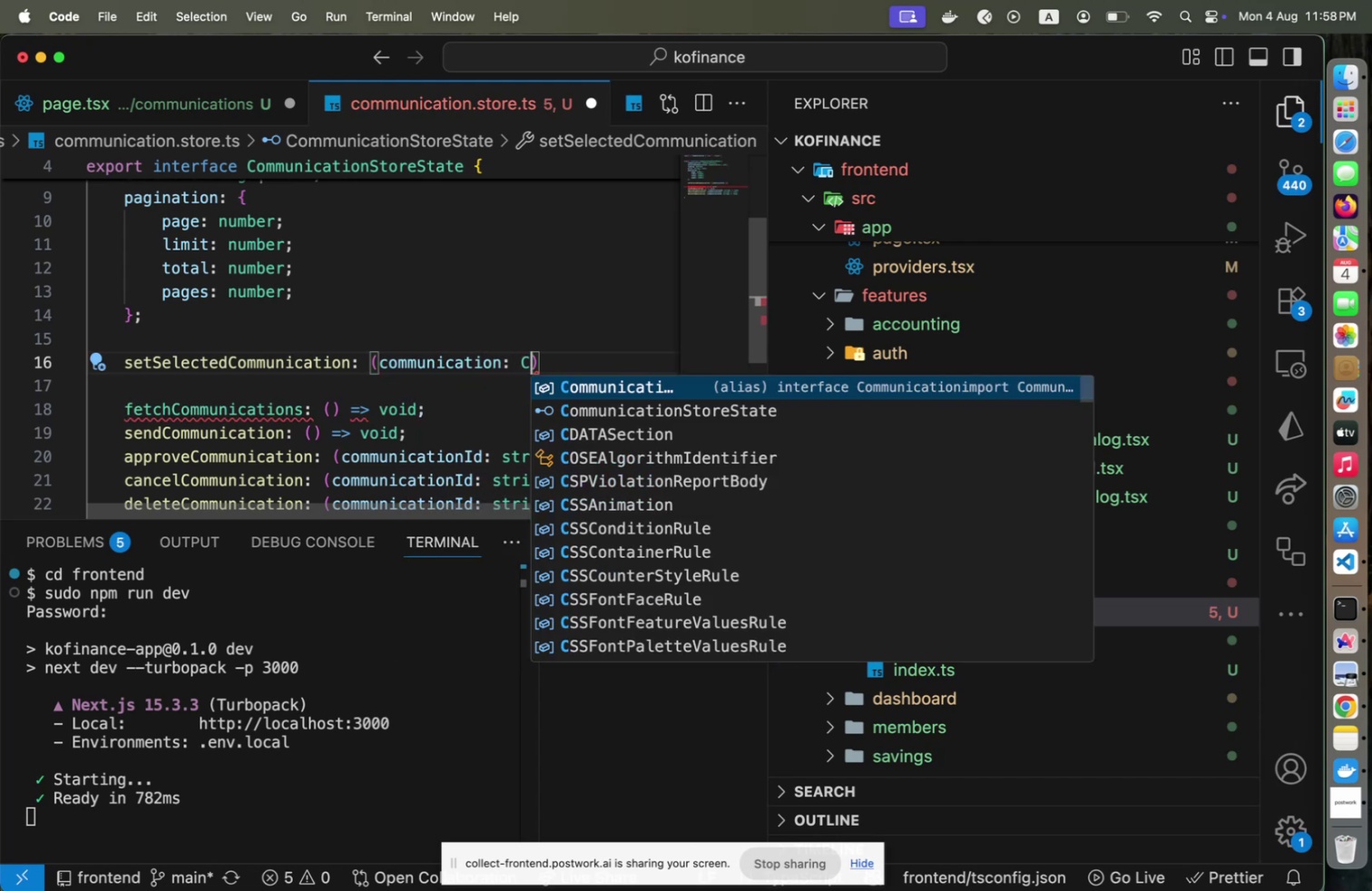 
key(Enter)
 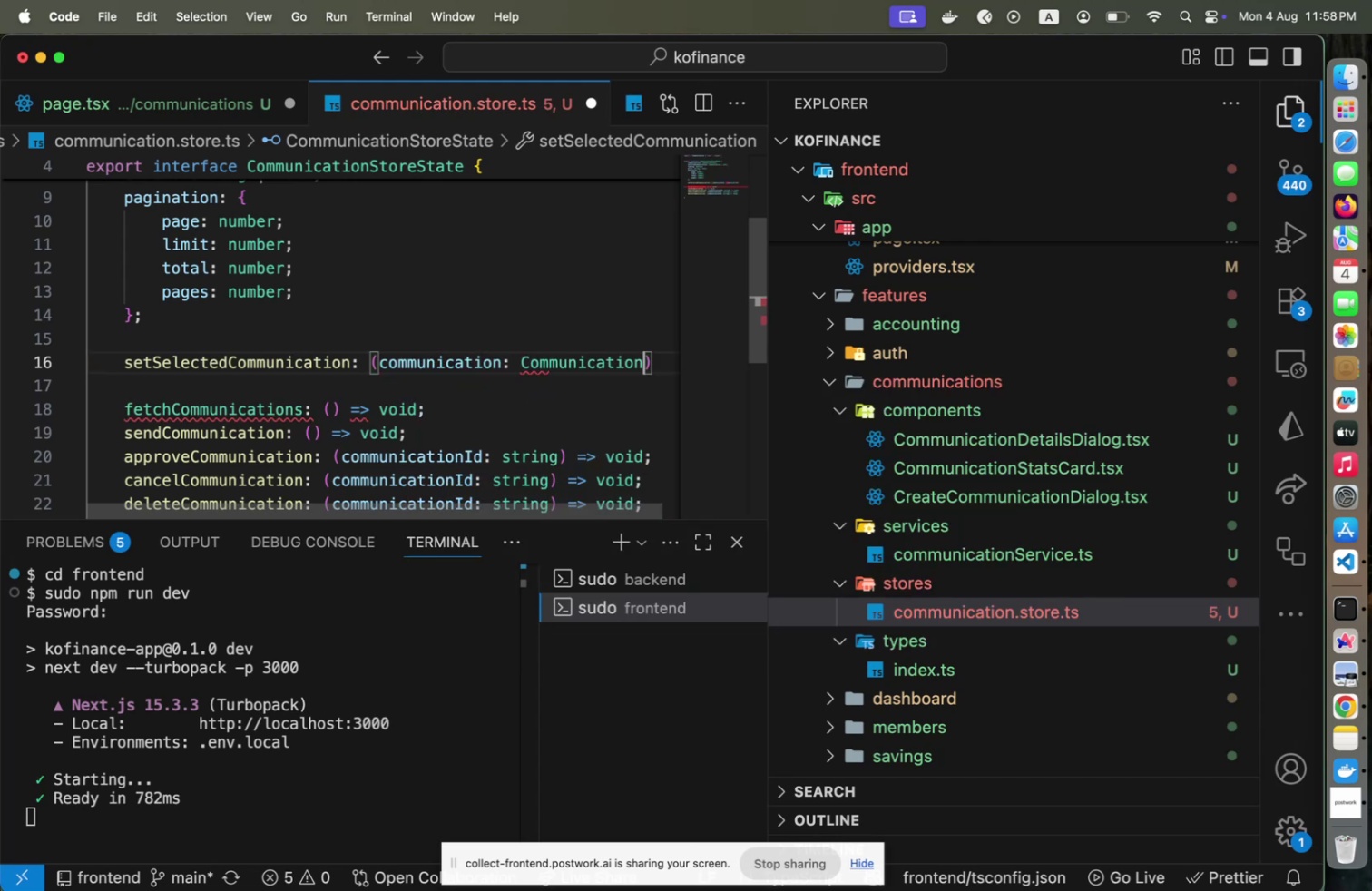 
key(ArrowRight)
 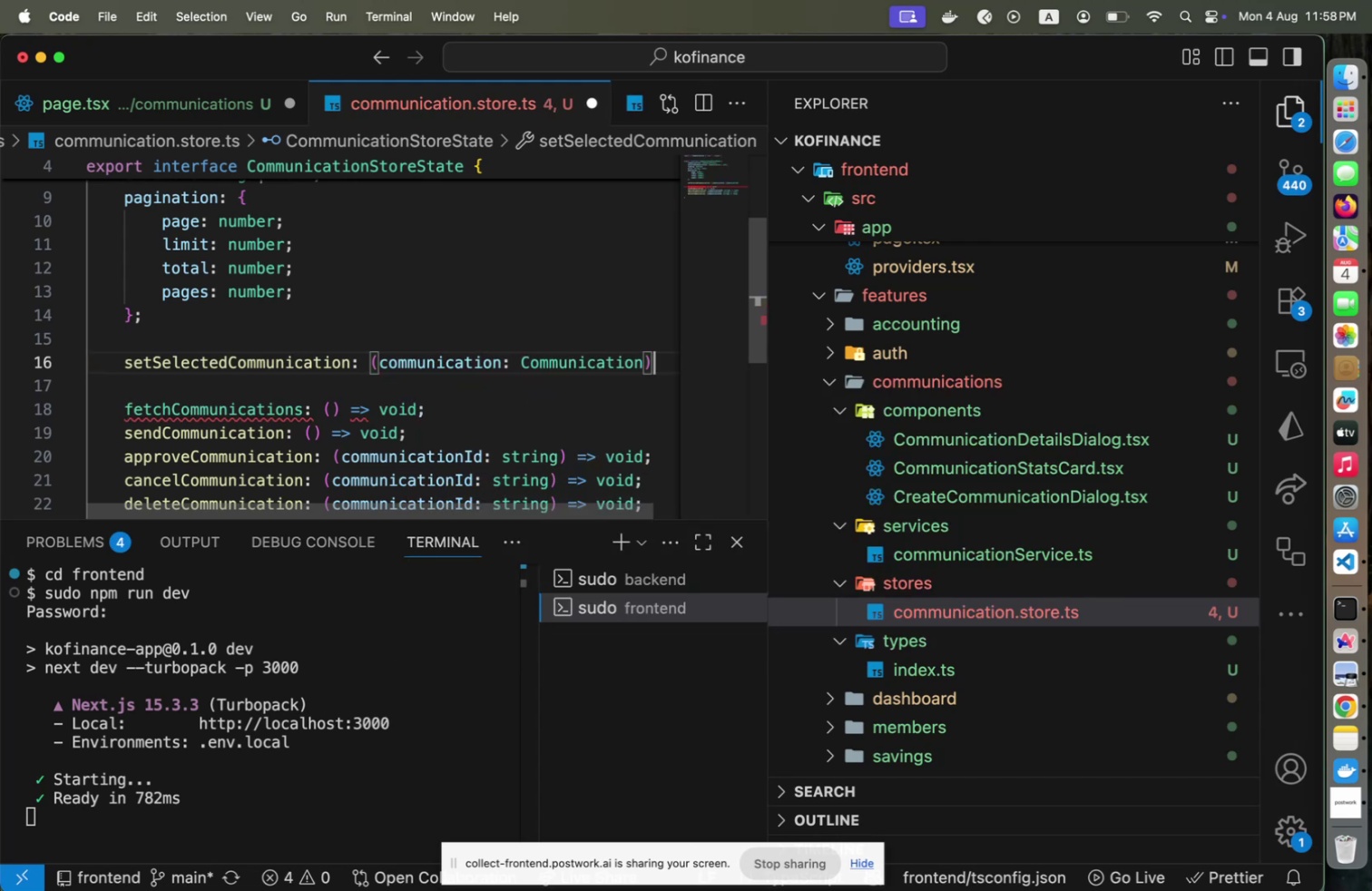 
type( => void;)
 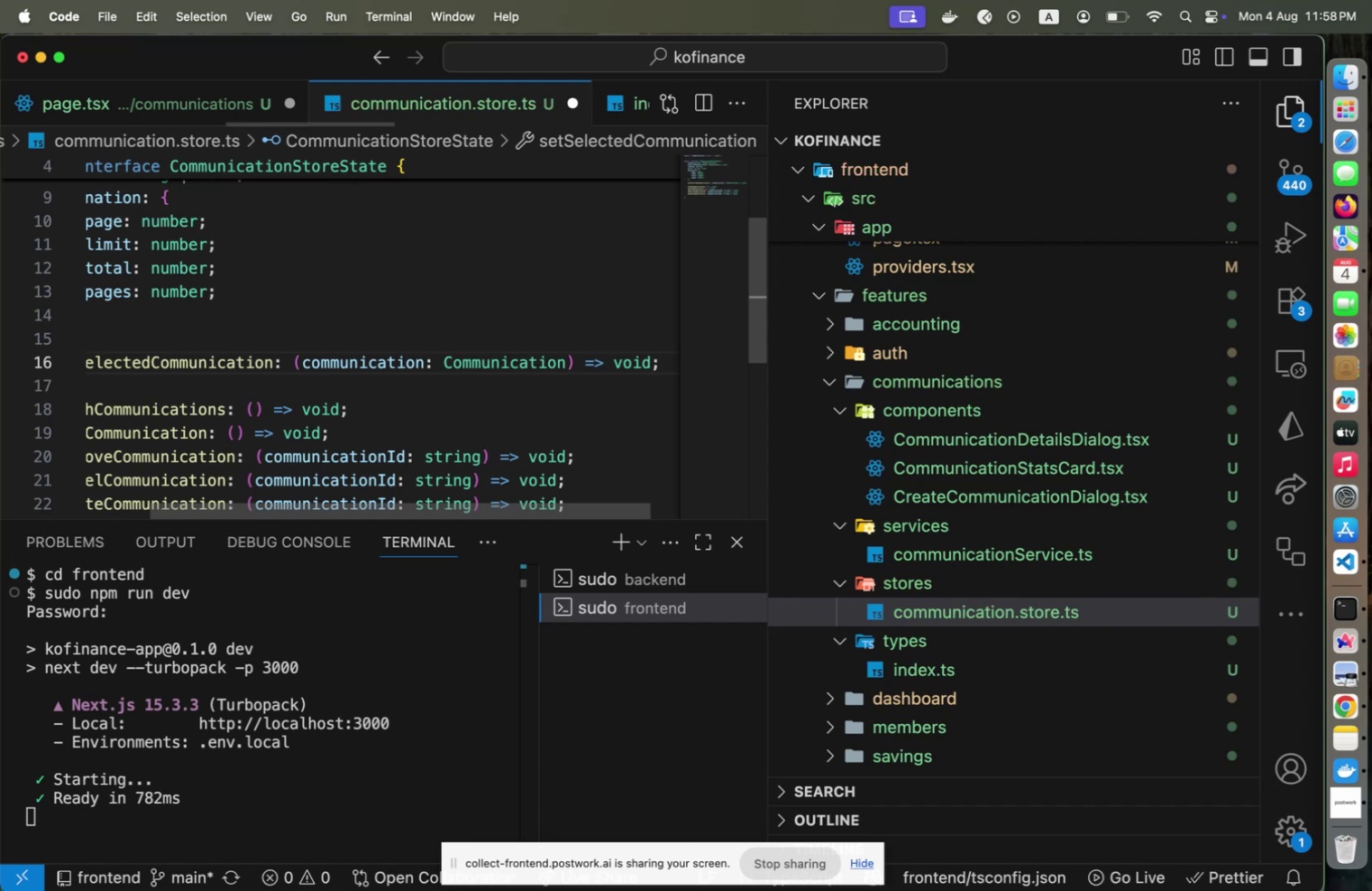 
key(Enter)
 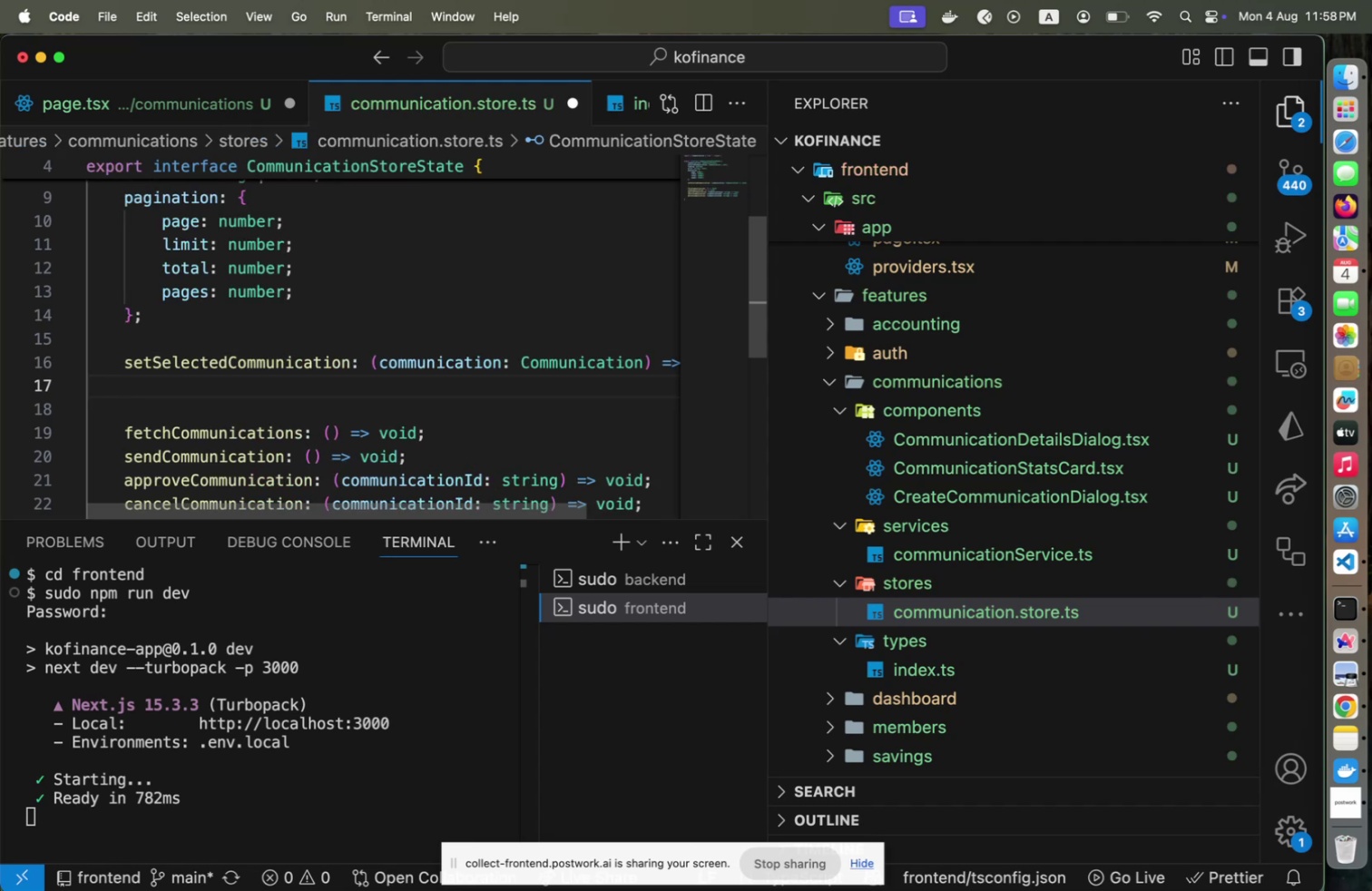 
scroll: coordinate [193, 322], scroll_direction: up, amount: 5.0
 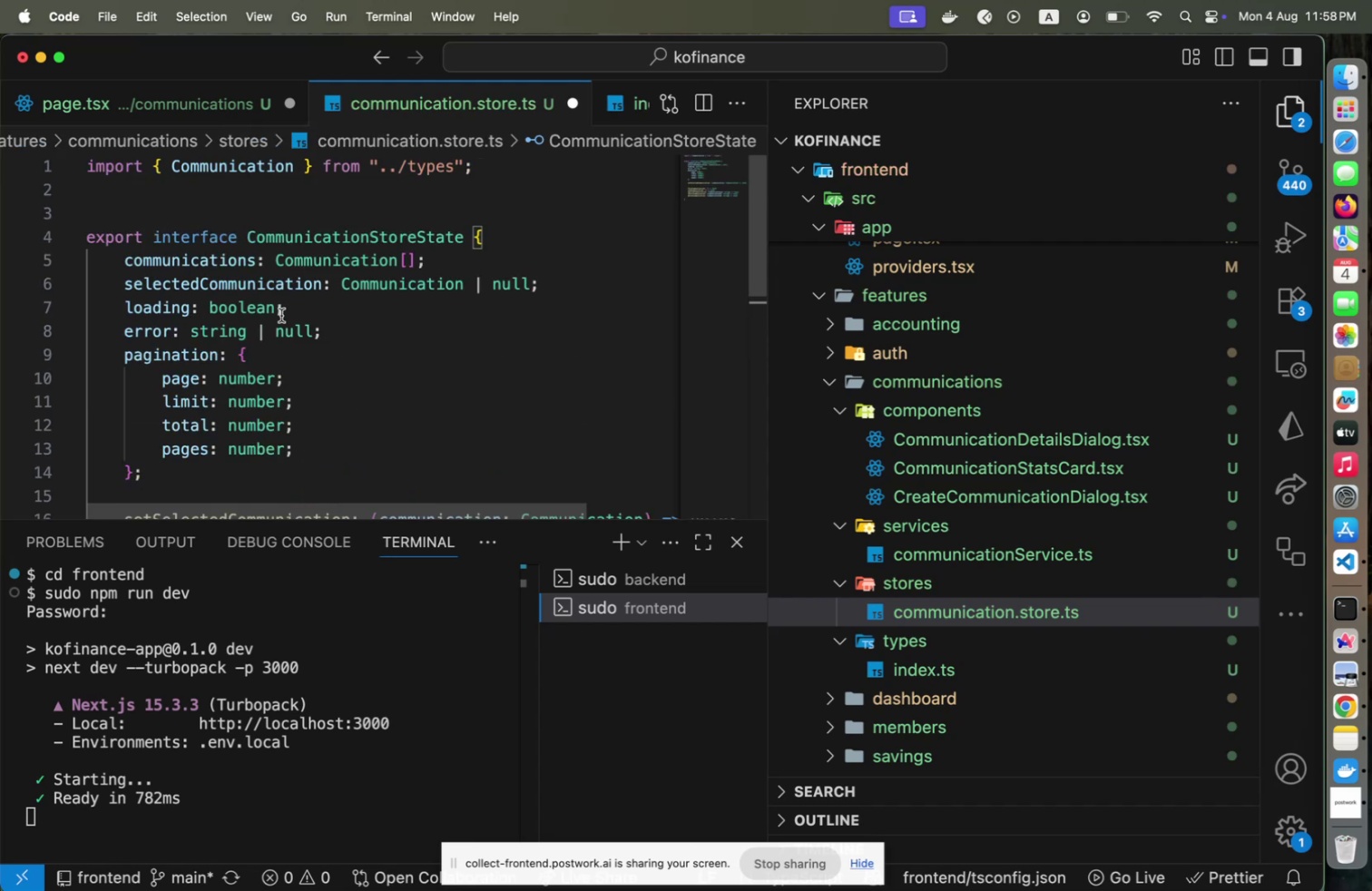 
scroll: coordinate [281, 315], scroll_direction: down, amount: 2.0
 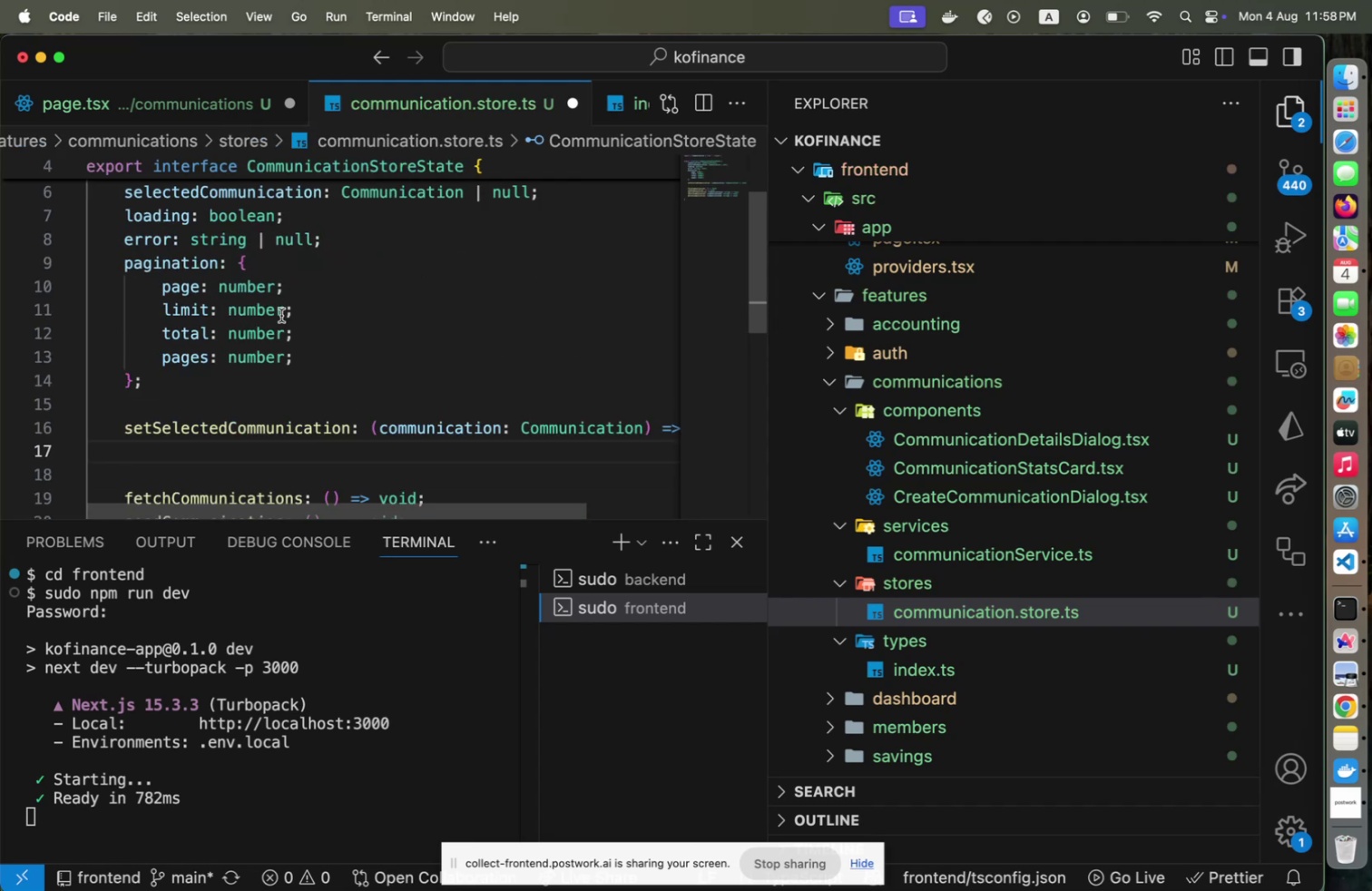 
scroll: coordinate [281, 315], scroll_direction: up, amount: 1.0
 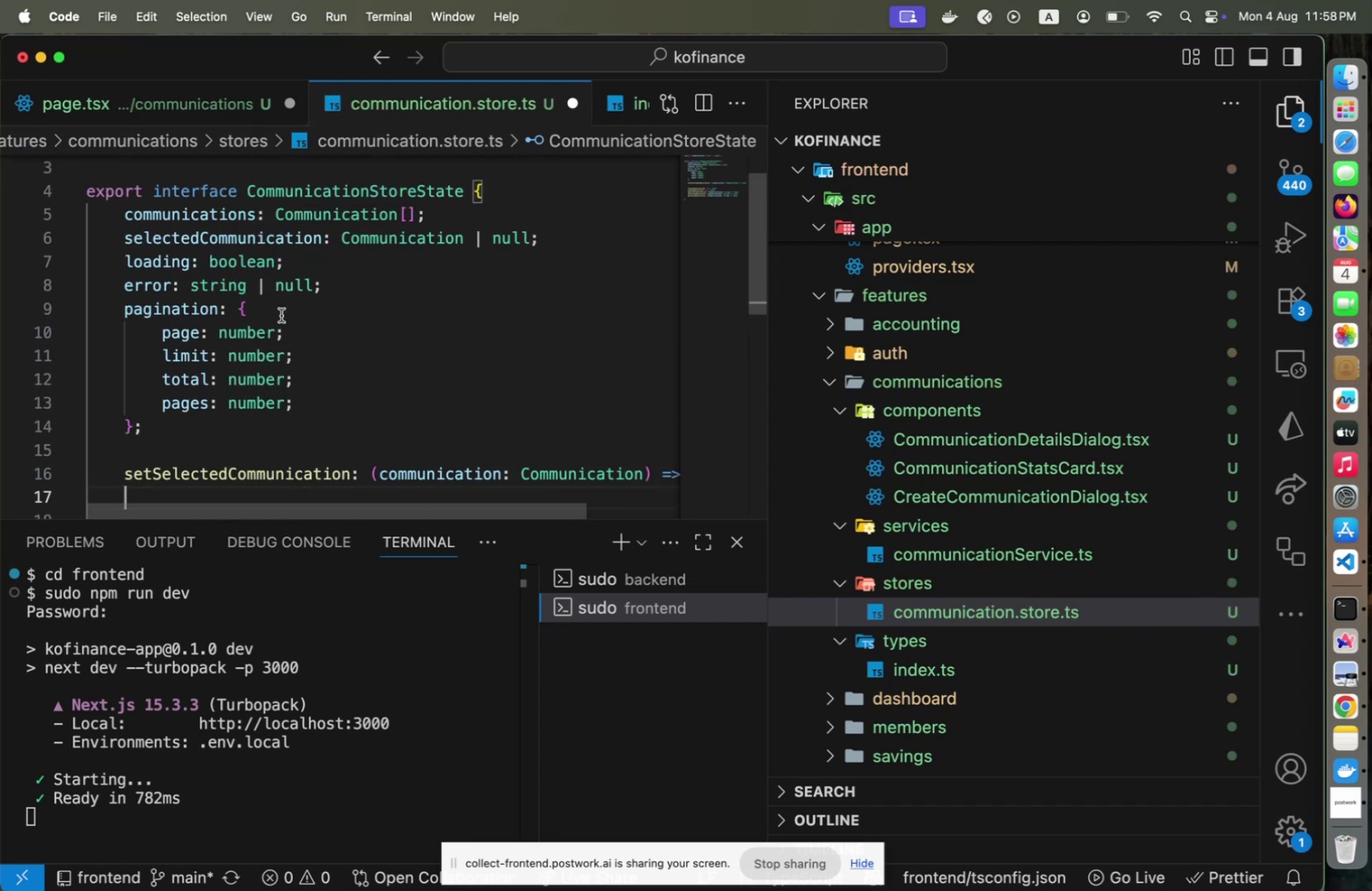 
type(setLoading[Home])
key(Backspace)
type([Home])
key(Backspace)
key(Backspace)
 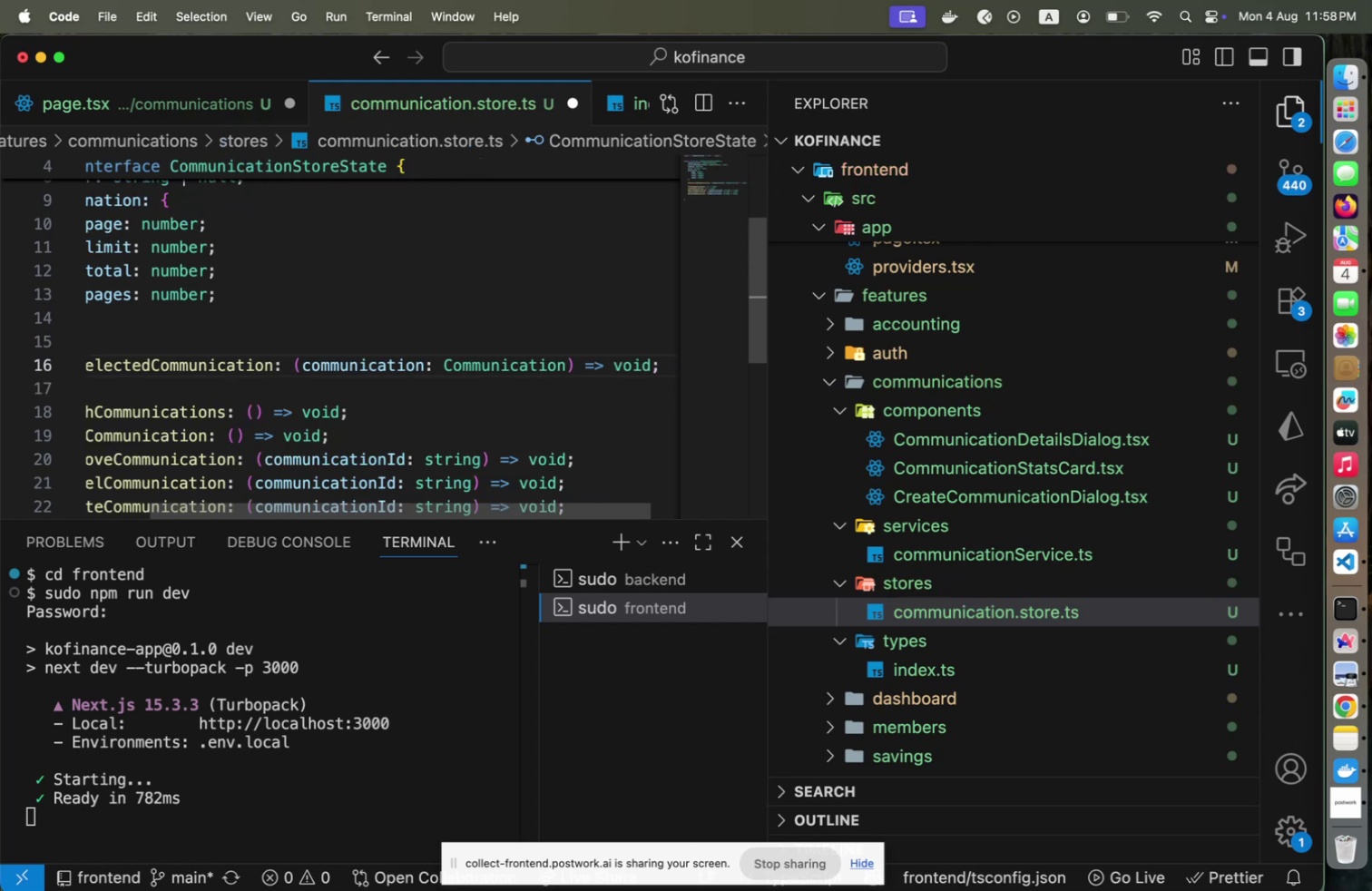 
key(ArrowDown)
 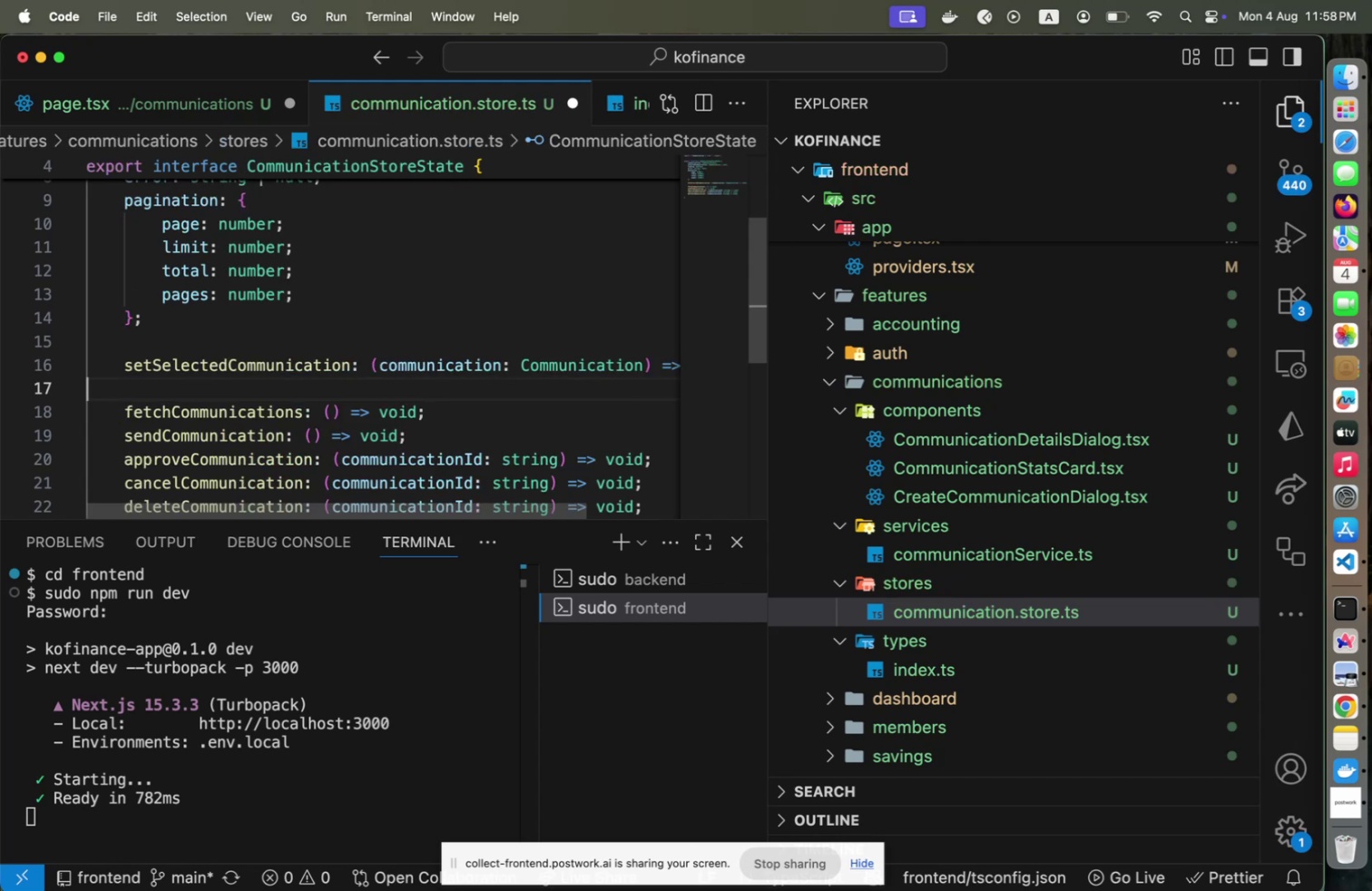 
key(Tab)
 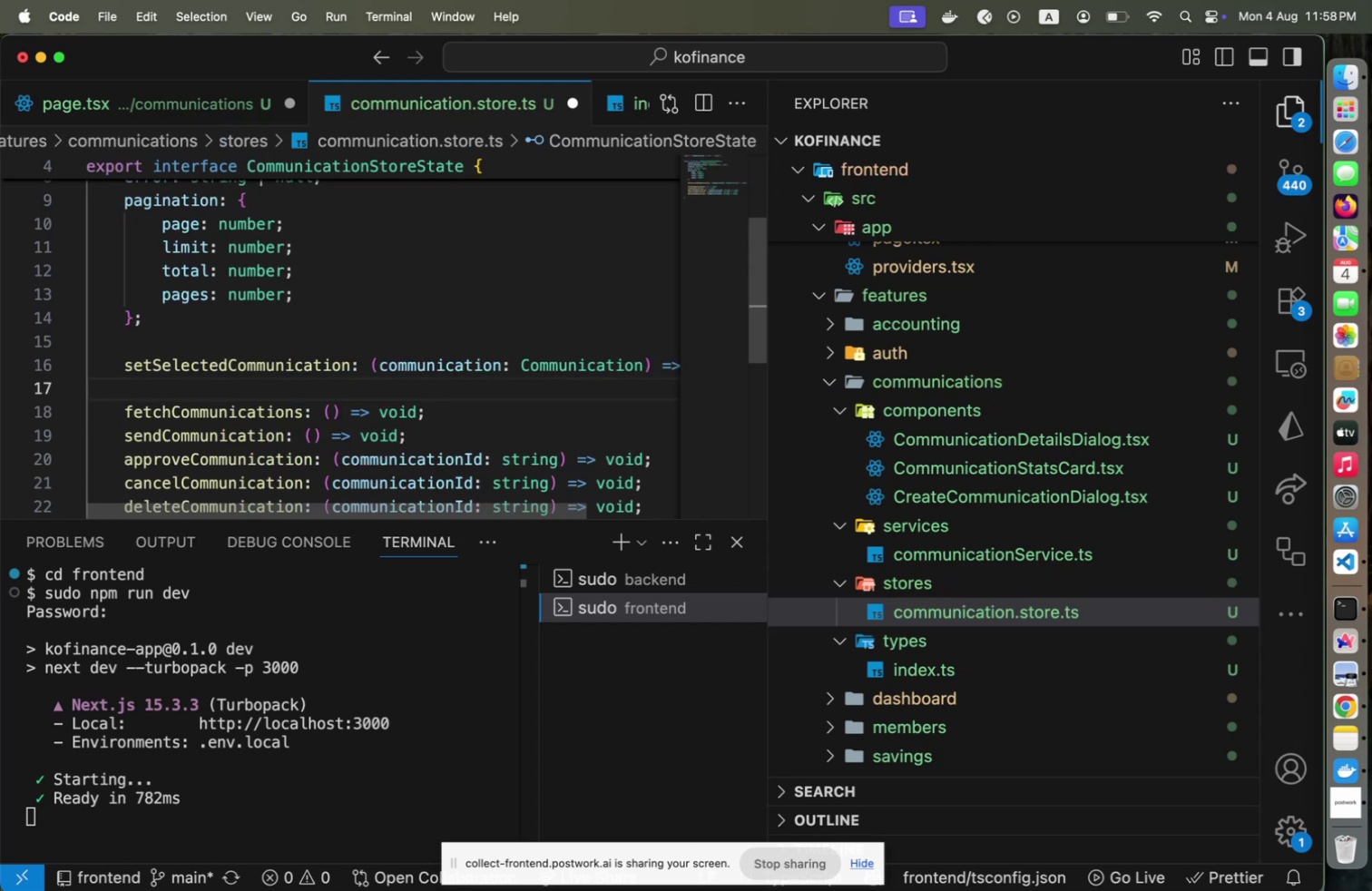 
scroll: coordinate [253, 351], scroll_direction: up, amount: 2.0
 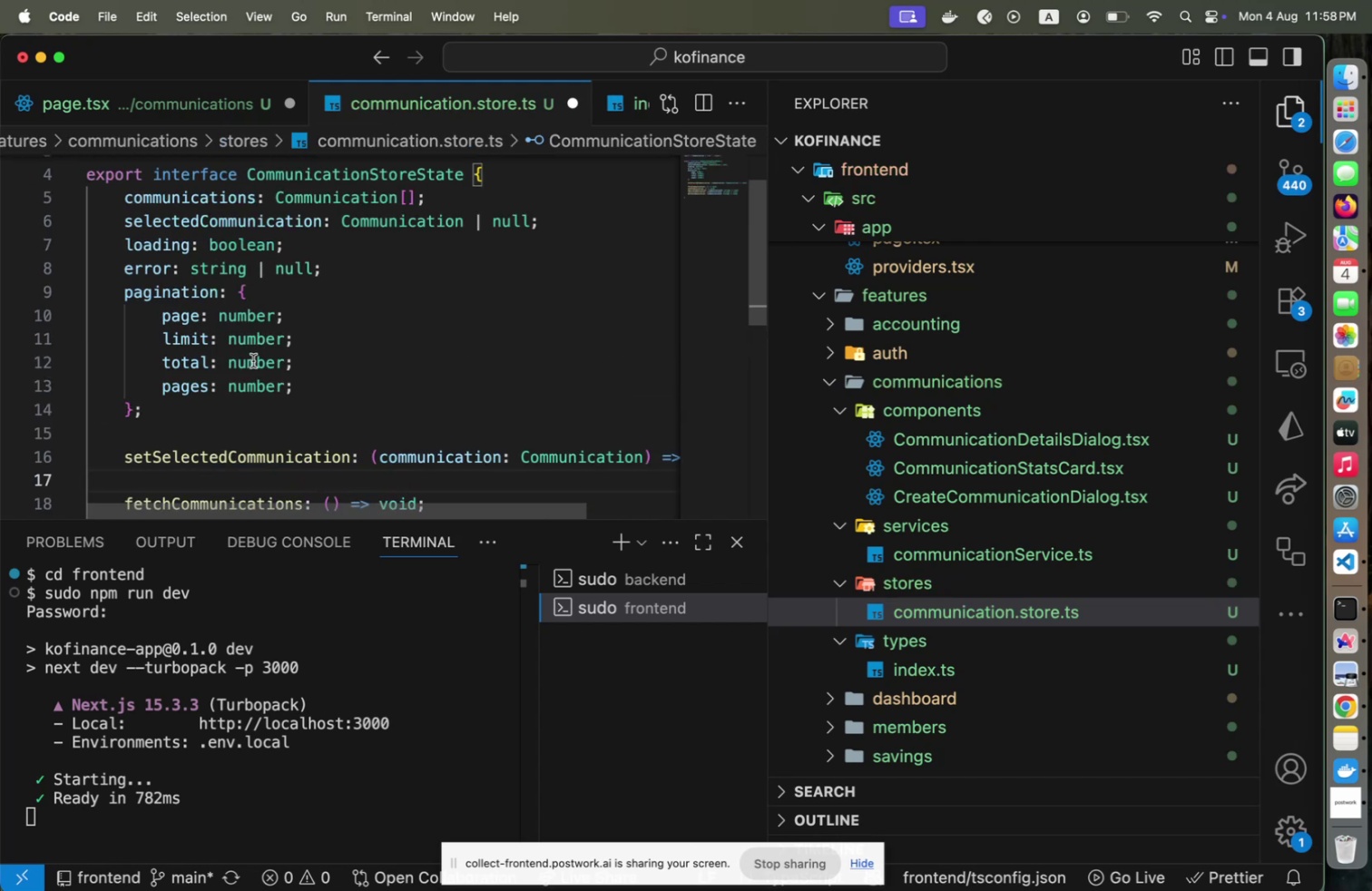 
scroll: coordinate [253, 360], scroll_direction: down, amount: 9.0
 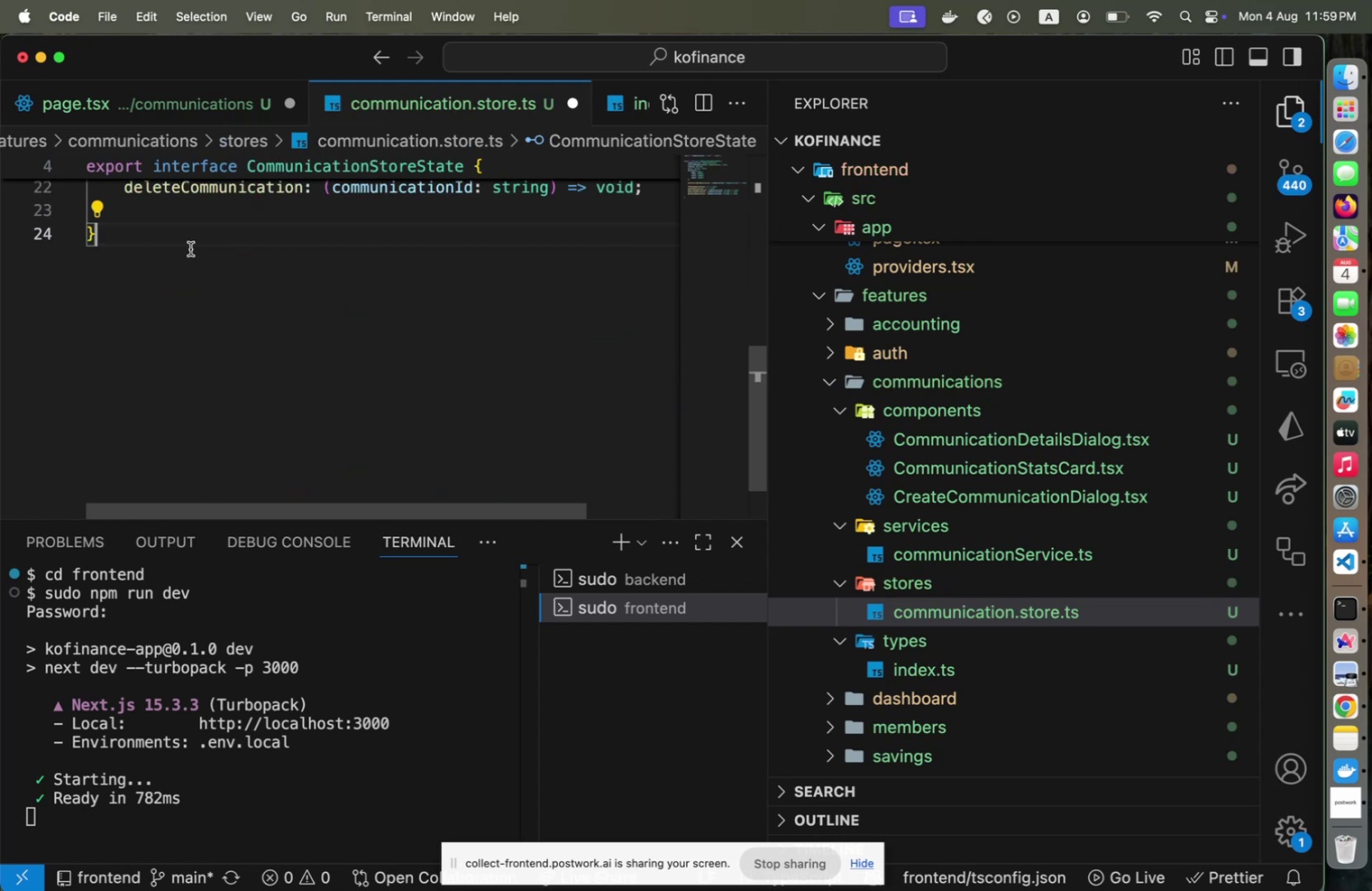 
key(Enter)
 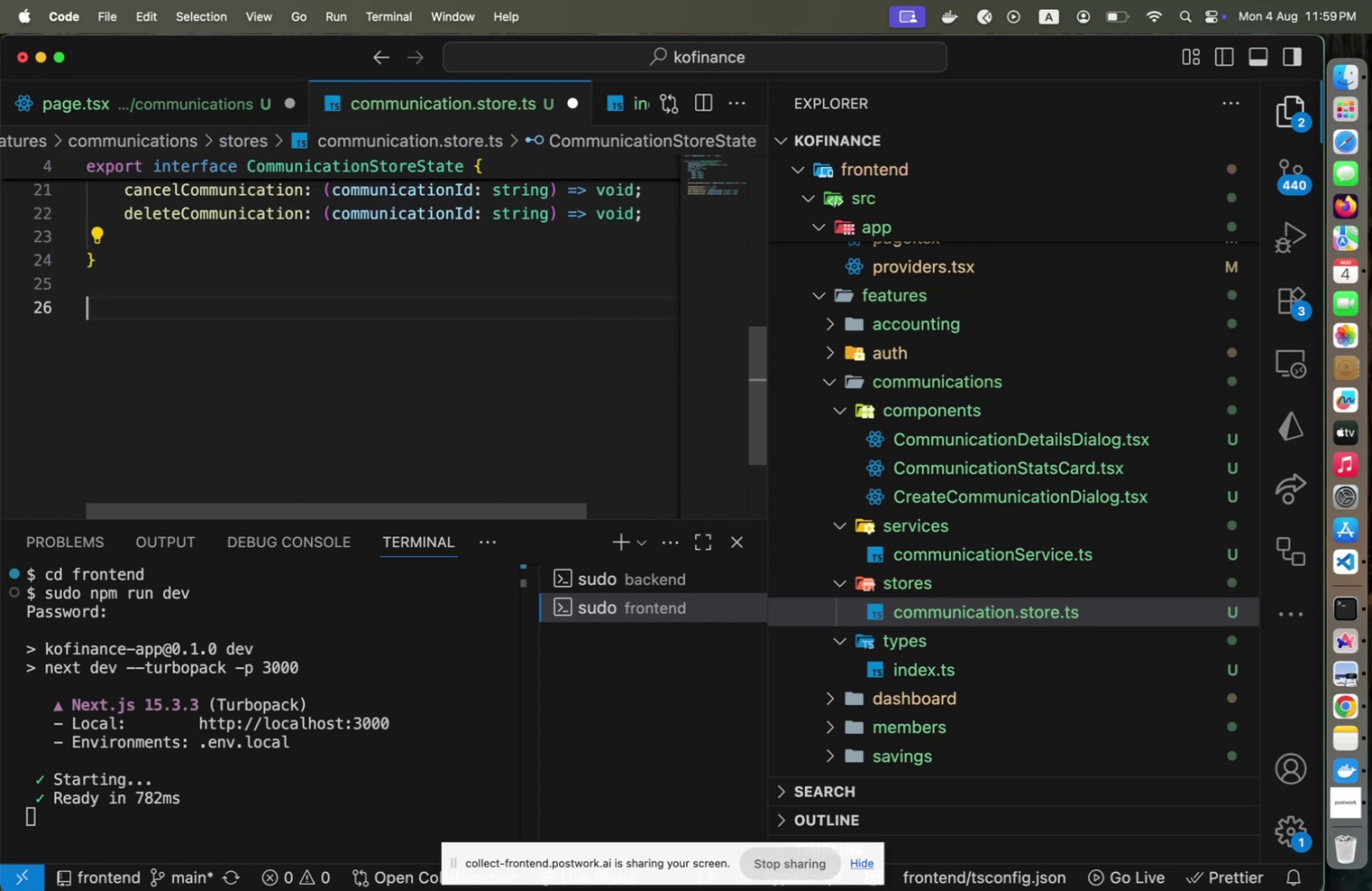 
key(Enter)
 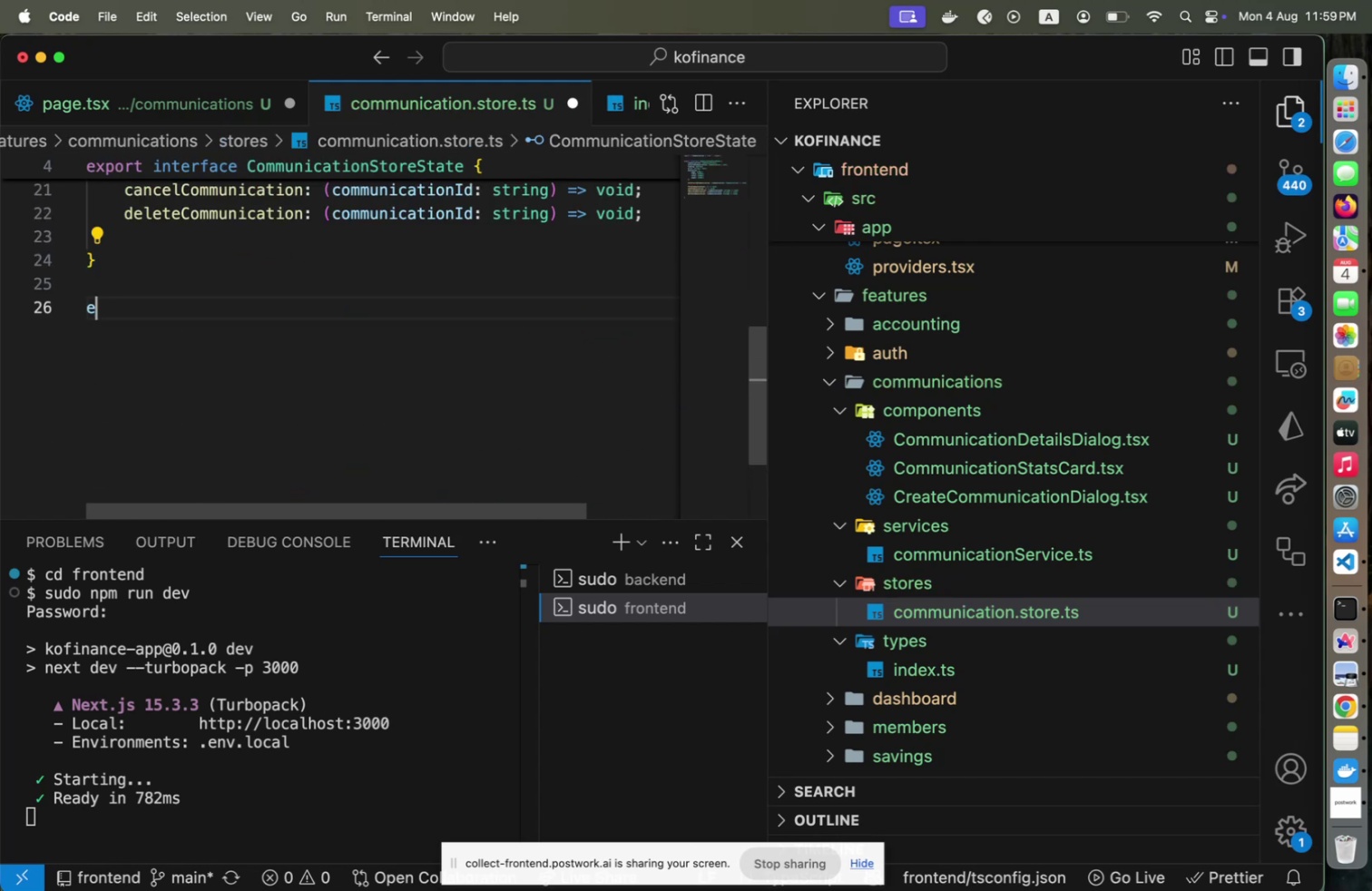 
type(export const useCommunicationStore = create)
 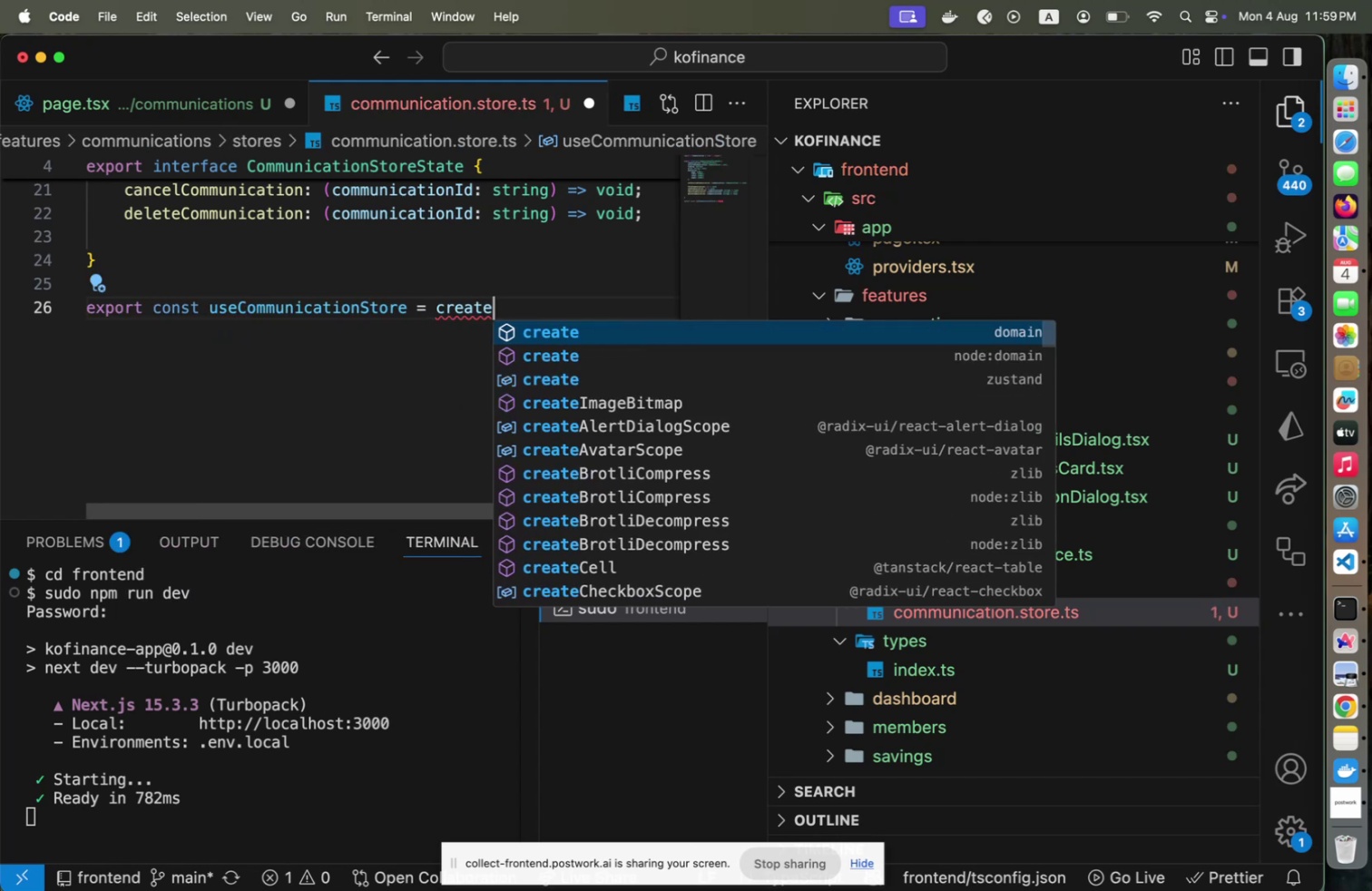 
key(ArrowDown)
 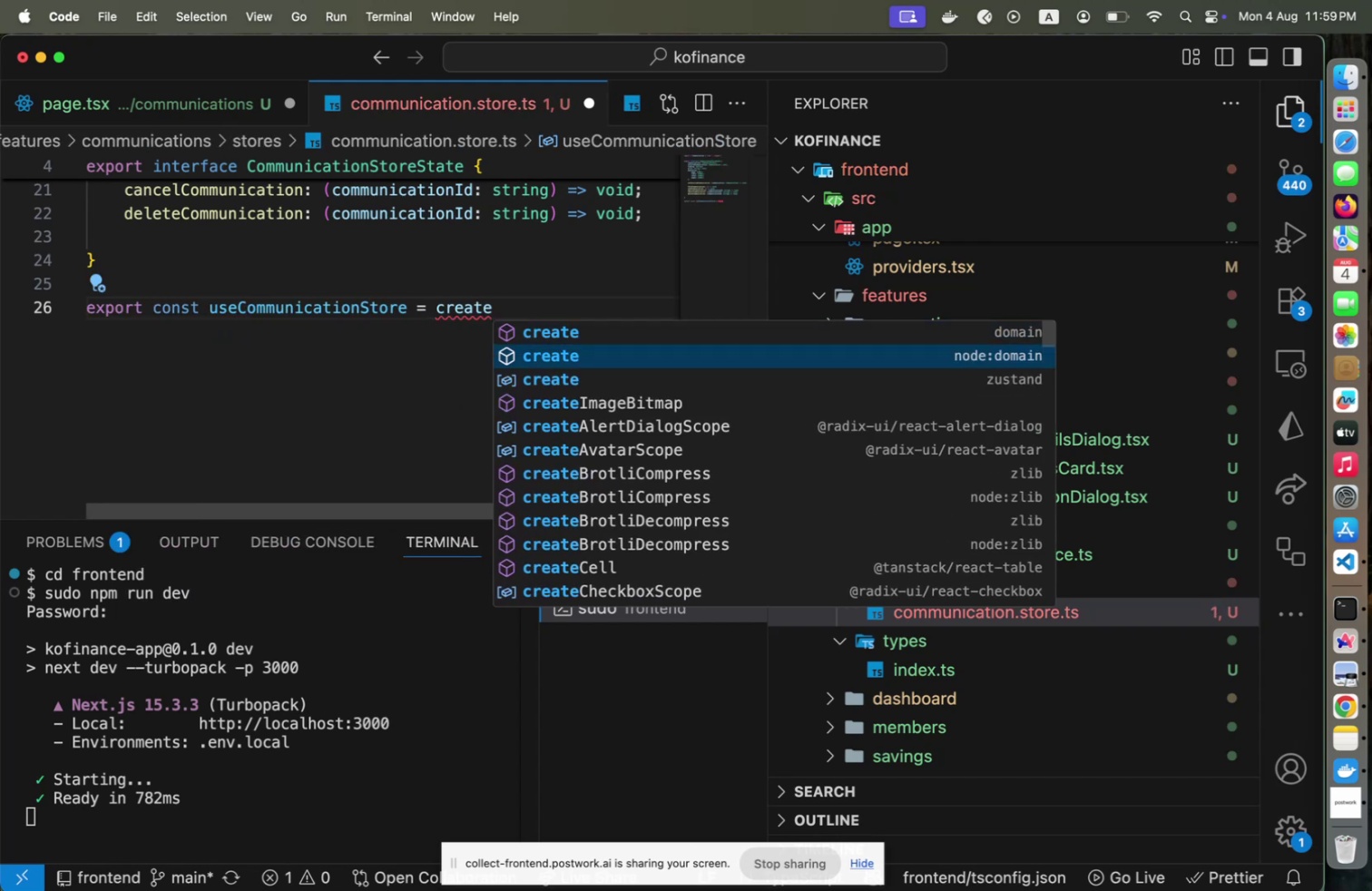 
key(ArrowDown)
 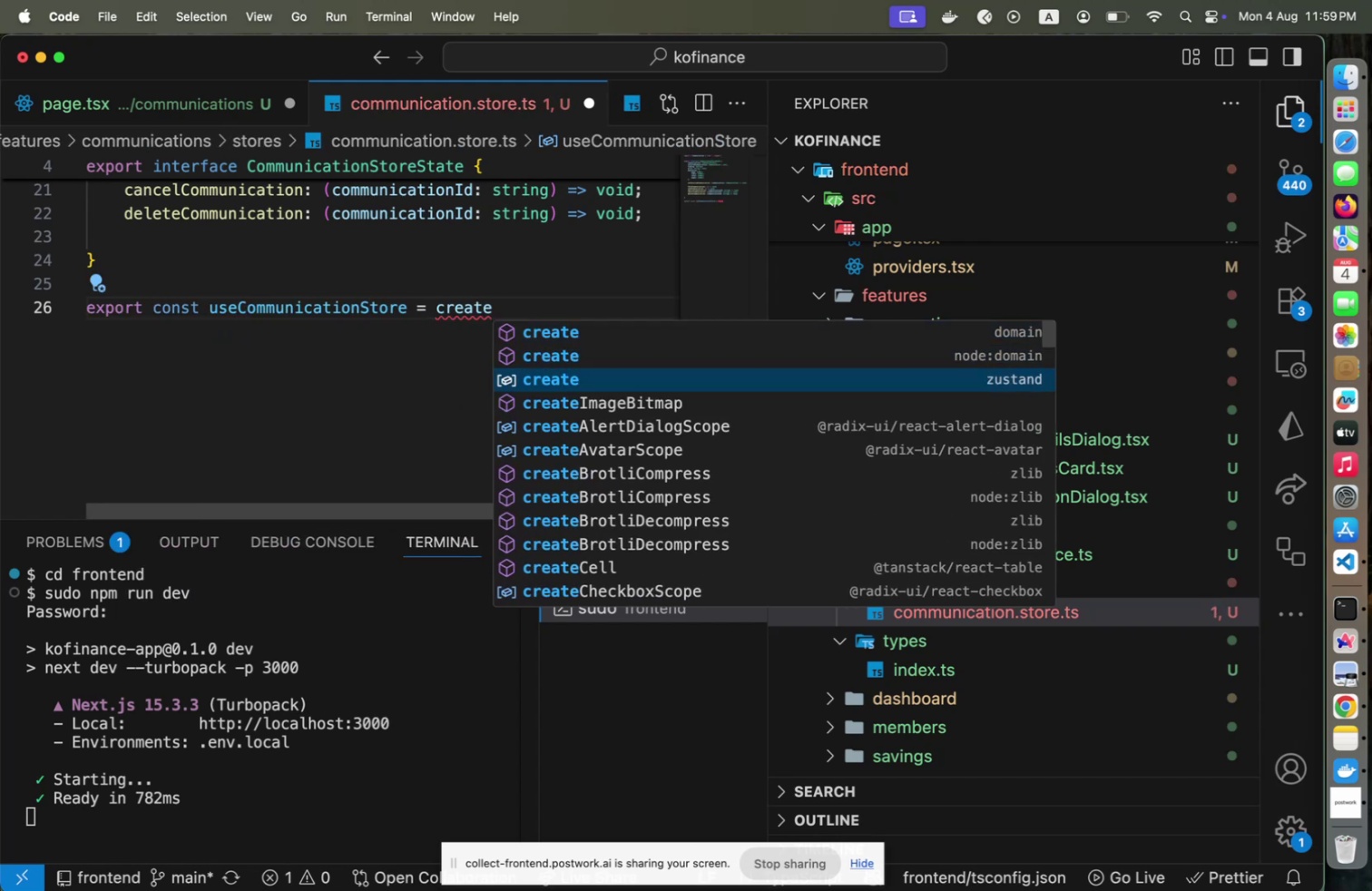 
key(Enter)
 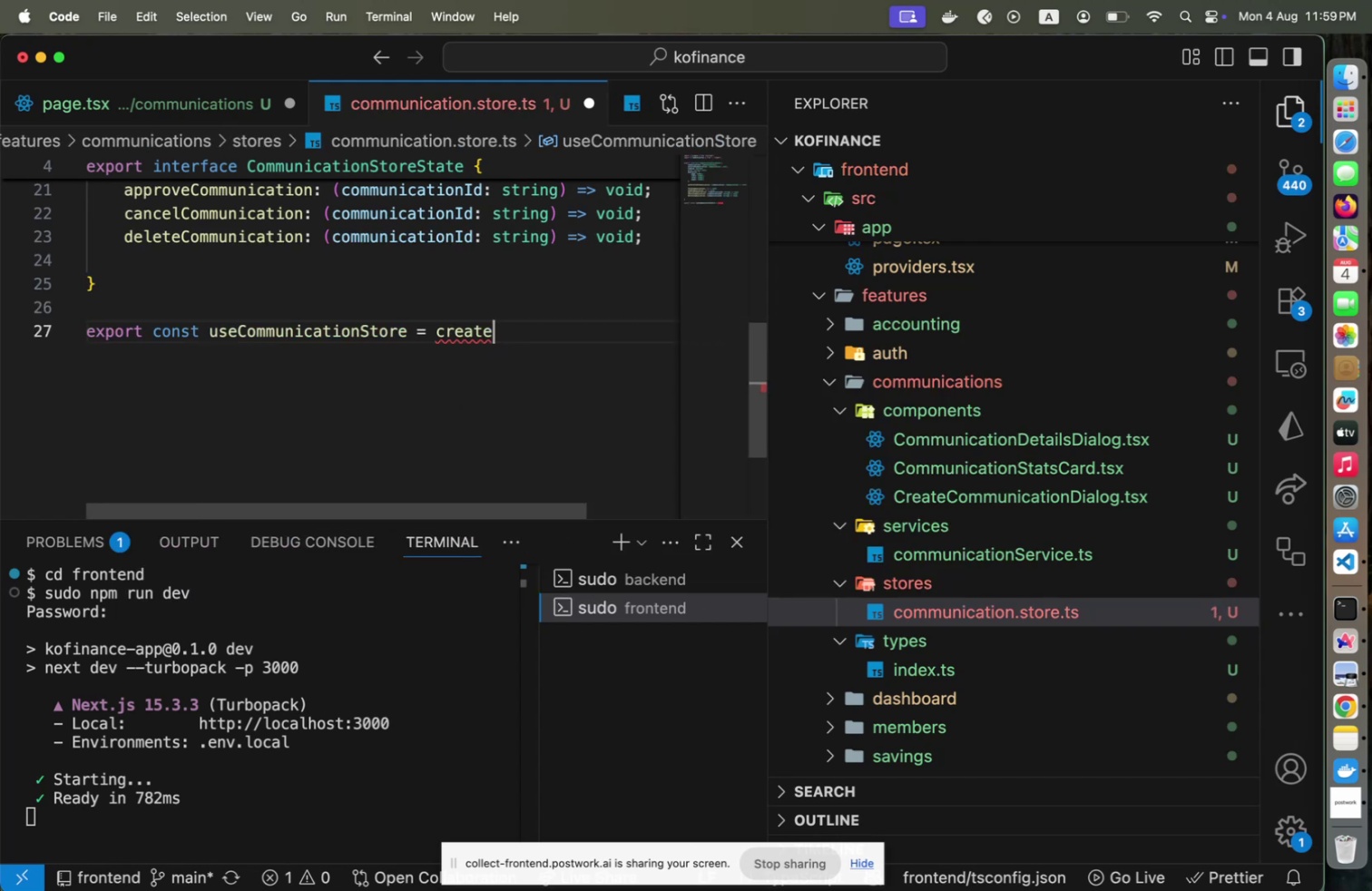 
key(Shift+Comma)
 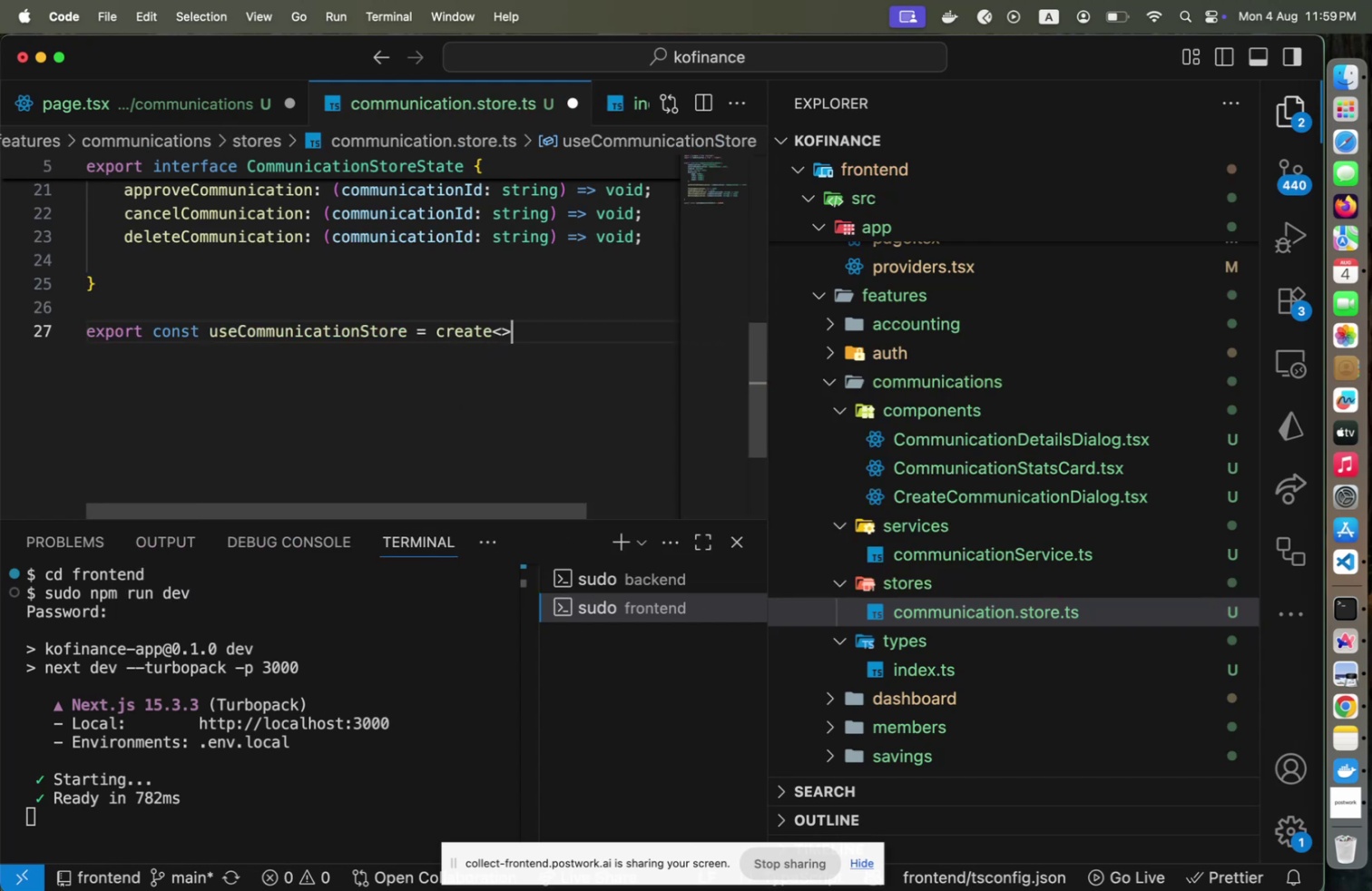 
key(Shift+Period)
 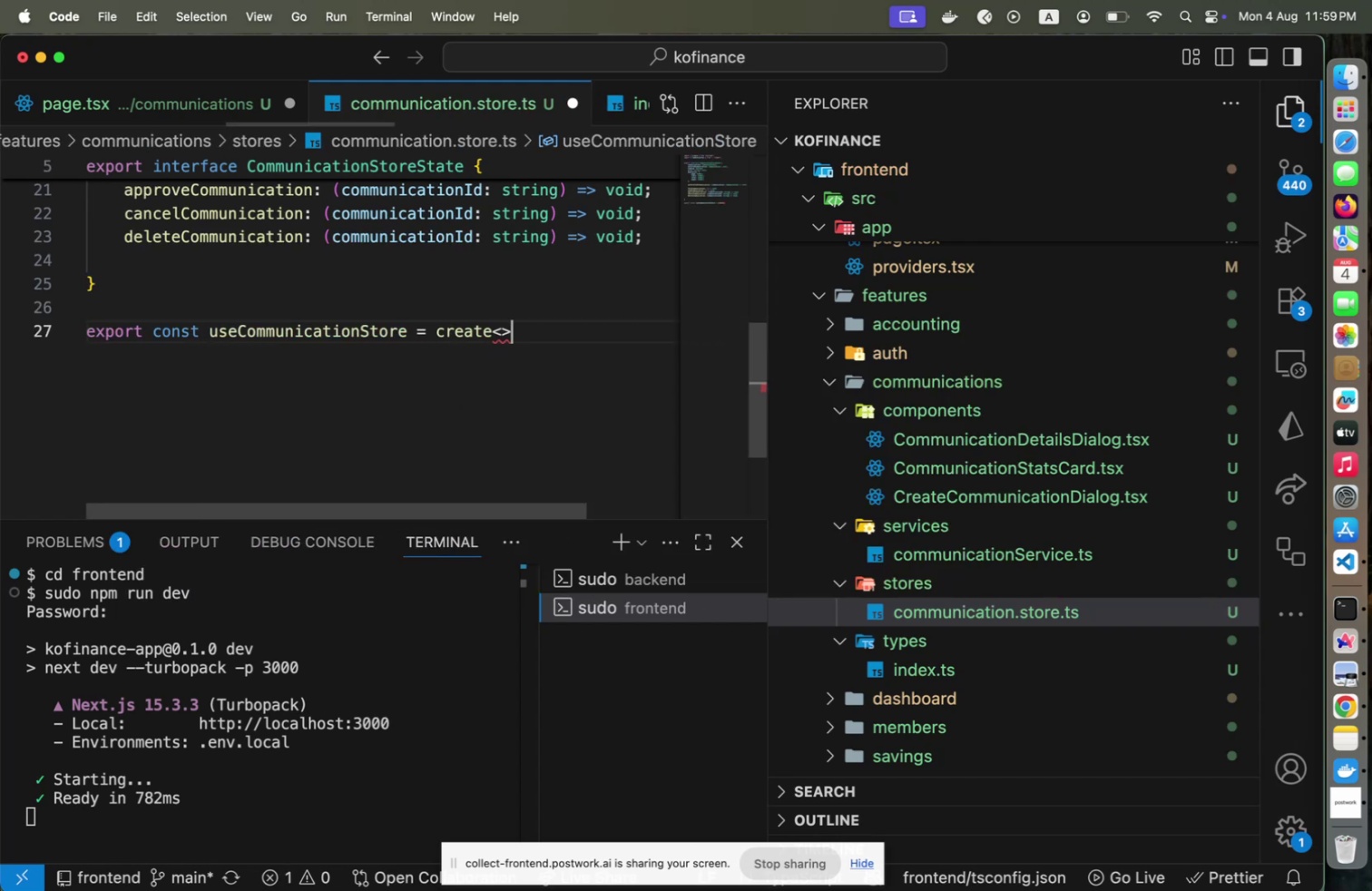 
key(ArrowLeft)
 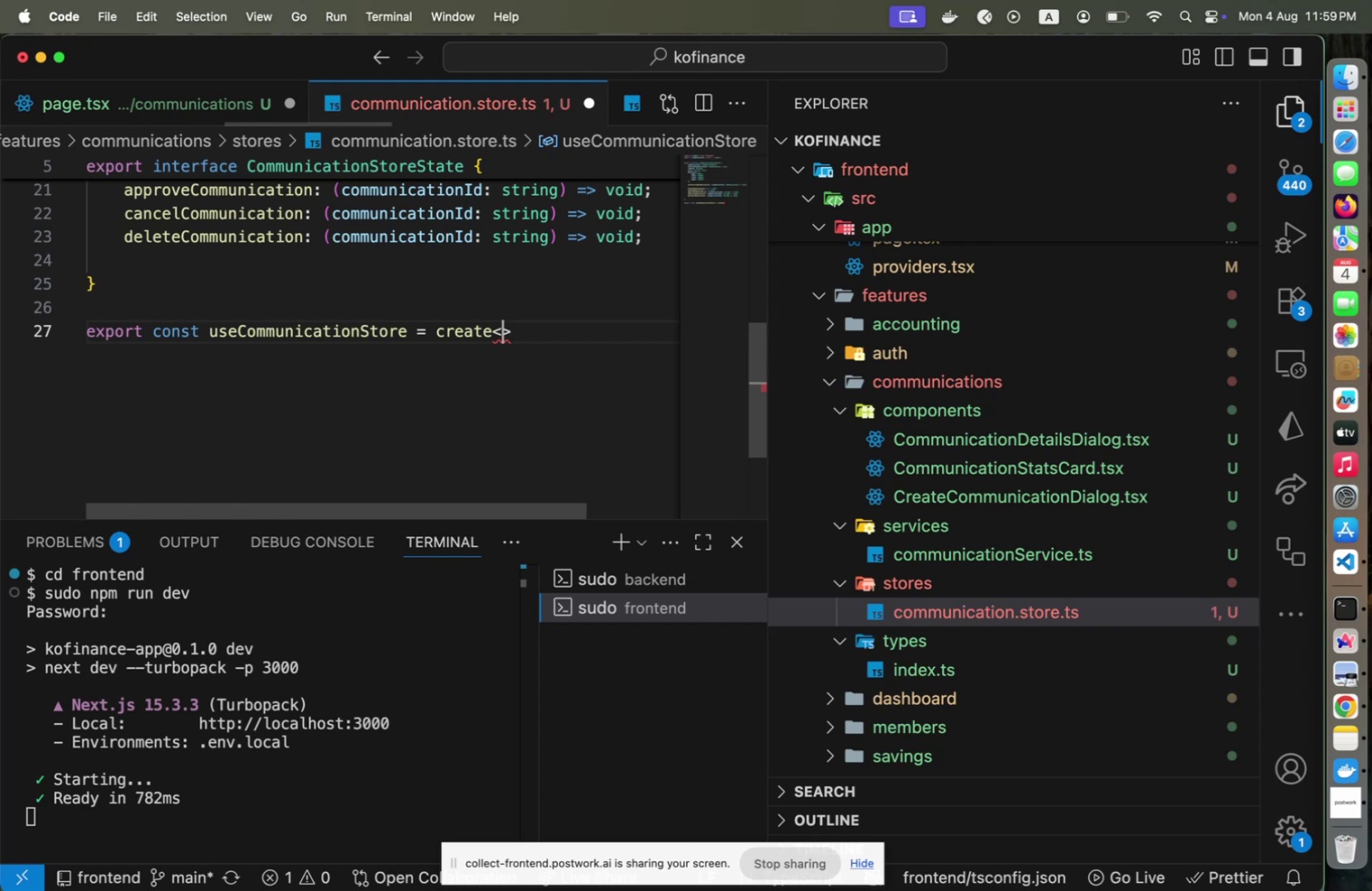 
key(Shift+C)
 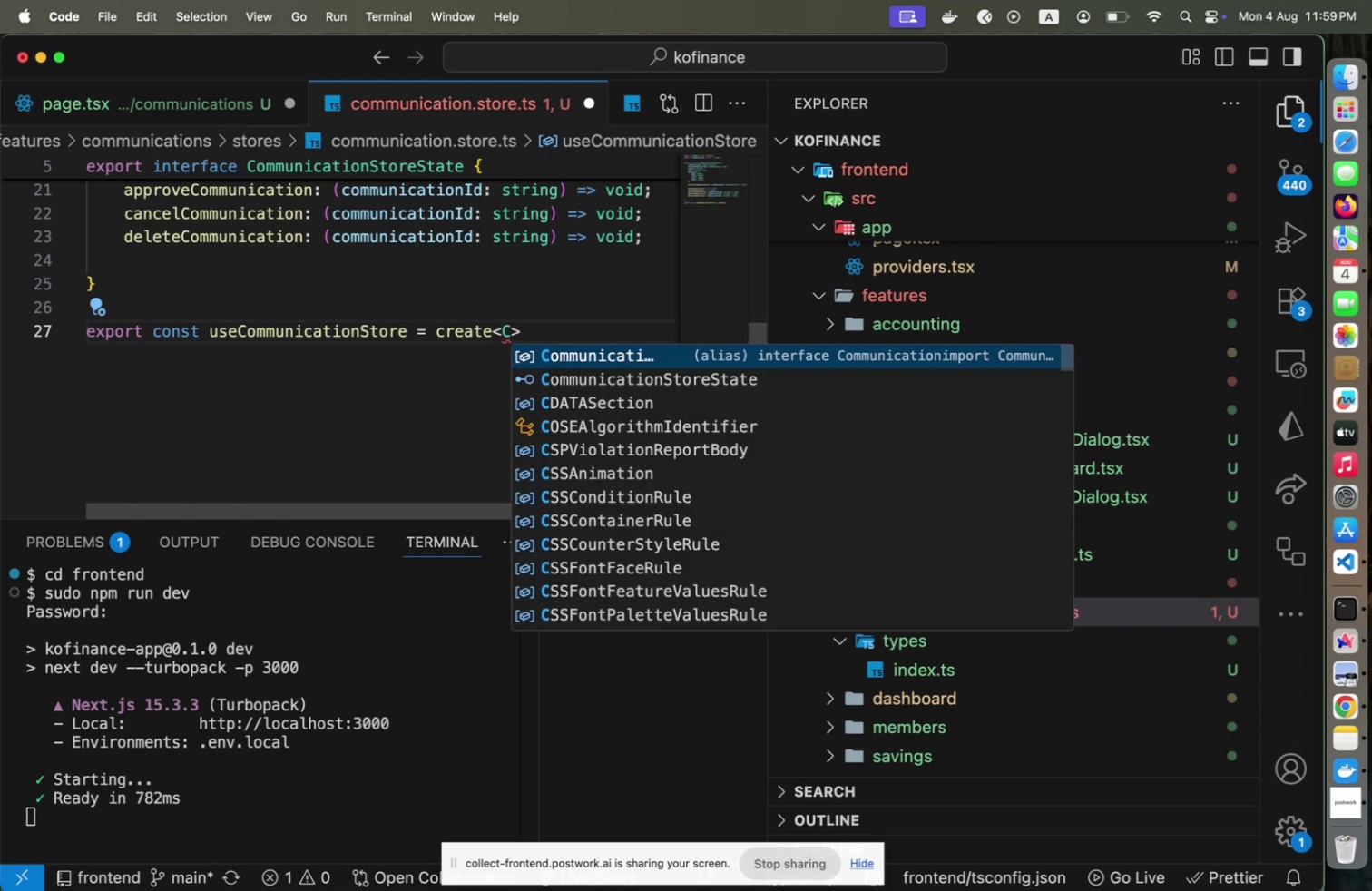 
key(ArrowDown)
 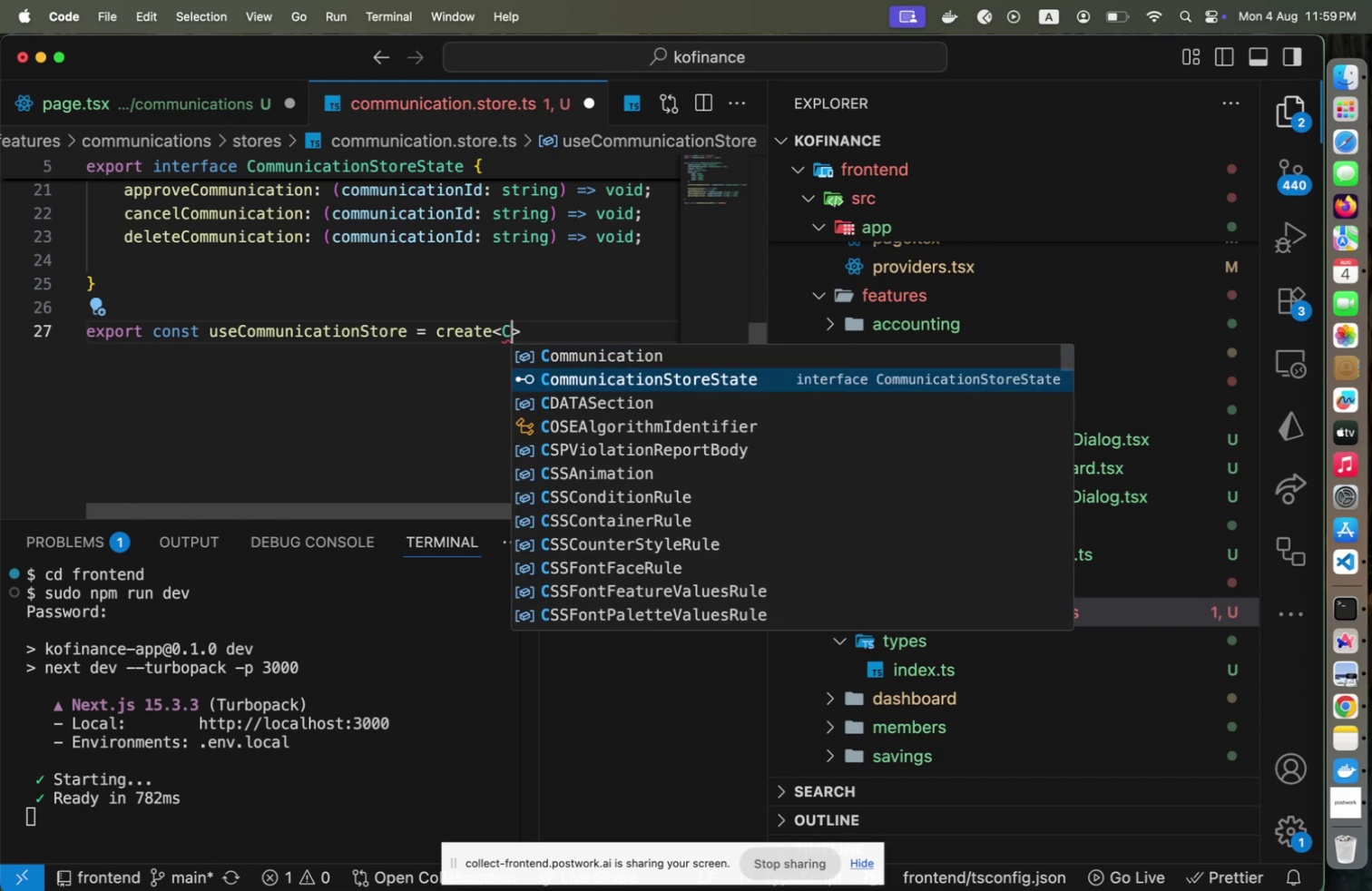 
key(Enter)
 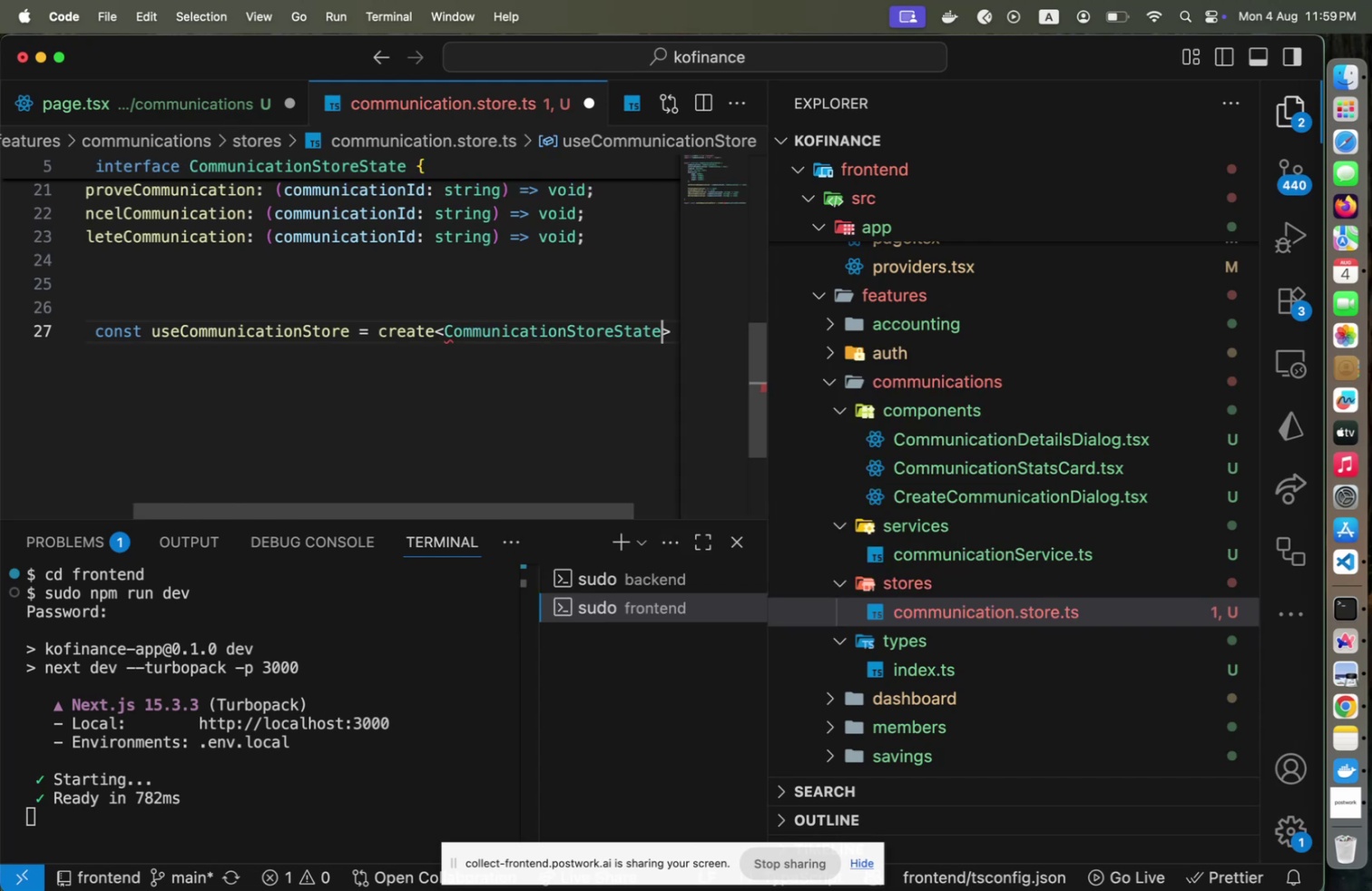 
key(ArrowRight)
 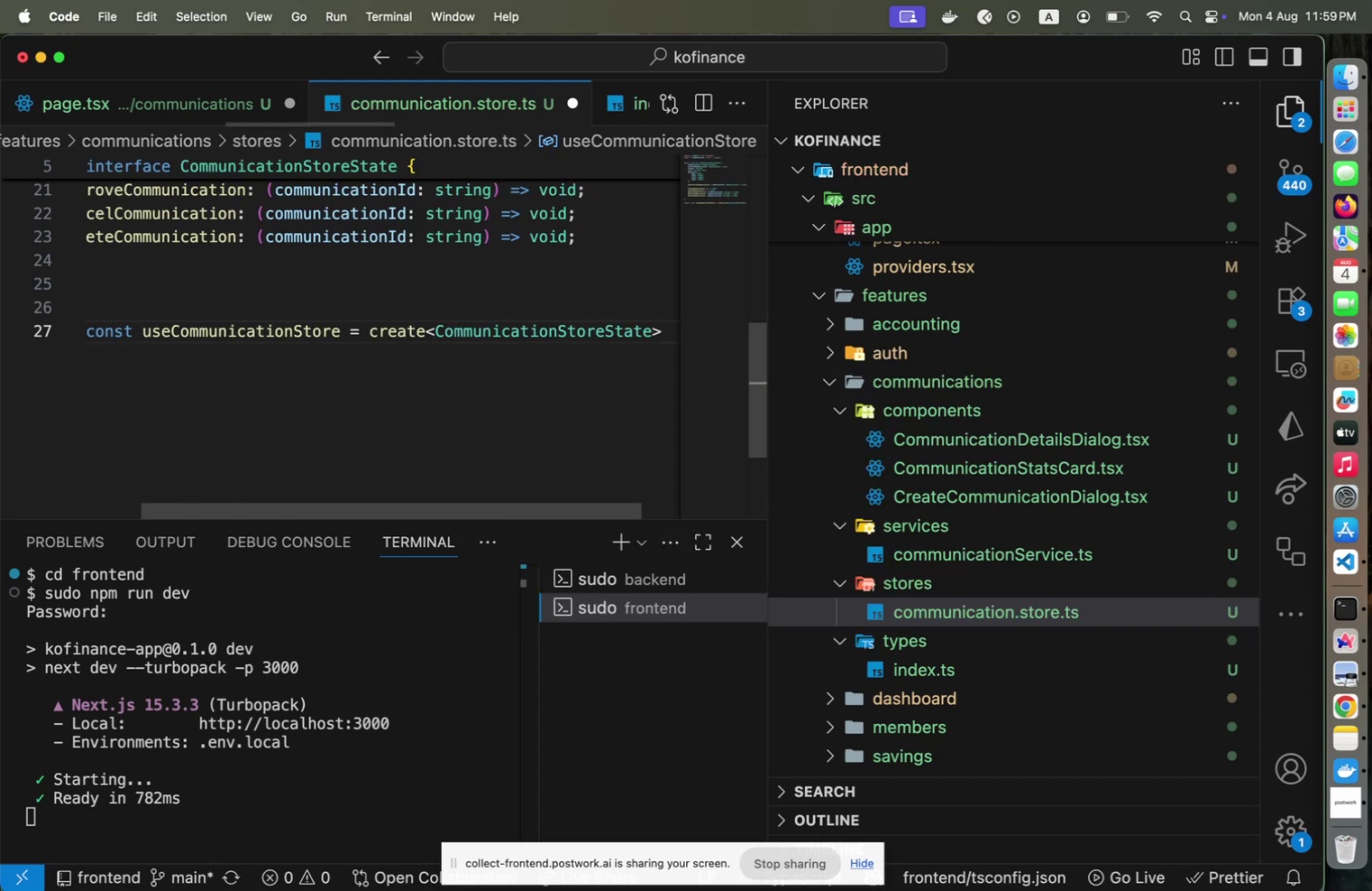 
key(Shift+9)
 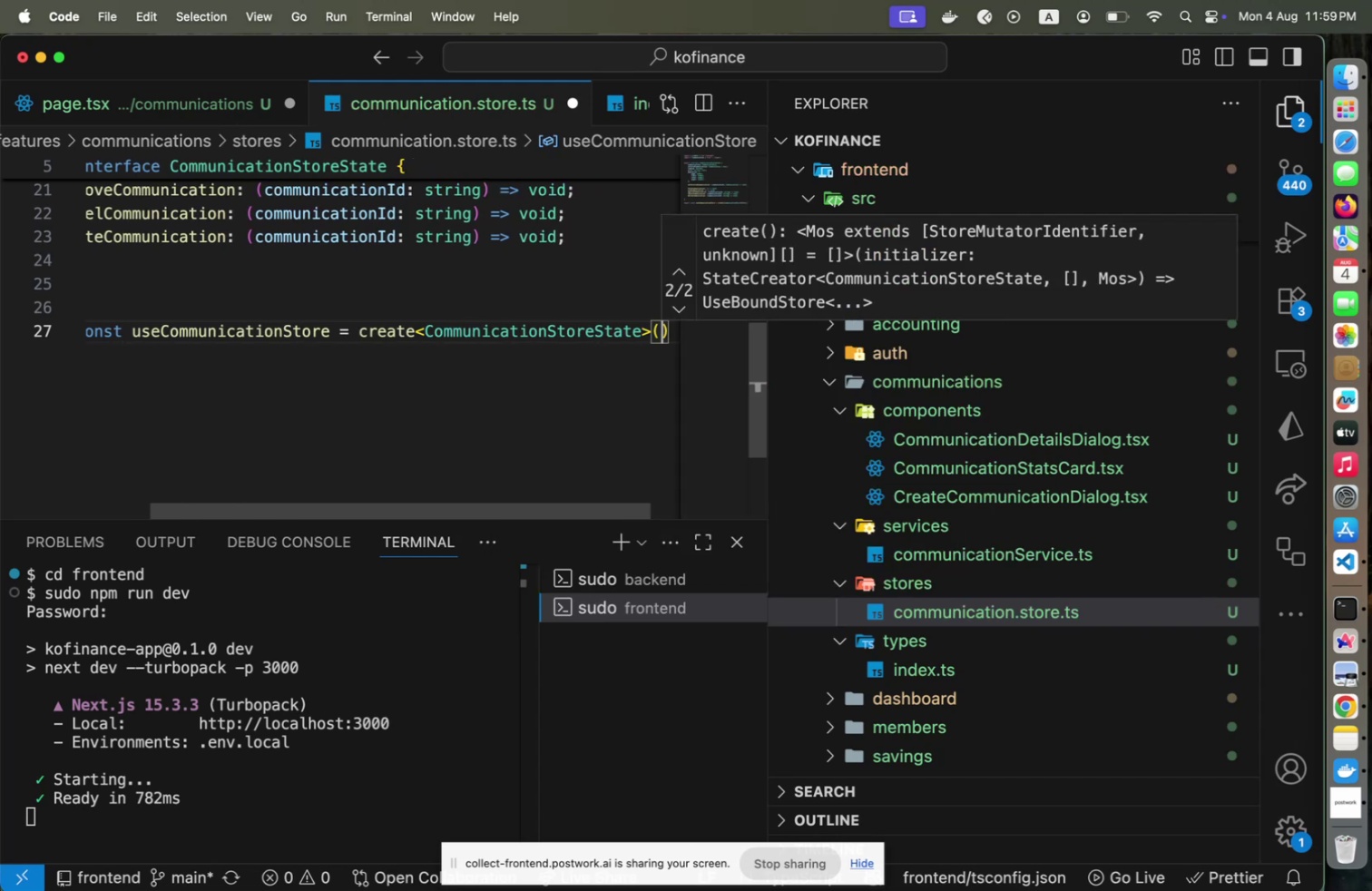 
key(ArrowRight)
 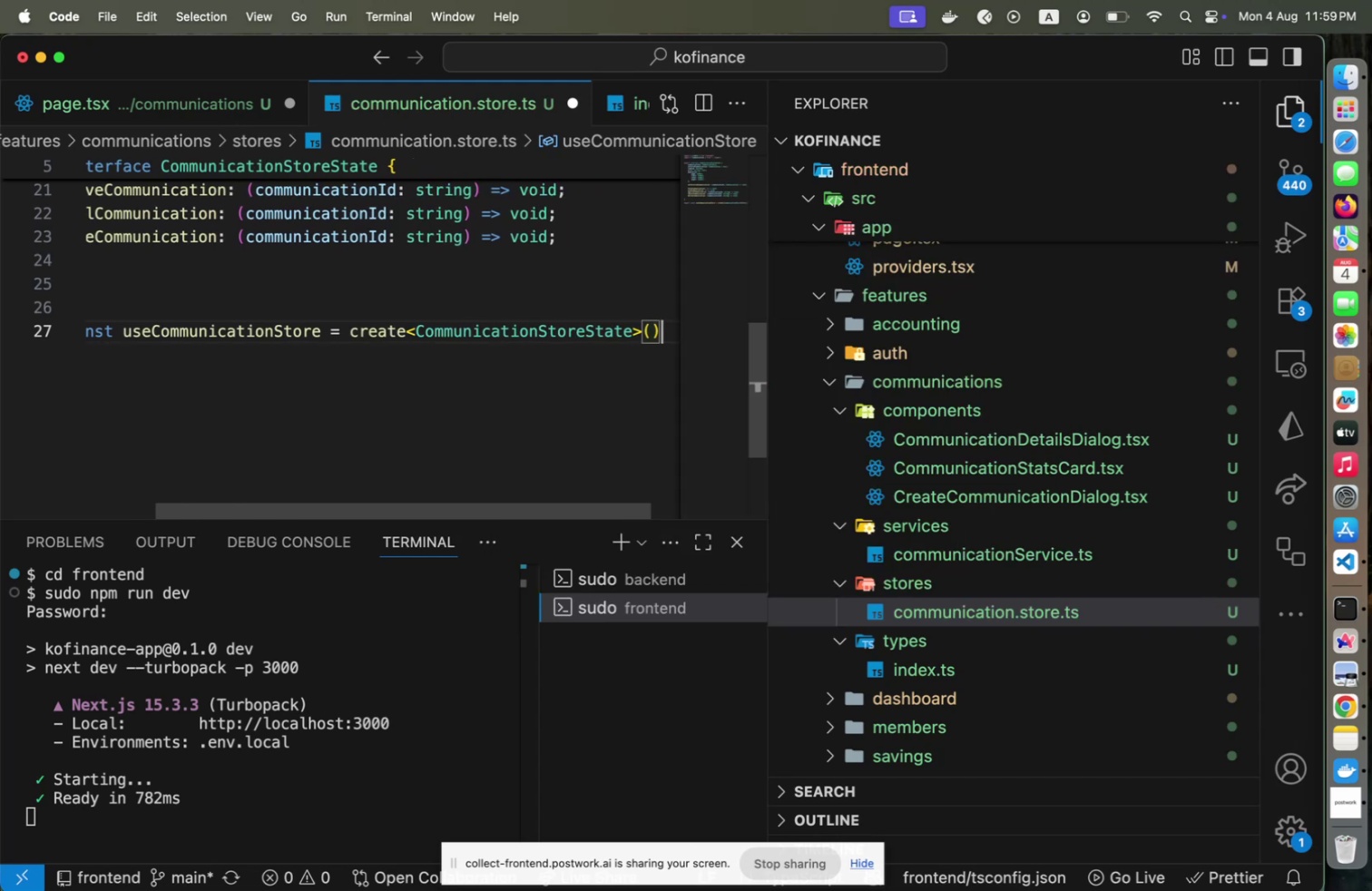 
key(Shift+9)
 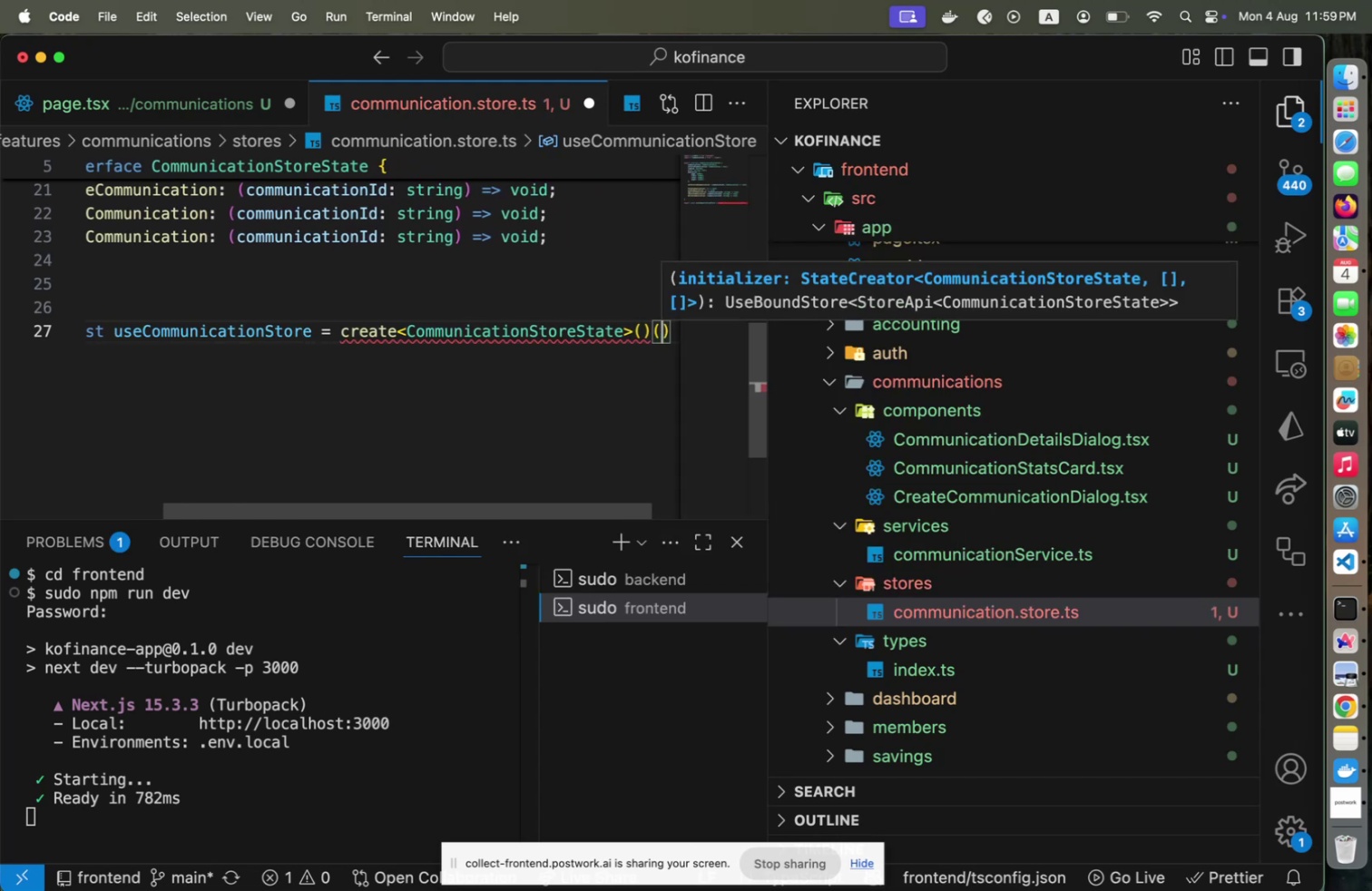 
wait(6.52)
 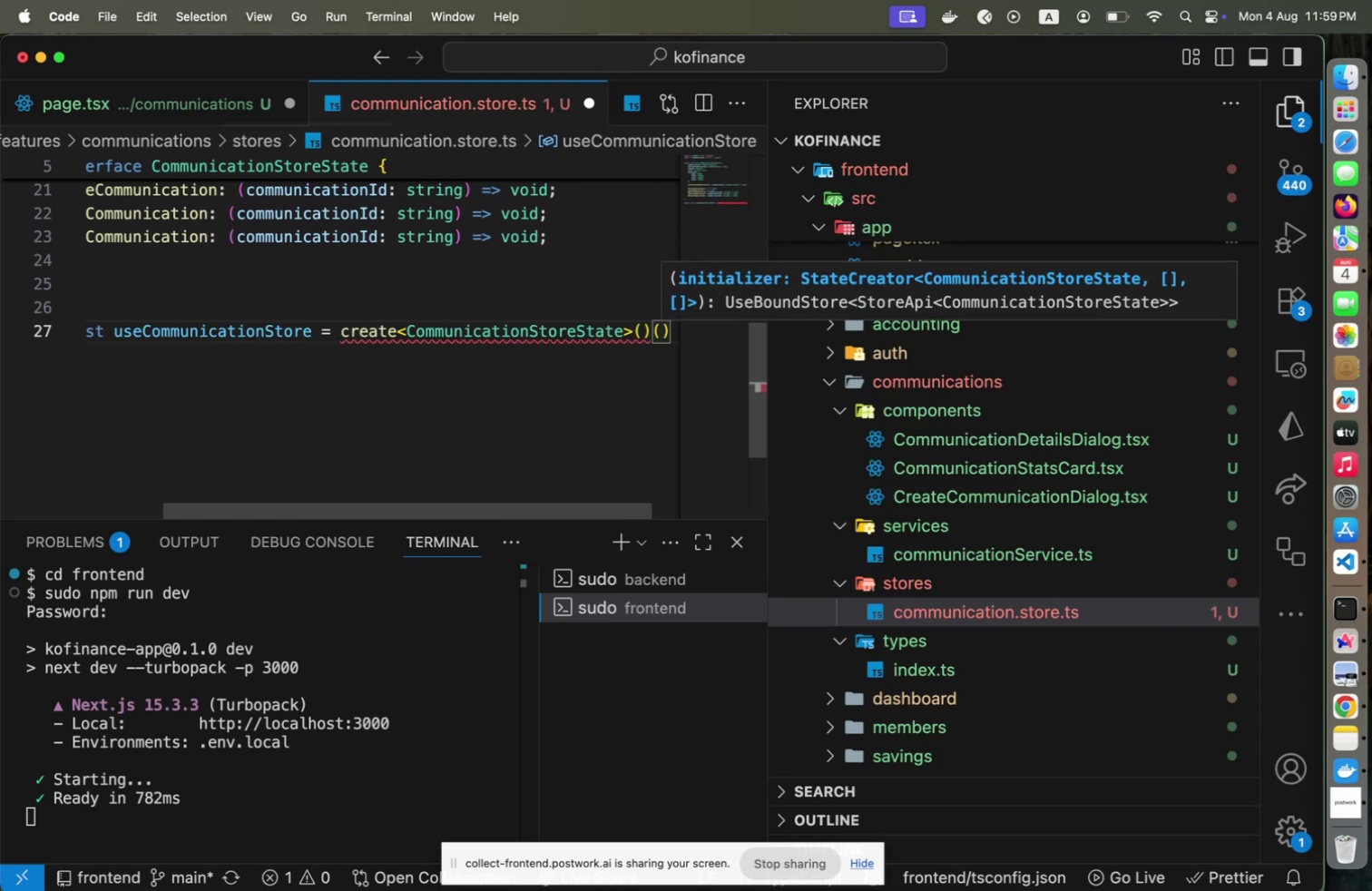 
type((set, get)
 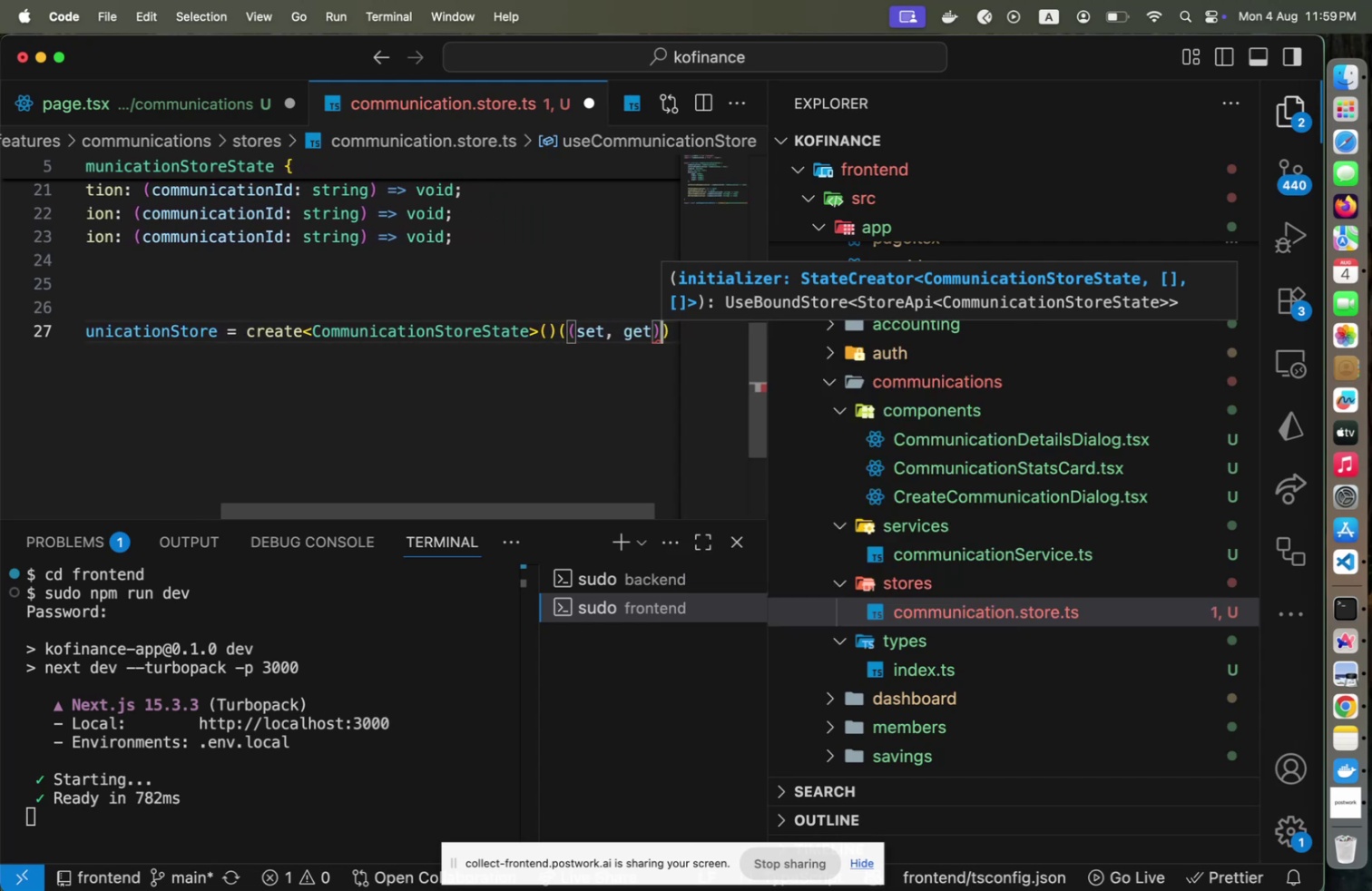 
key(ArrowRight)
 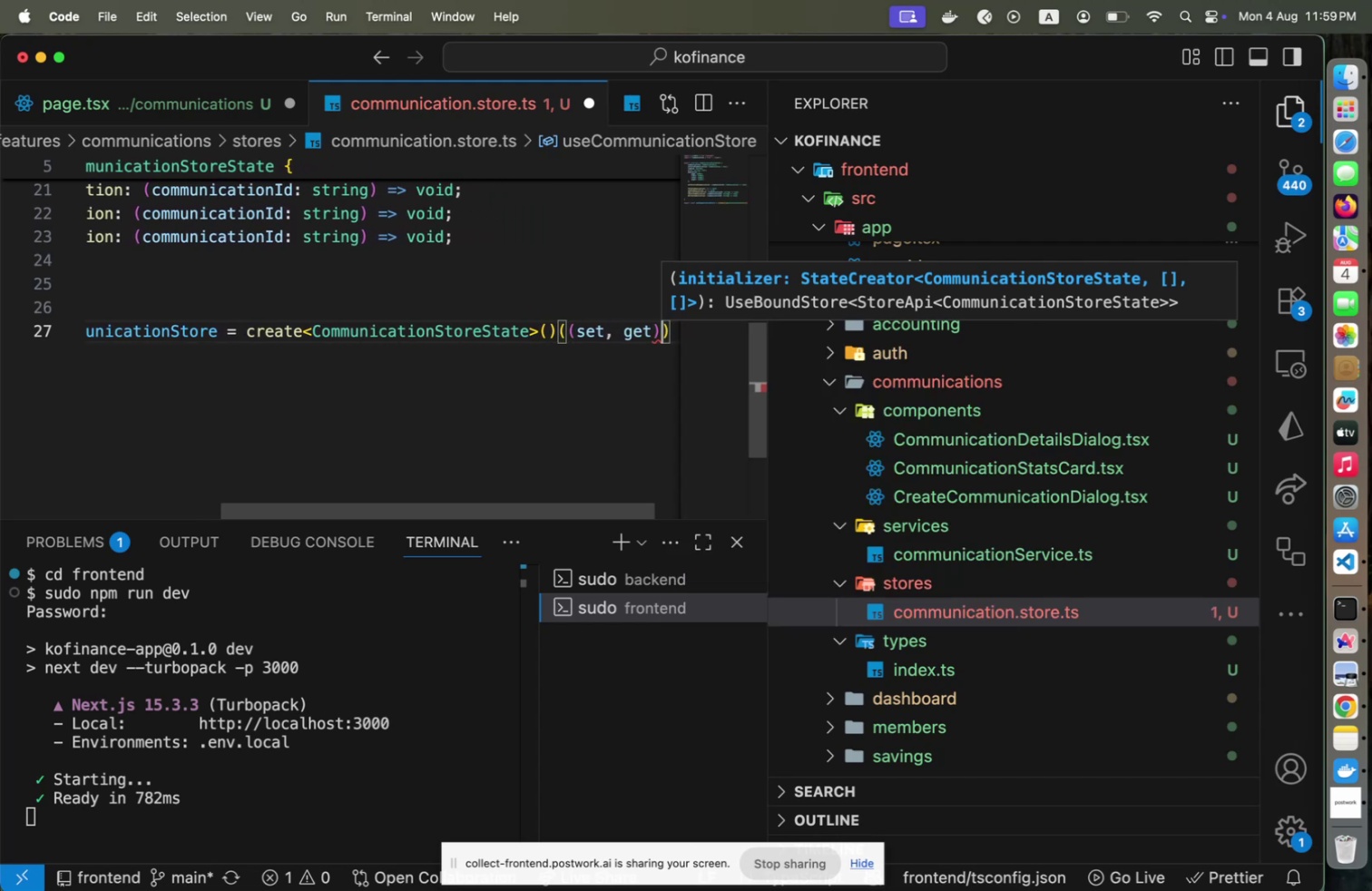 
key(Space)
 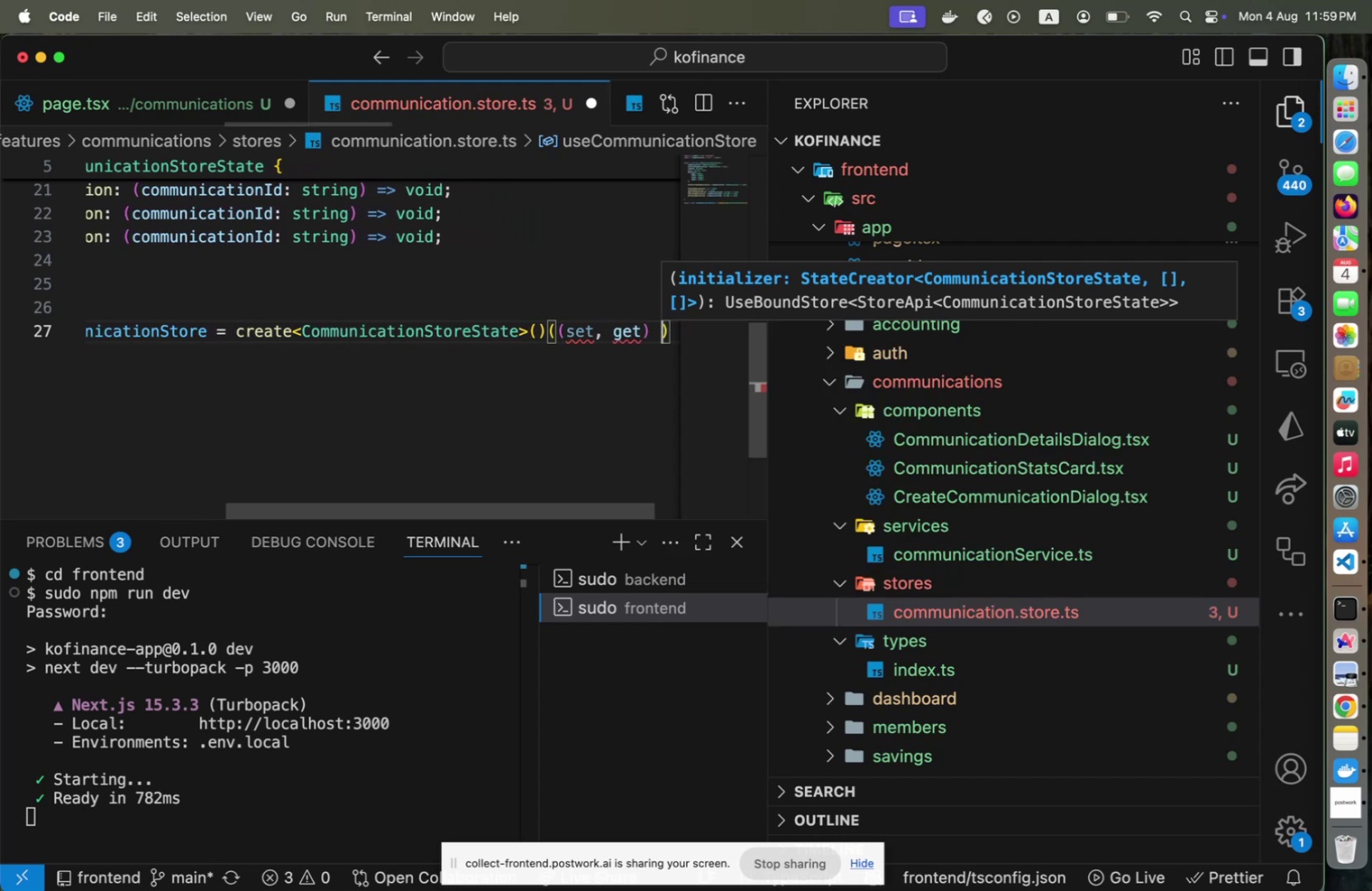 
key(Equal)
 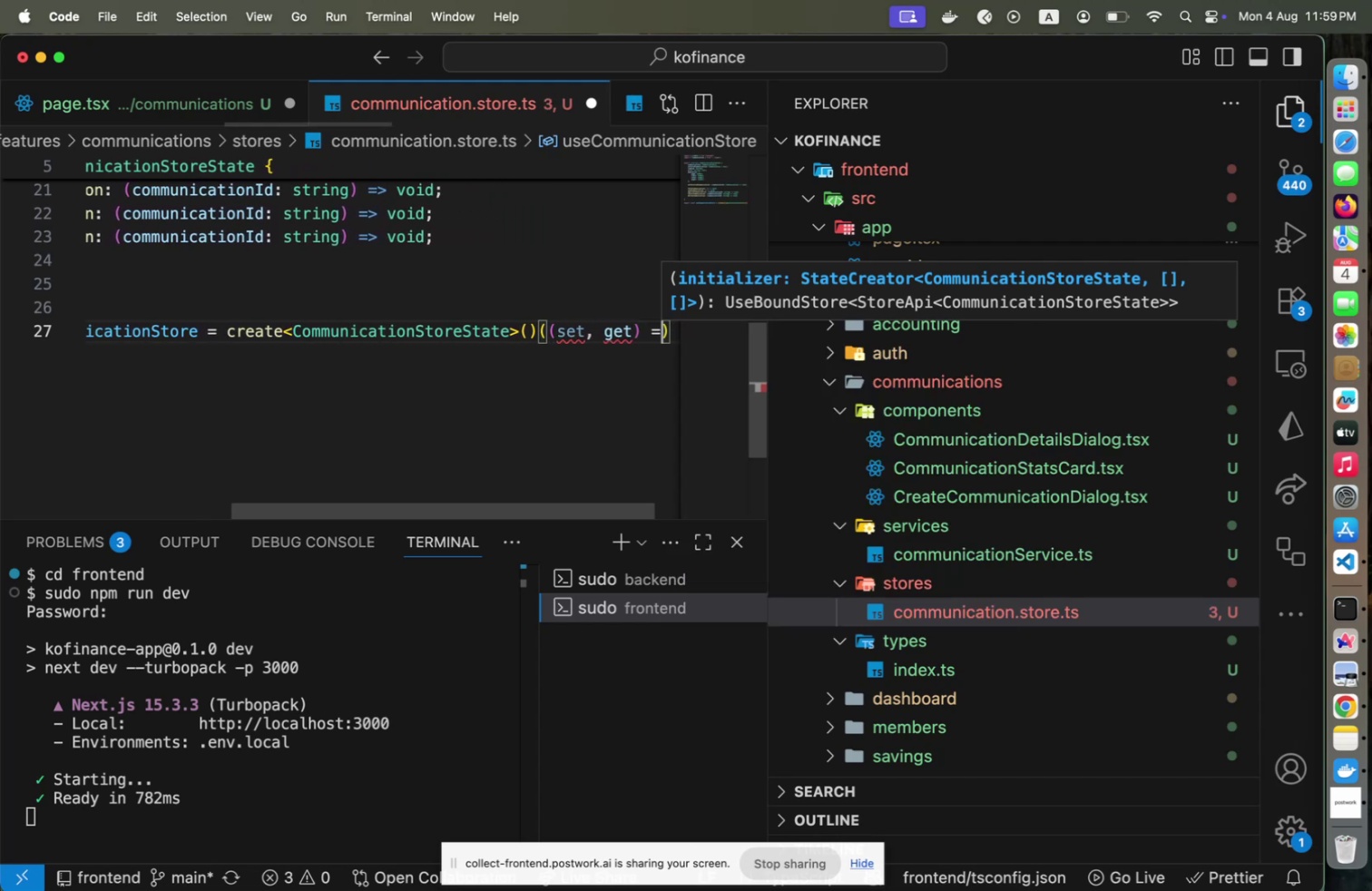 
key(Shift+ShiftLeft)
 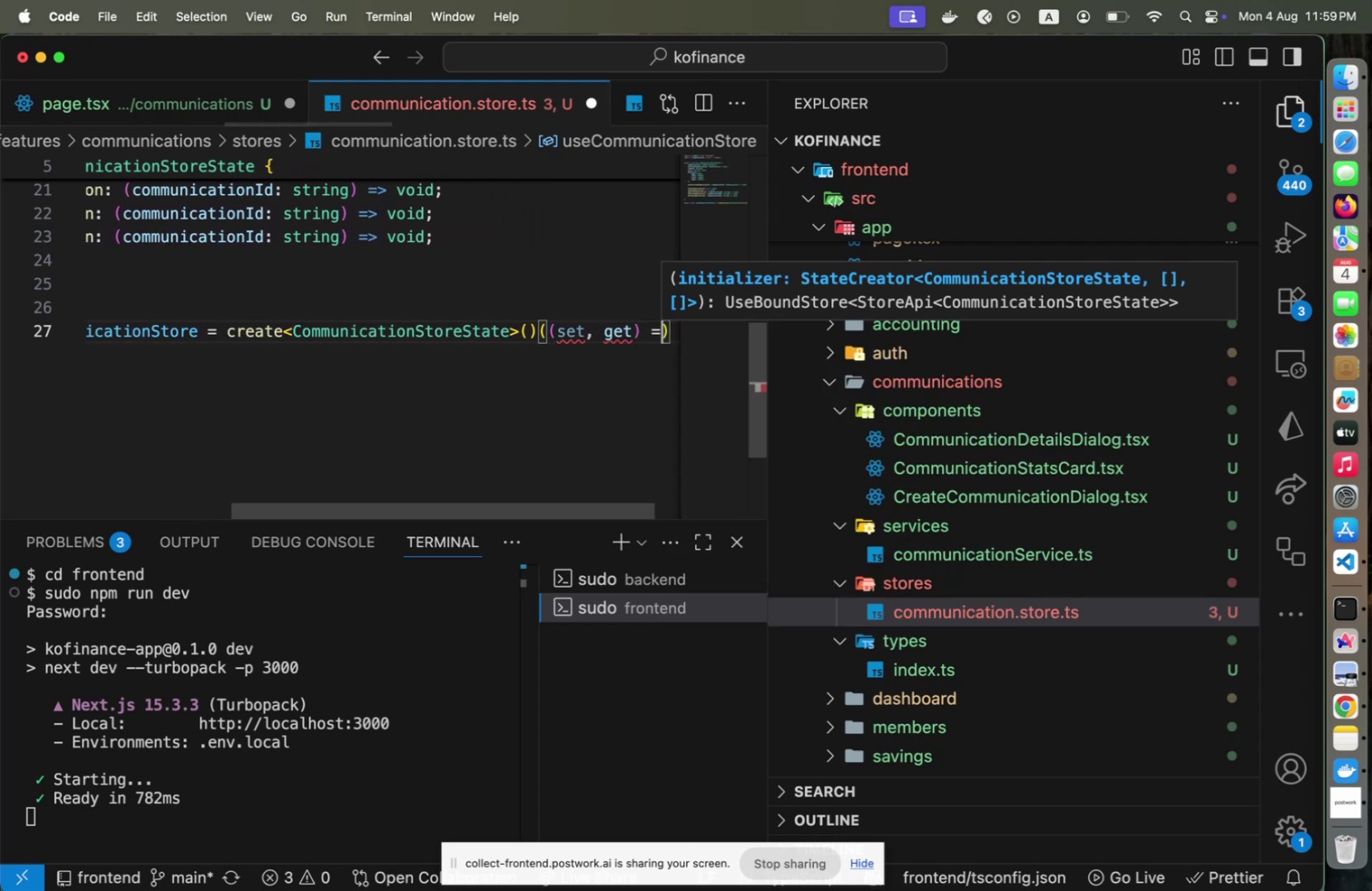 
key(Shift+Period)
 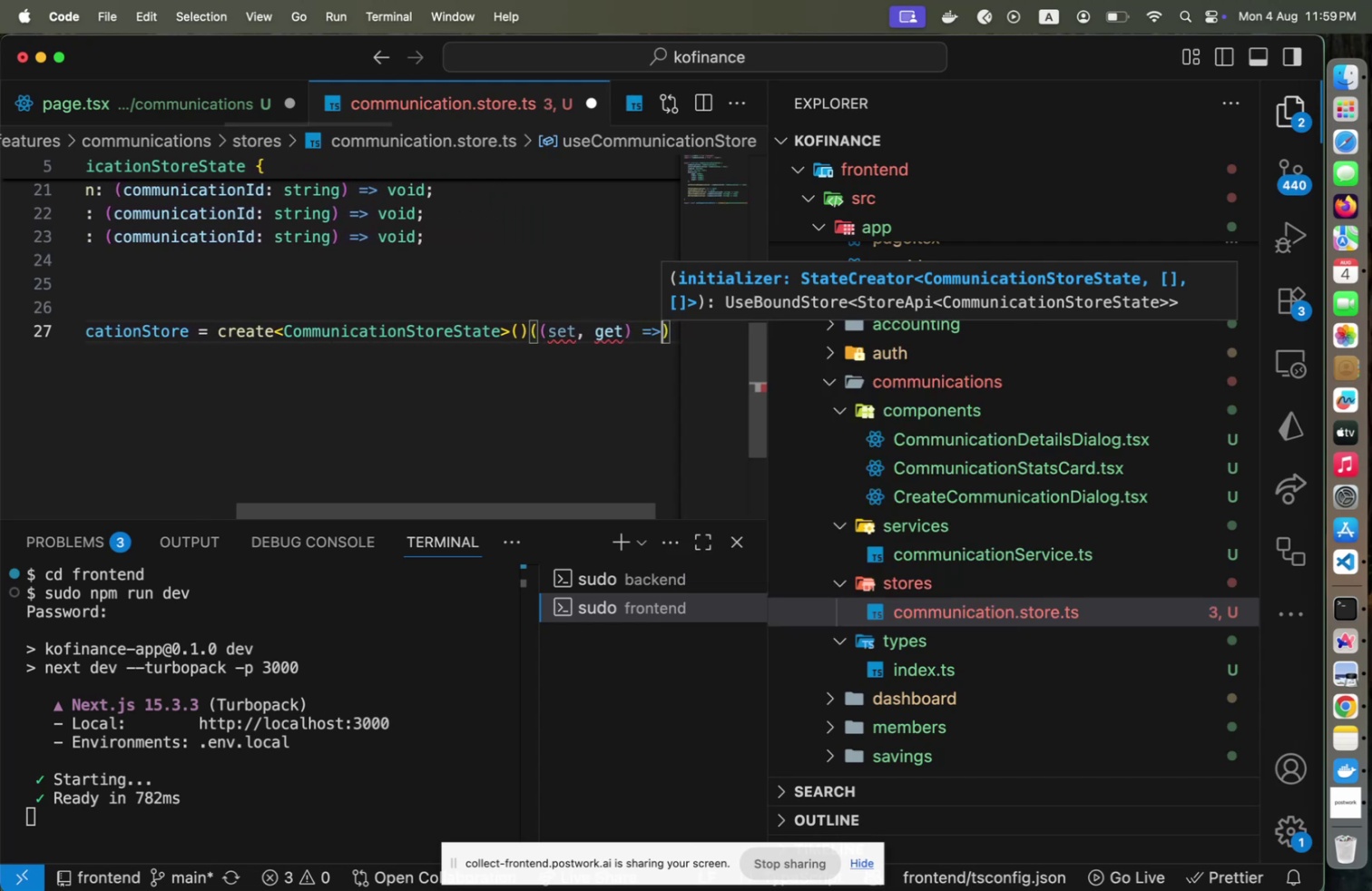 
key(Space)
 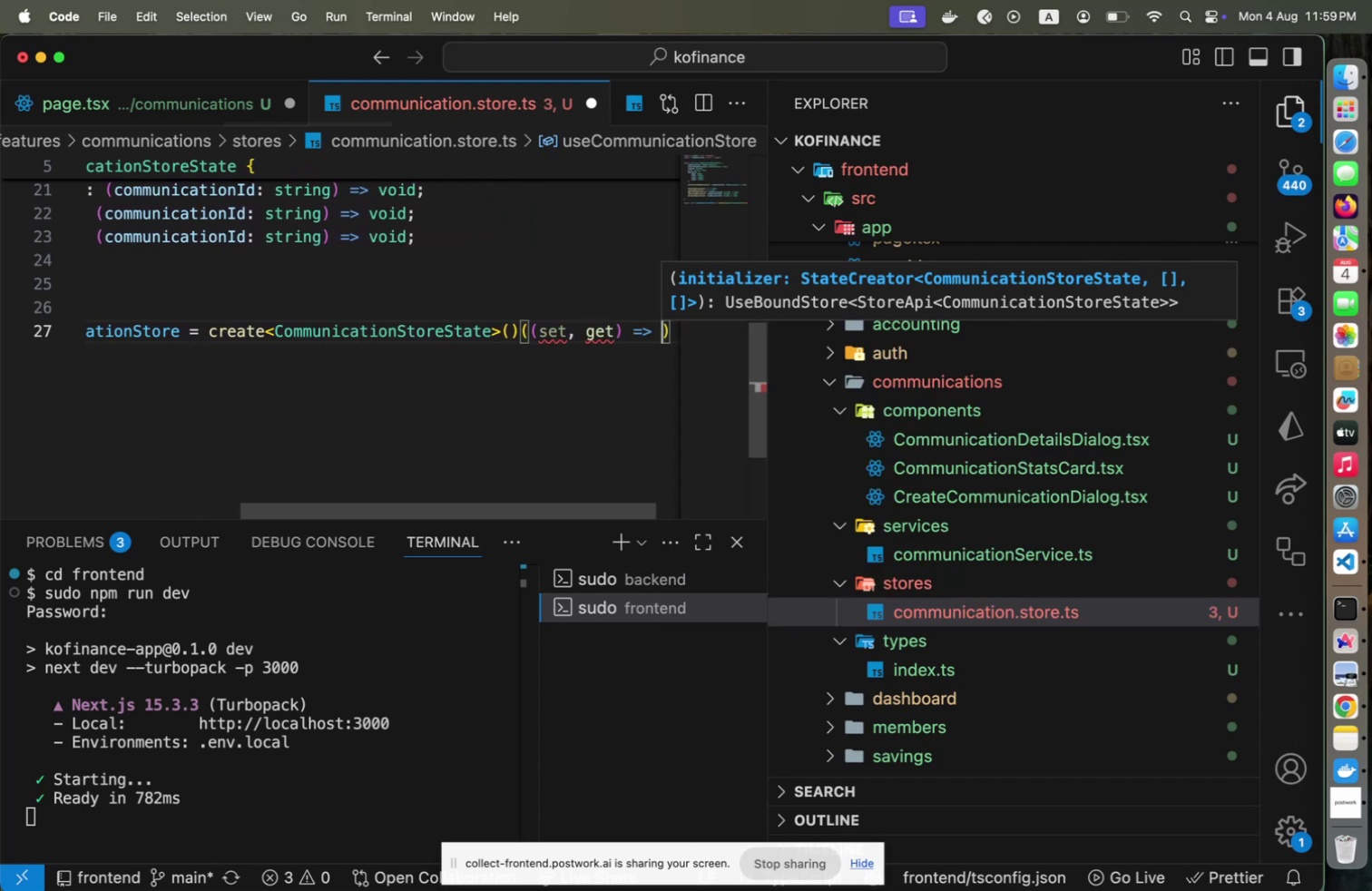 
key(Shift+9)
 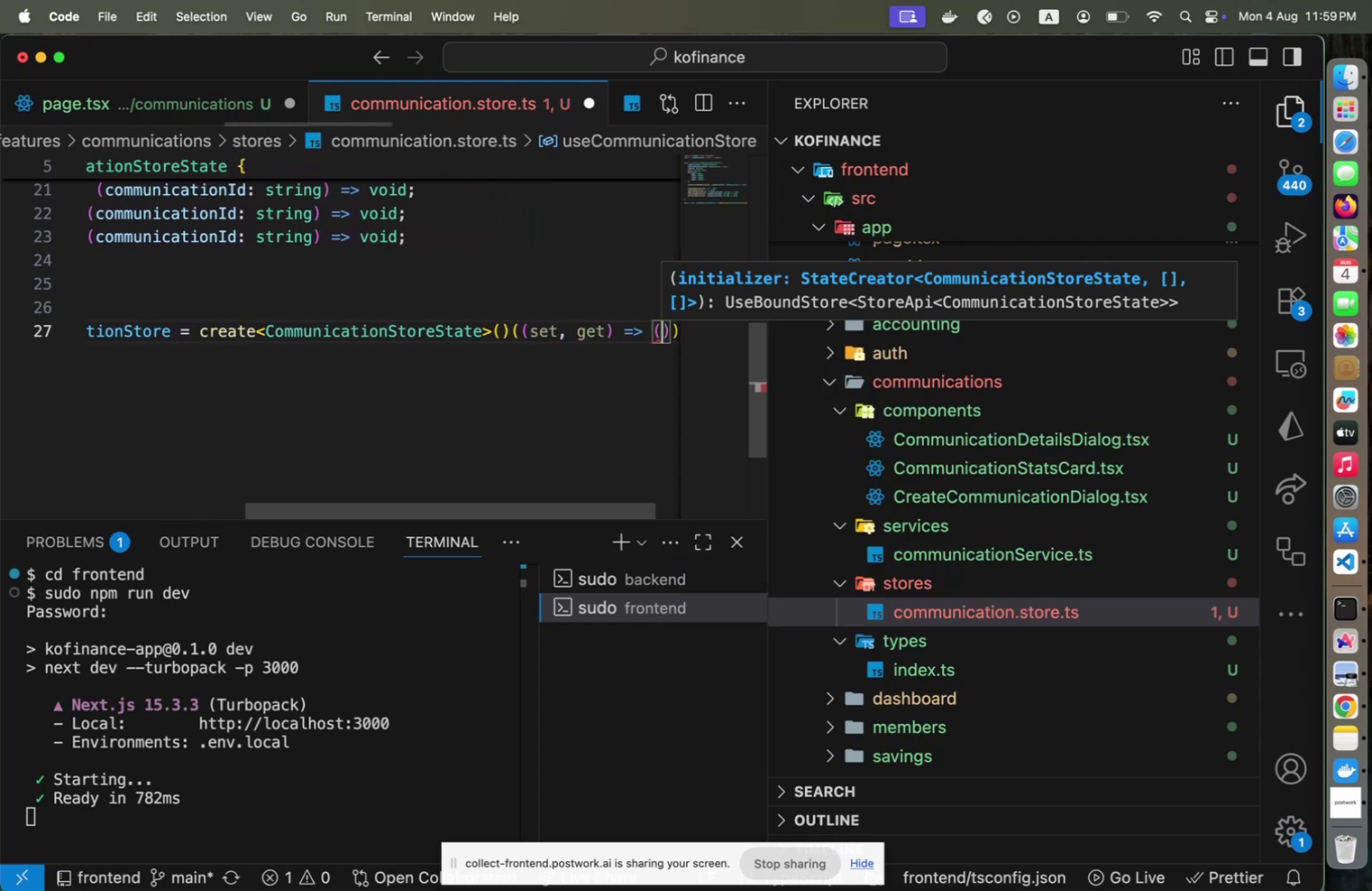 
key(Shift+BracketLeft)
 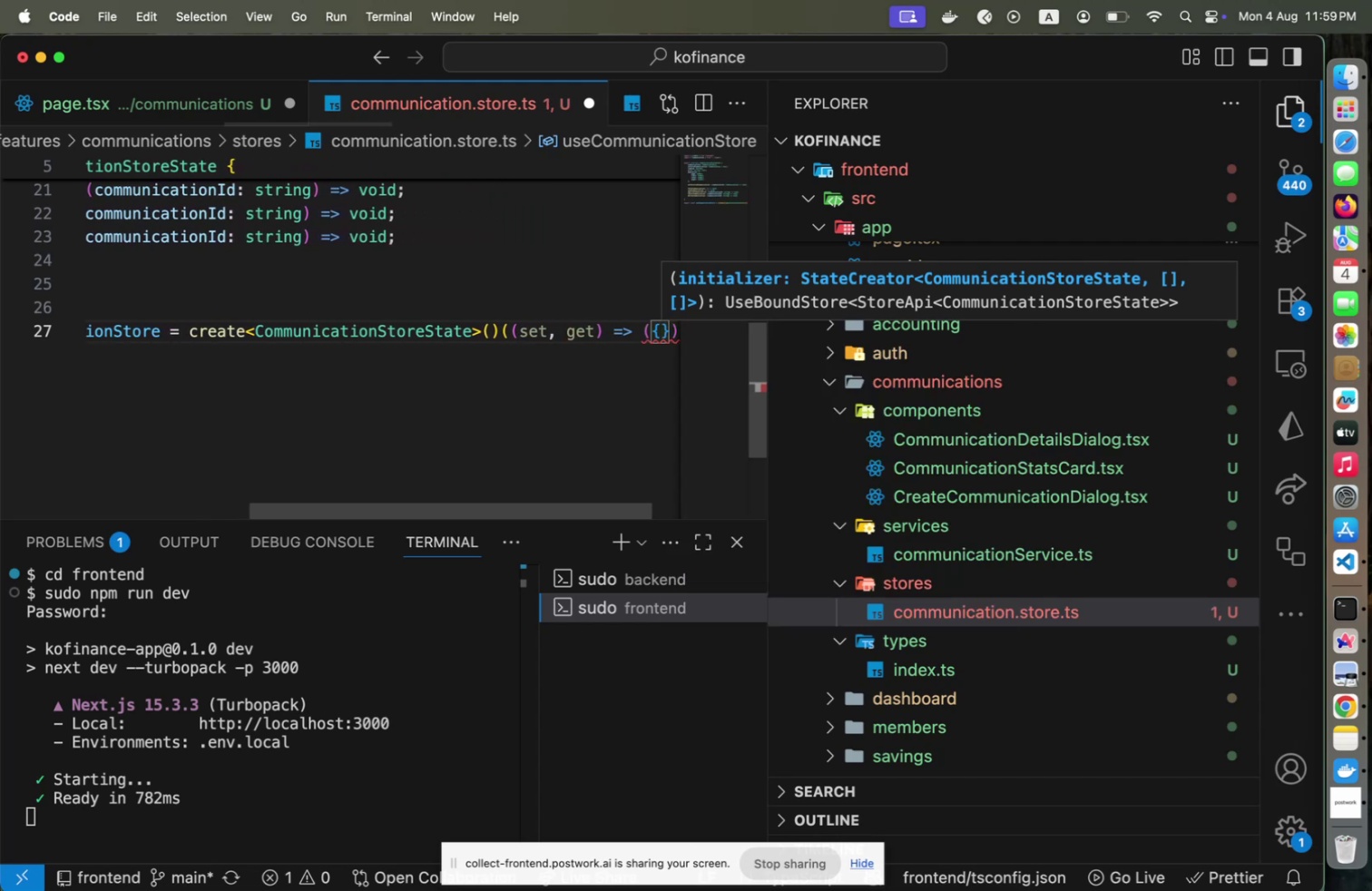 
key(Enter)
 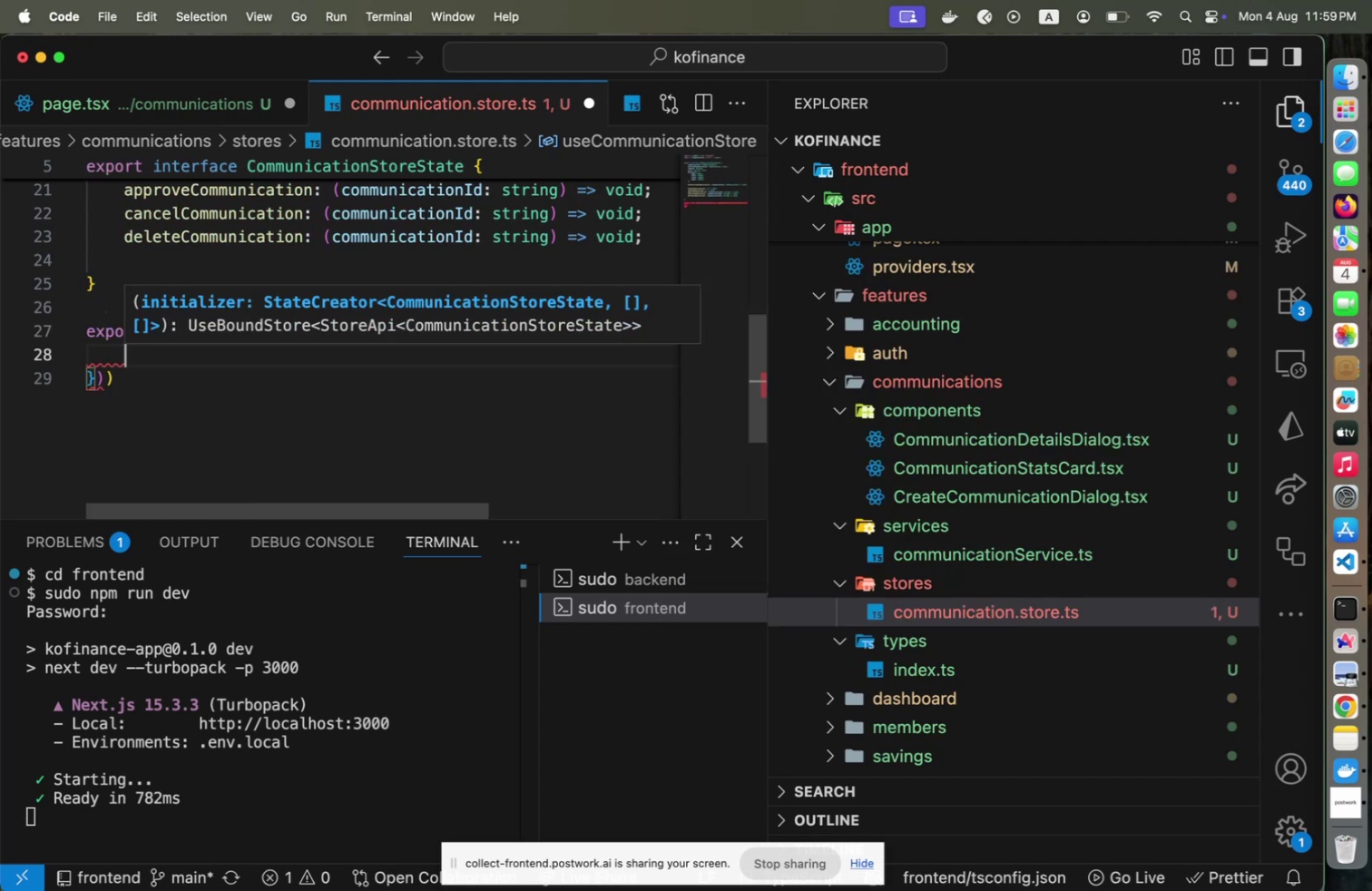 
key(ArrowDown)
 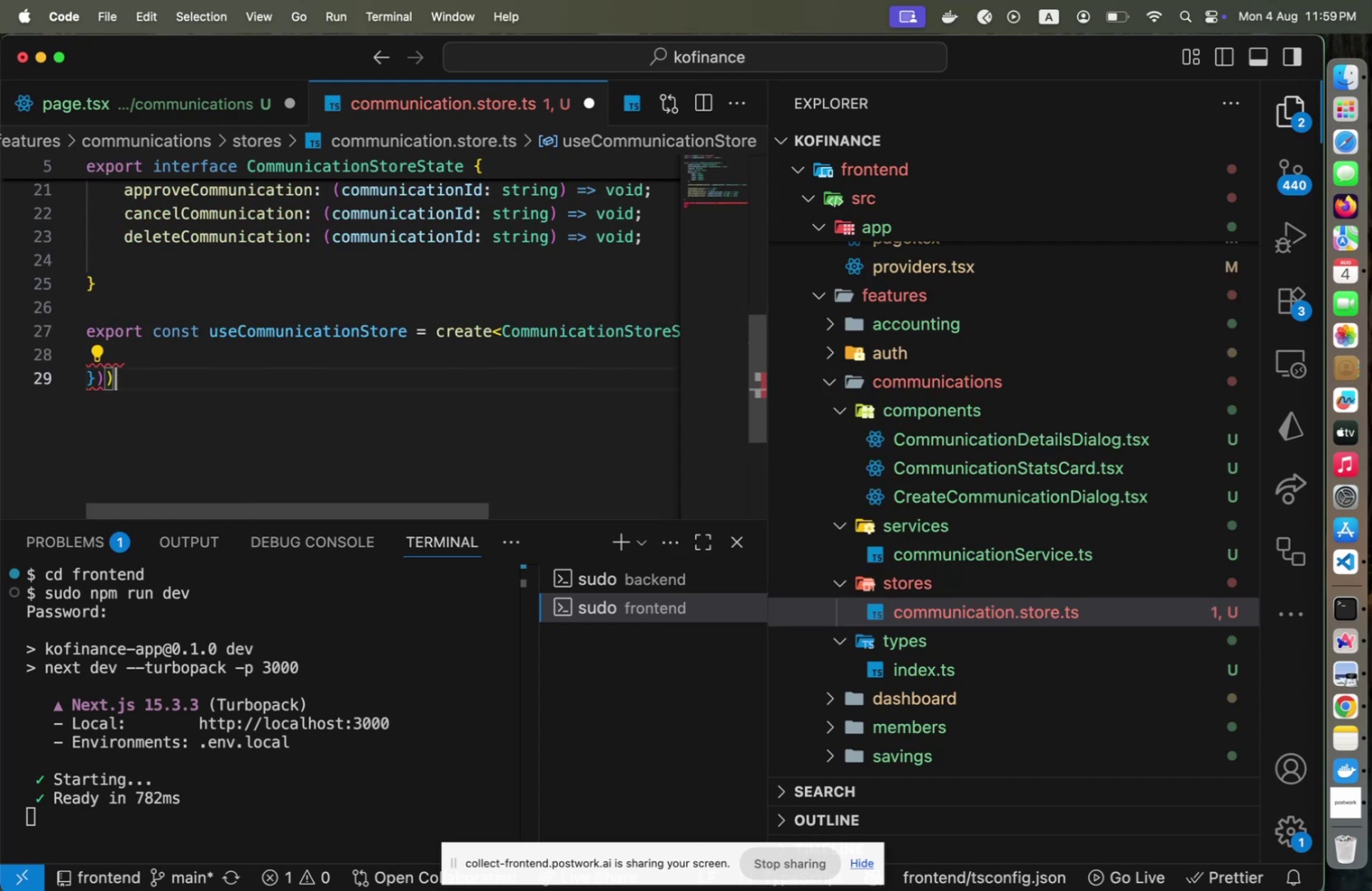 
key(Escape)
 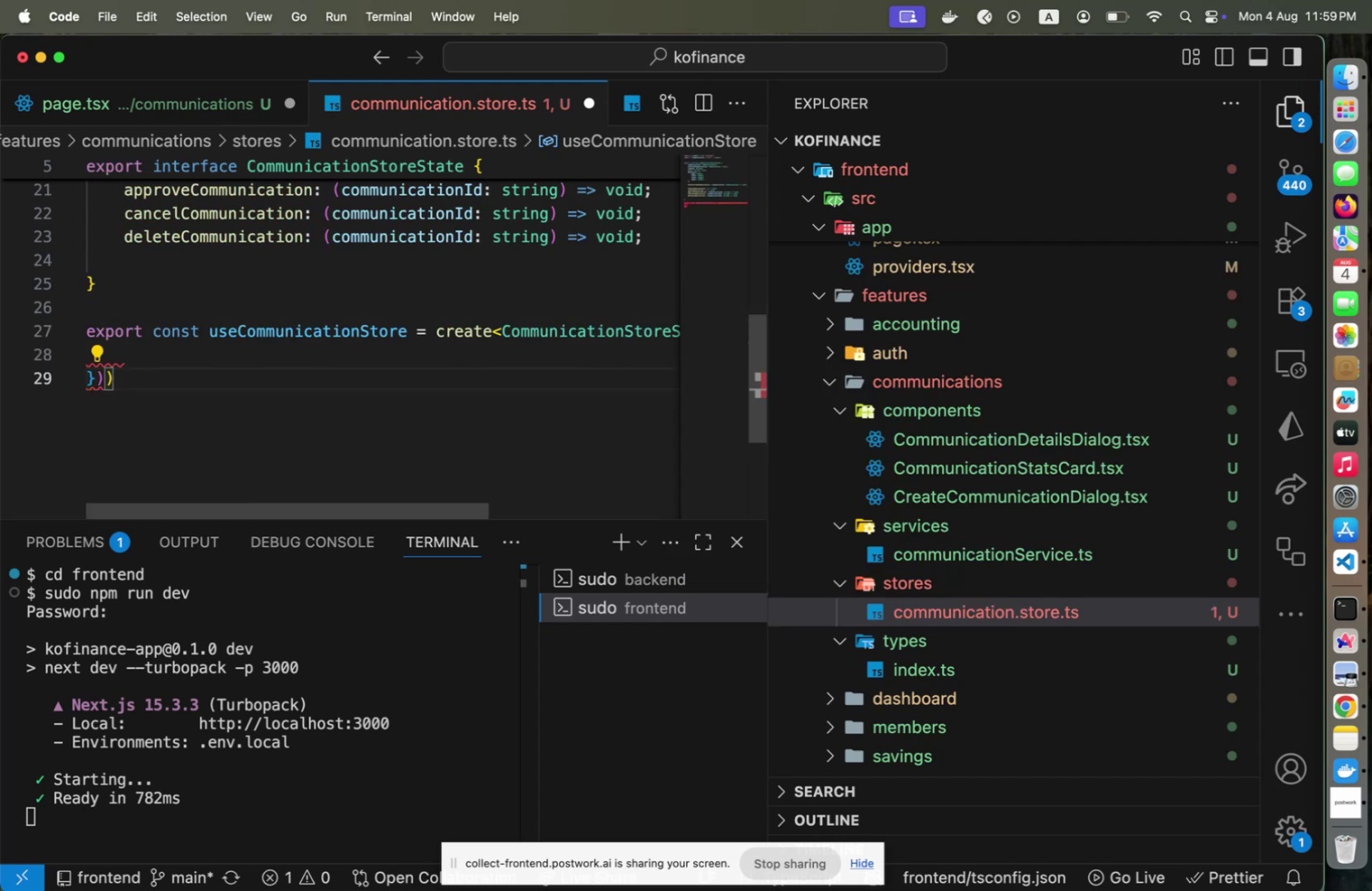 
key(ArrowUp)
 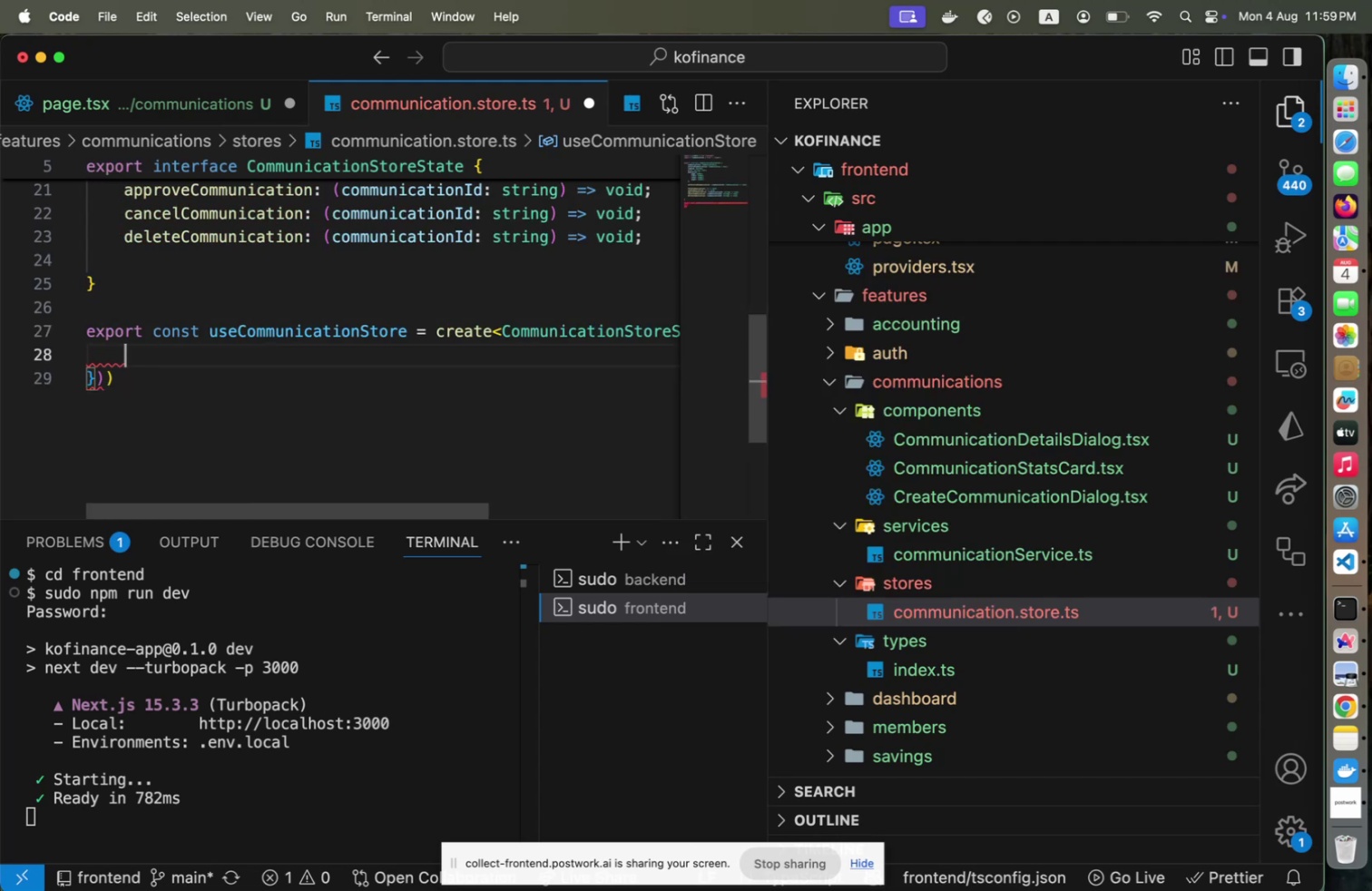 
key(ArrowUp)
 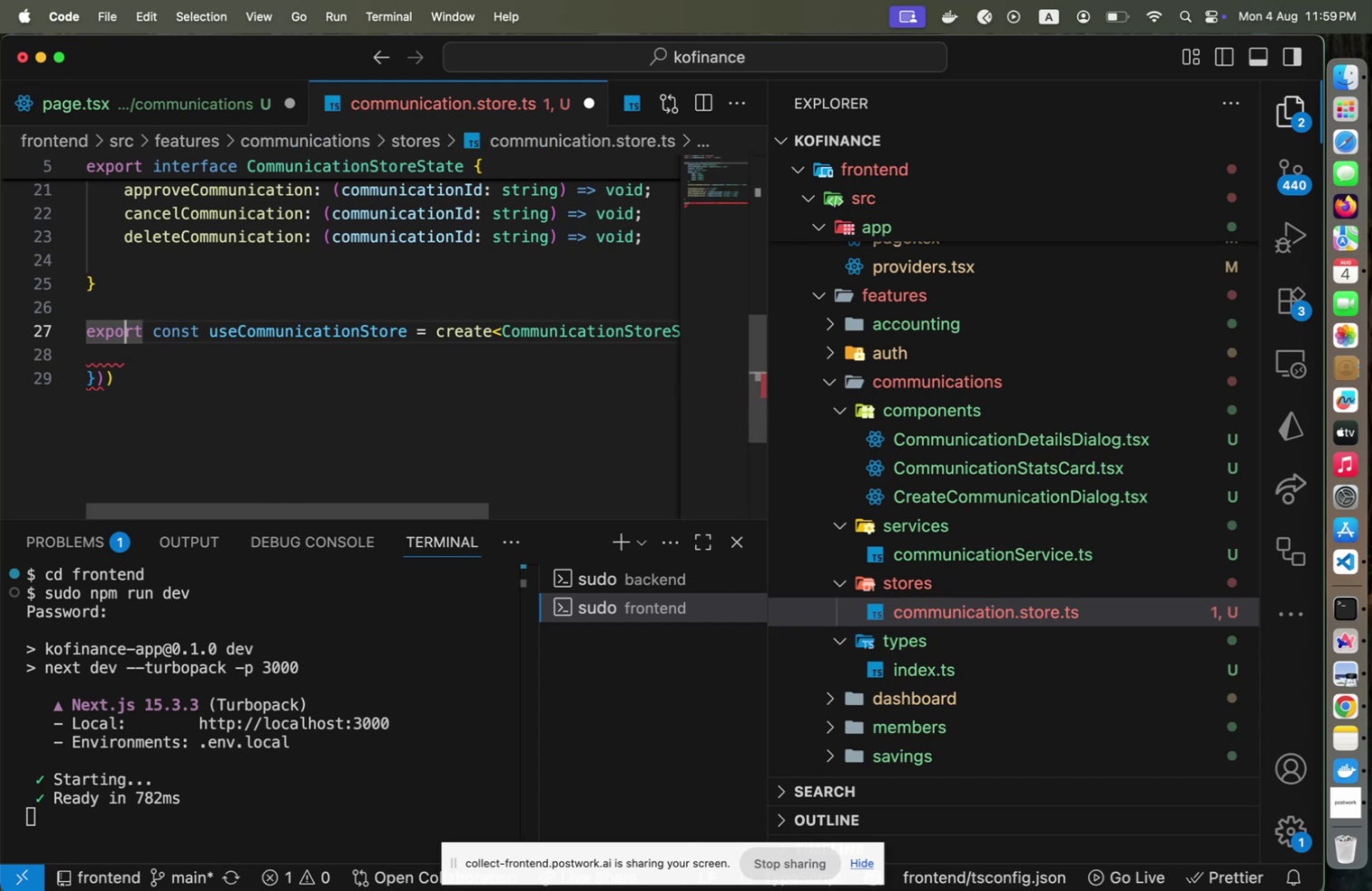 
key(End)
 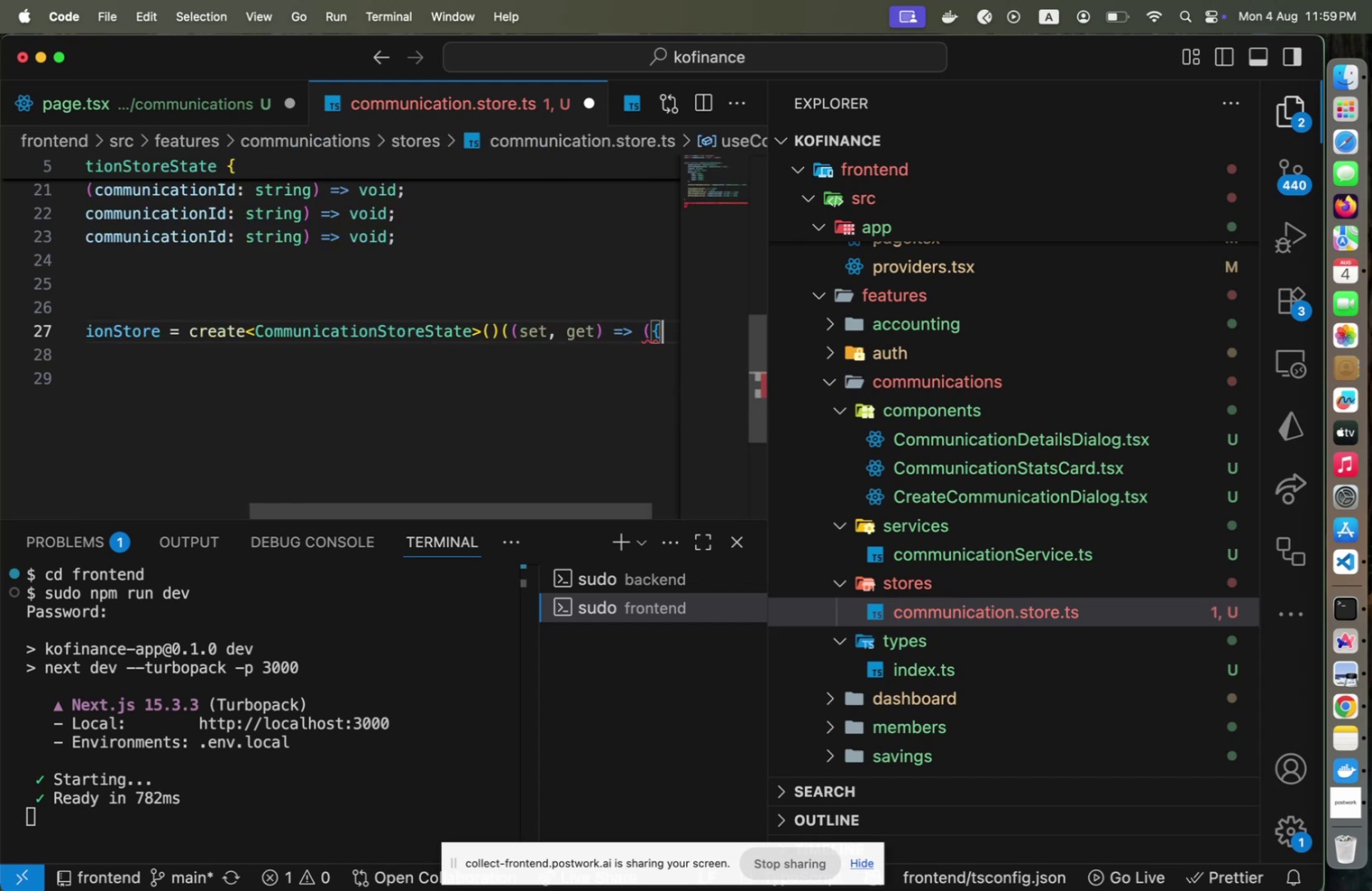 
hold_key(key=ArrowLeft, duration=1.51)
 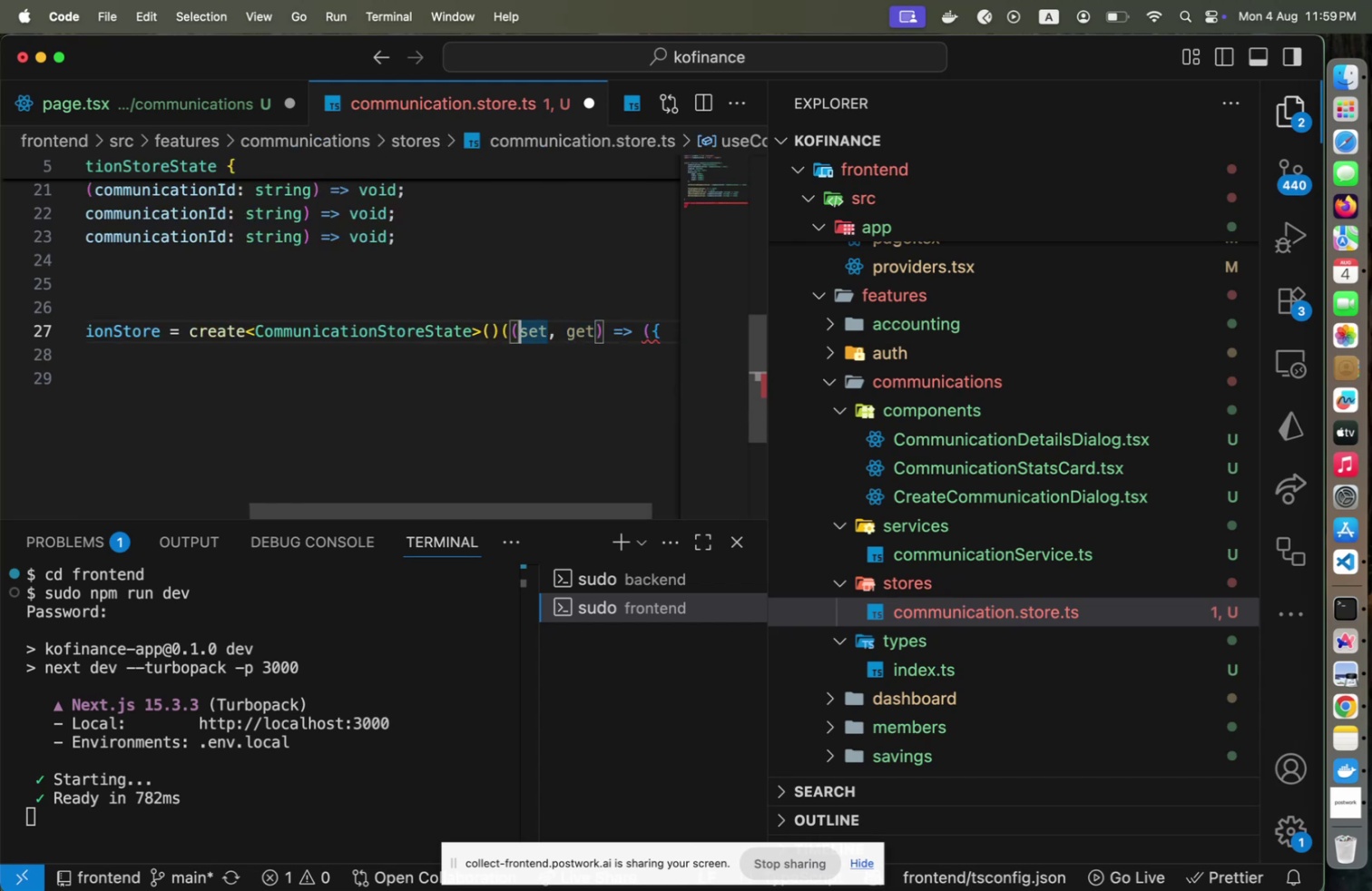 
key(ArrowLeft)
 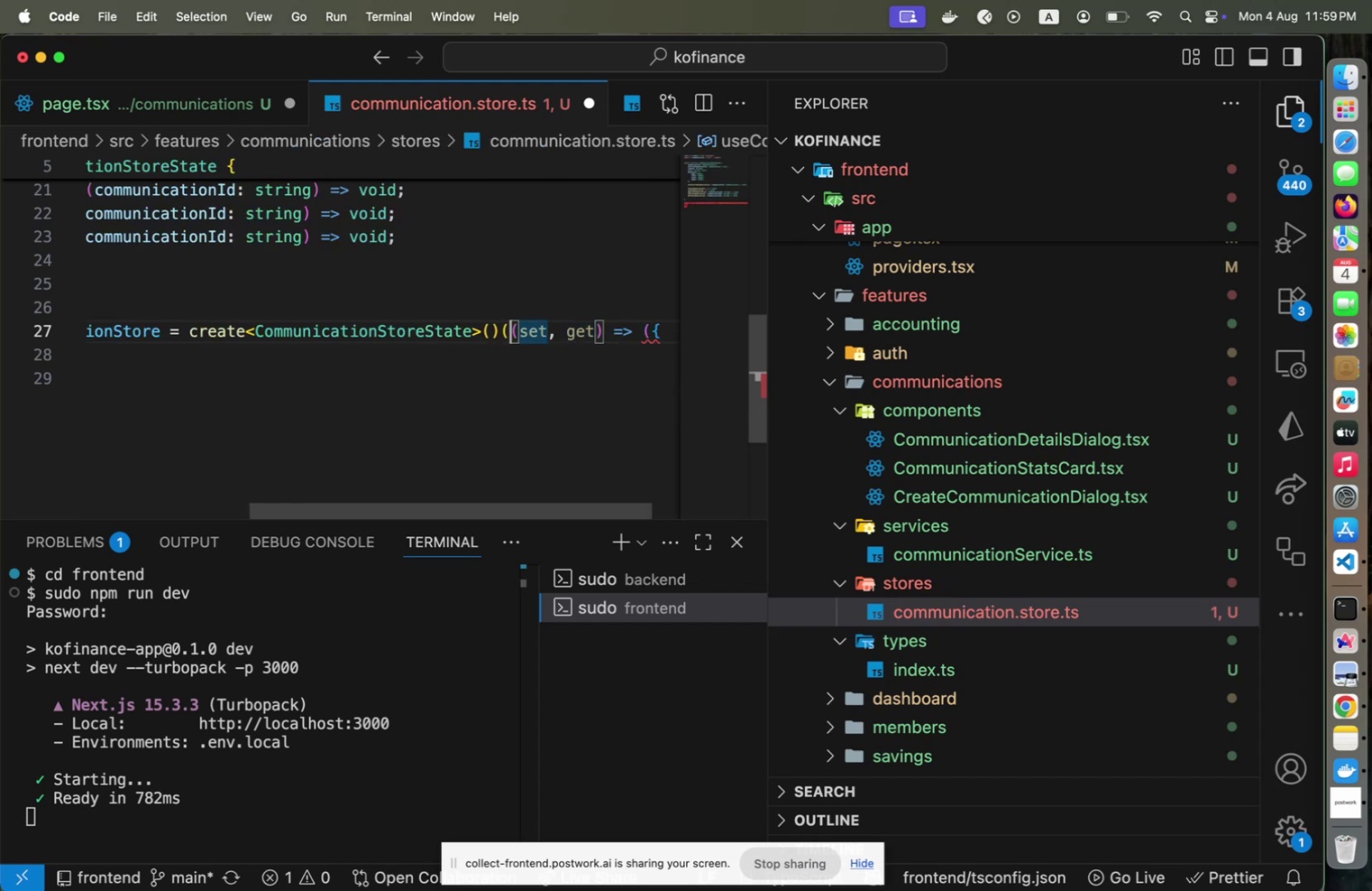 
key(ArrowLeft)
 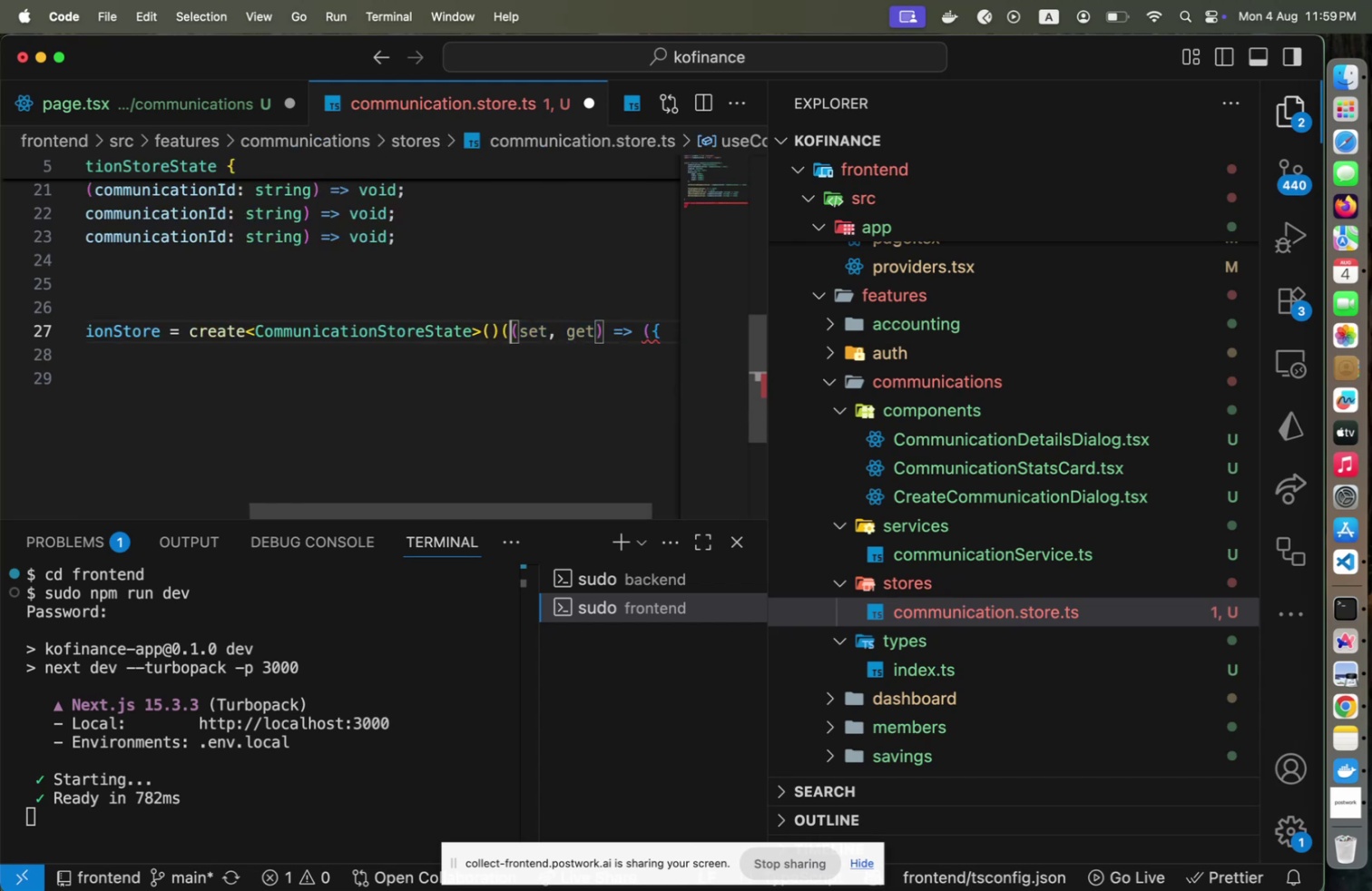 
key(ArrowLeft)
 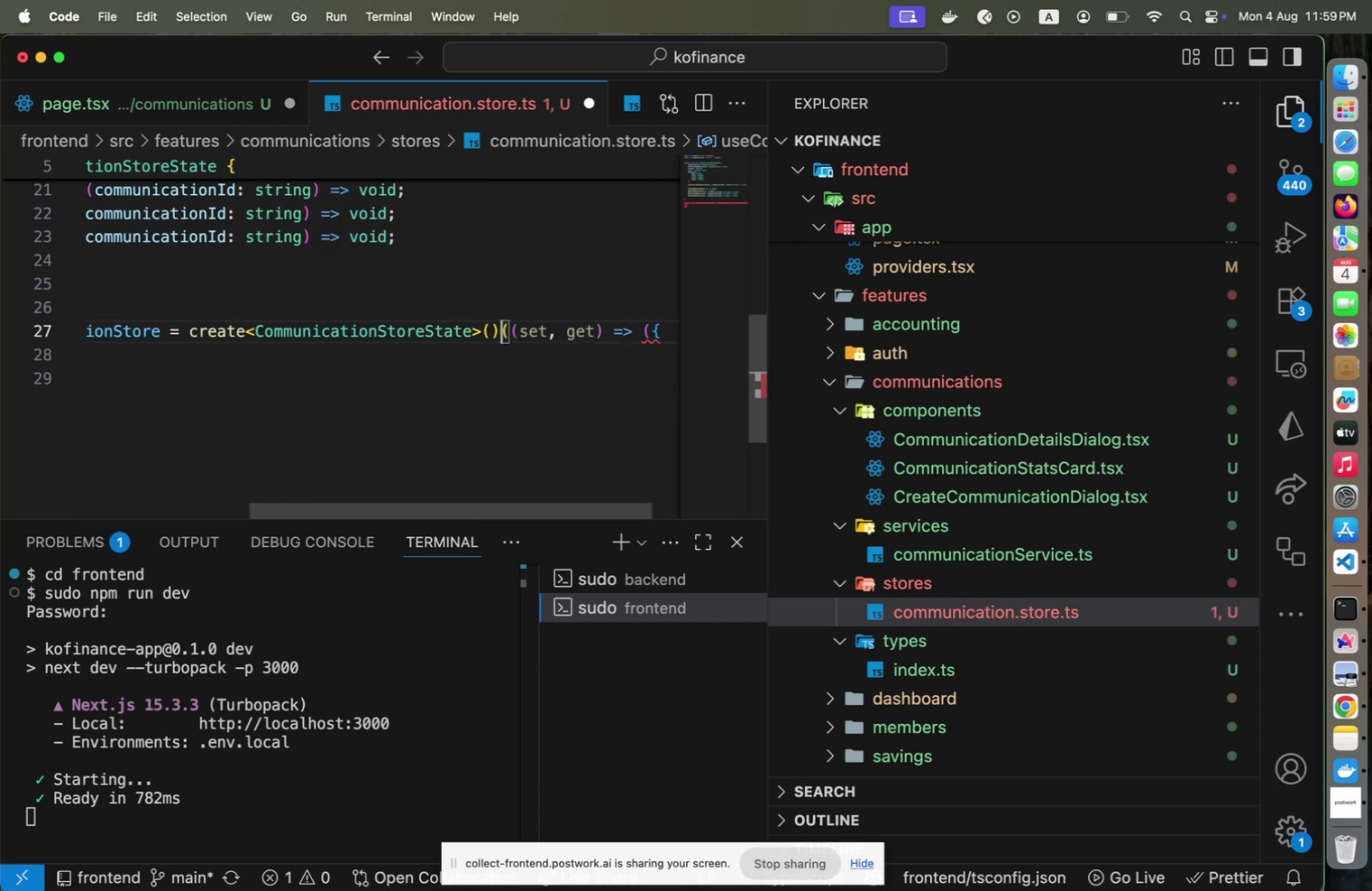 
hold_key(key=ArrowLeft, duration=0.71)
 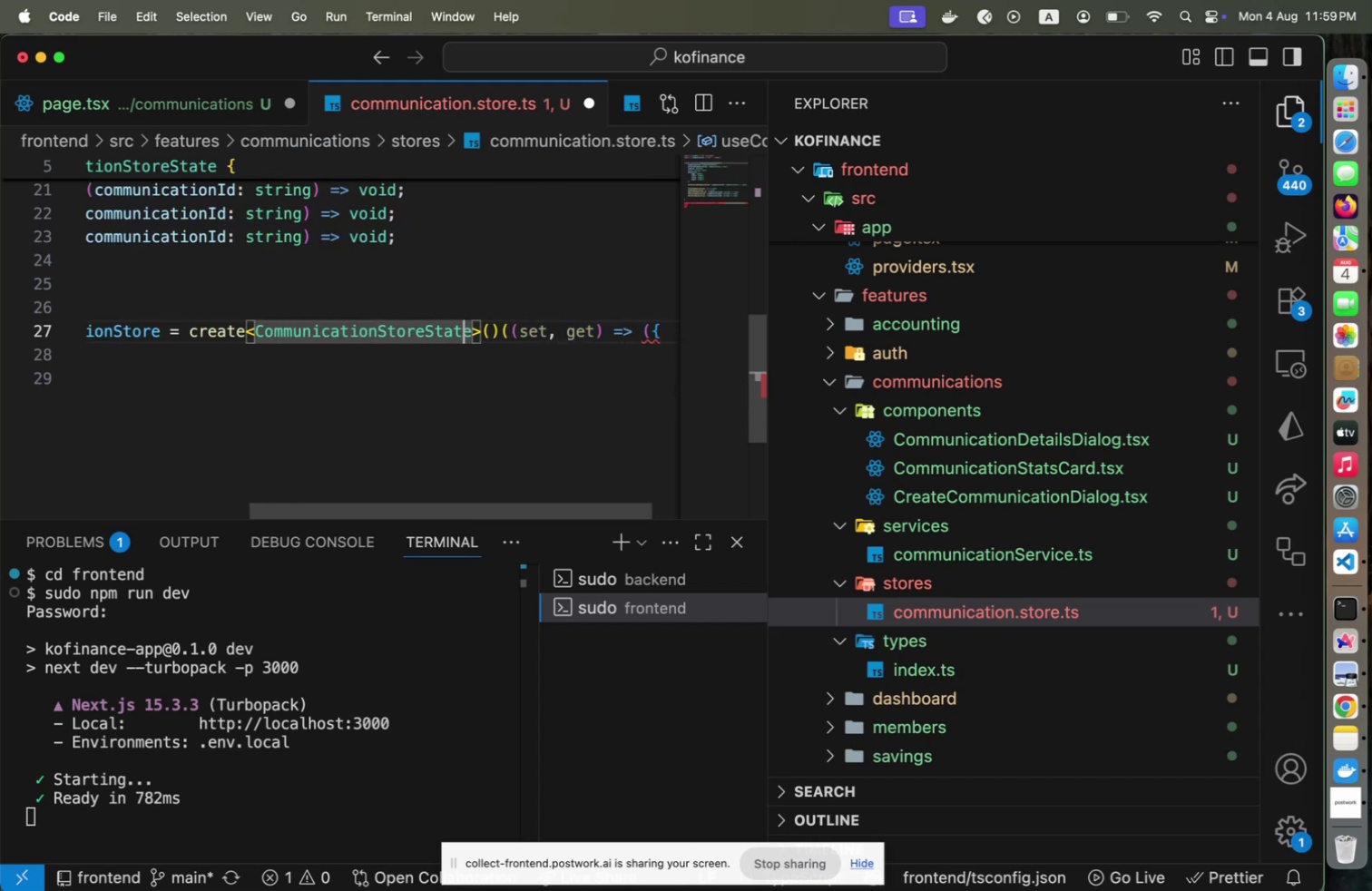 
key(ArrowRight)
 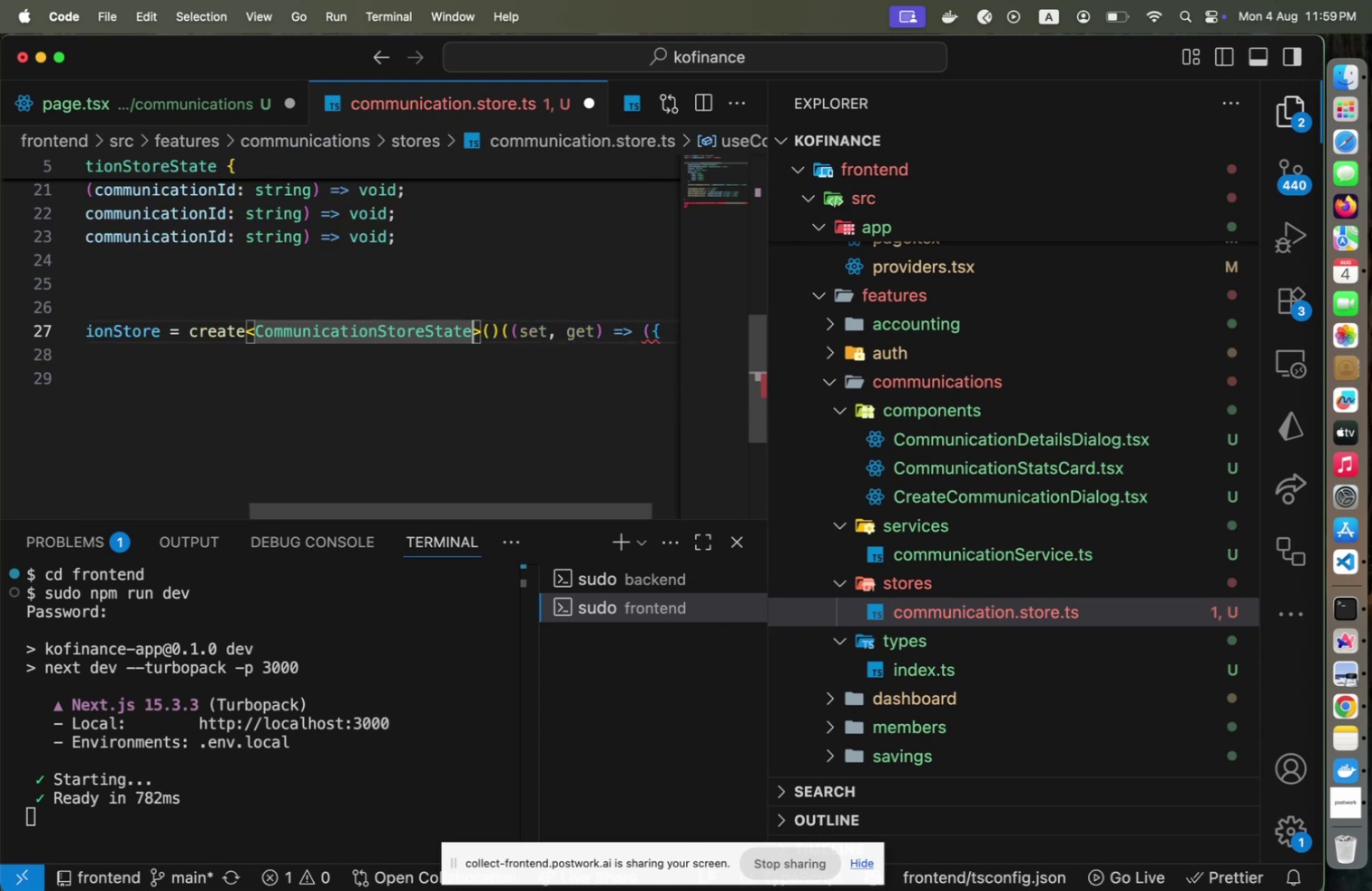 
key(ArrowRight)
 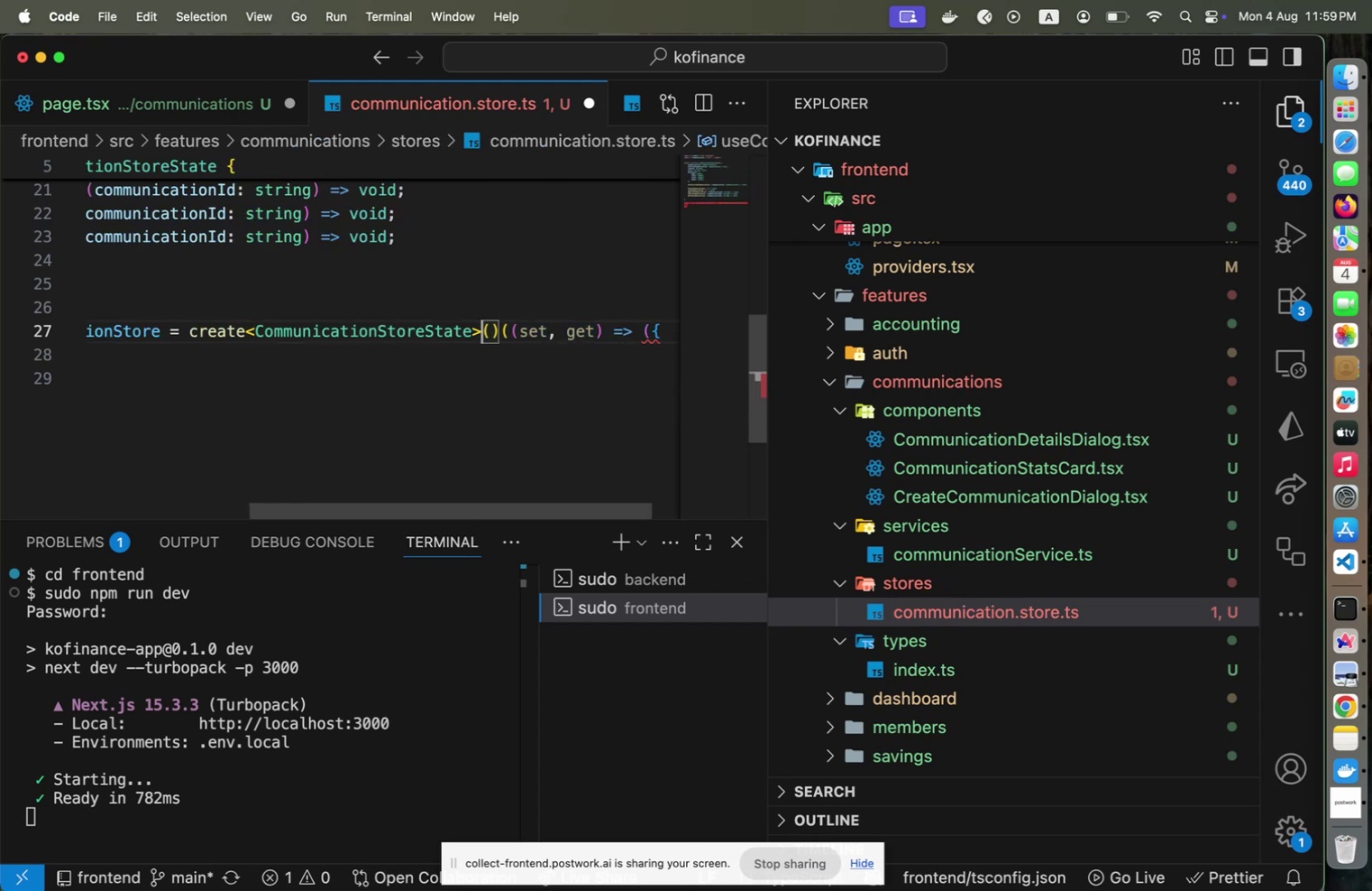 
key(ArrowRight)
 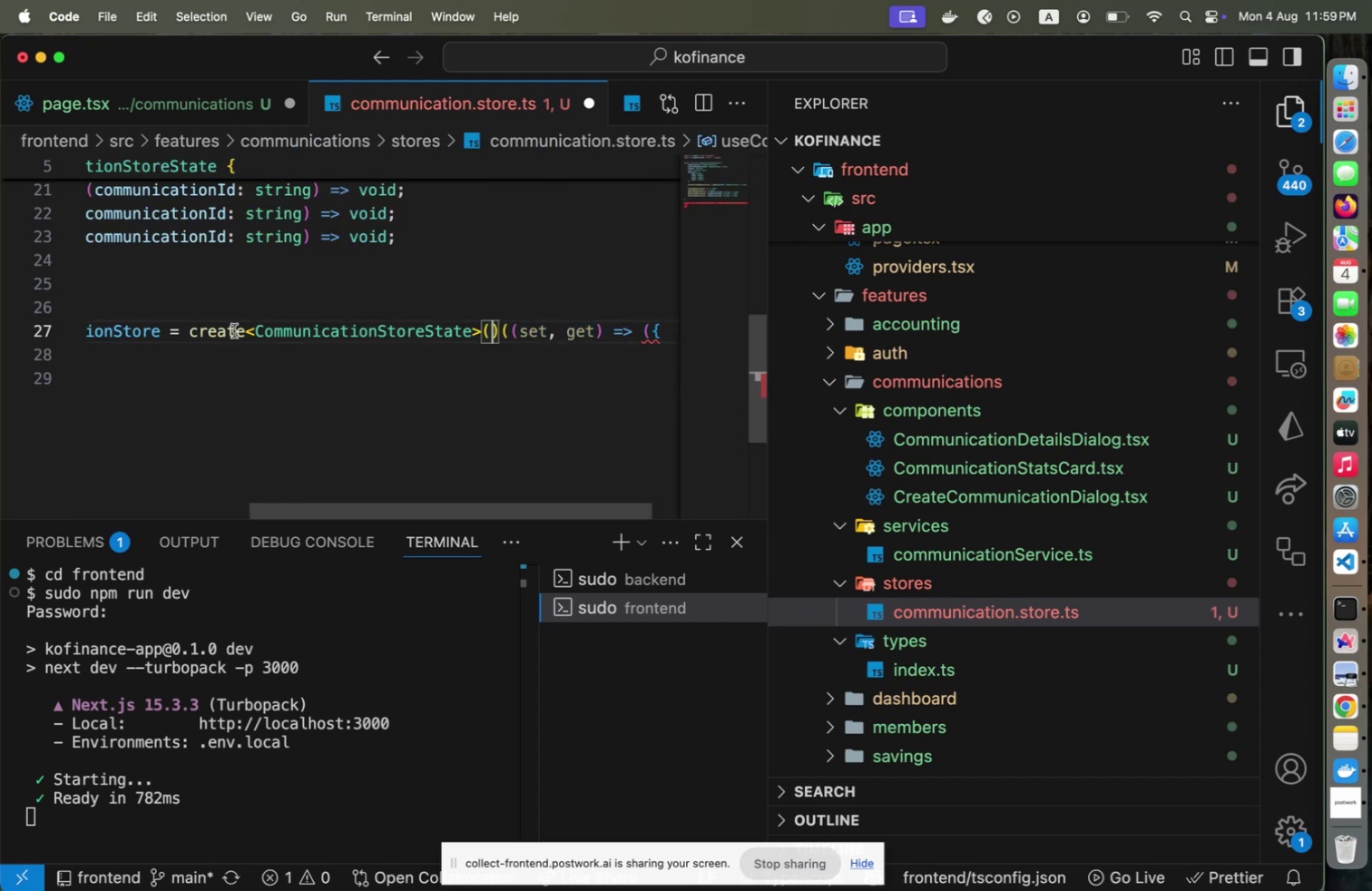 
mouse_move([231, 332])
 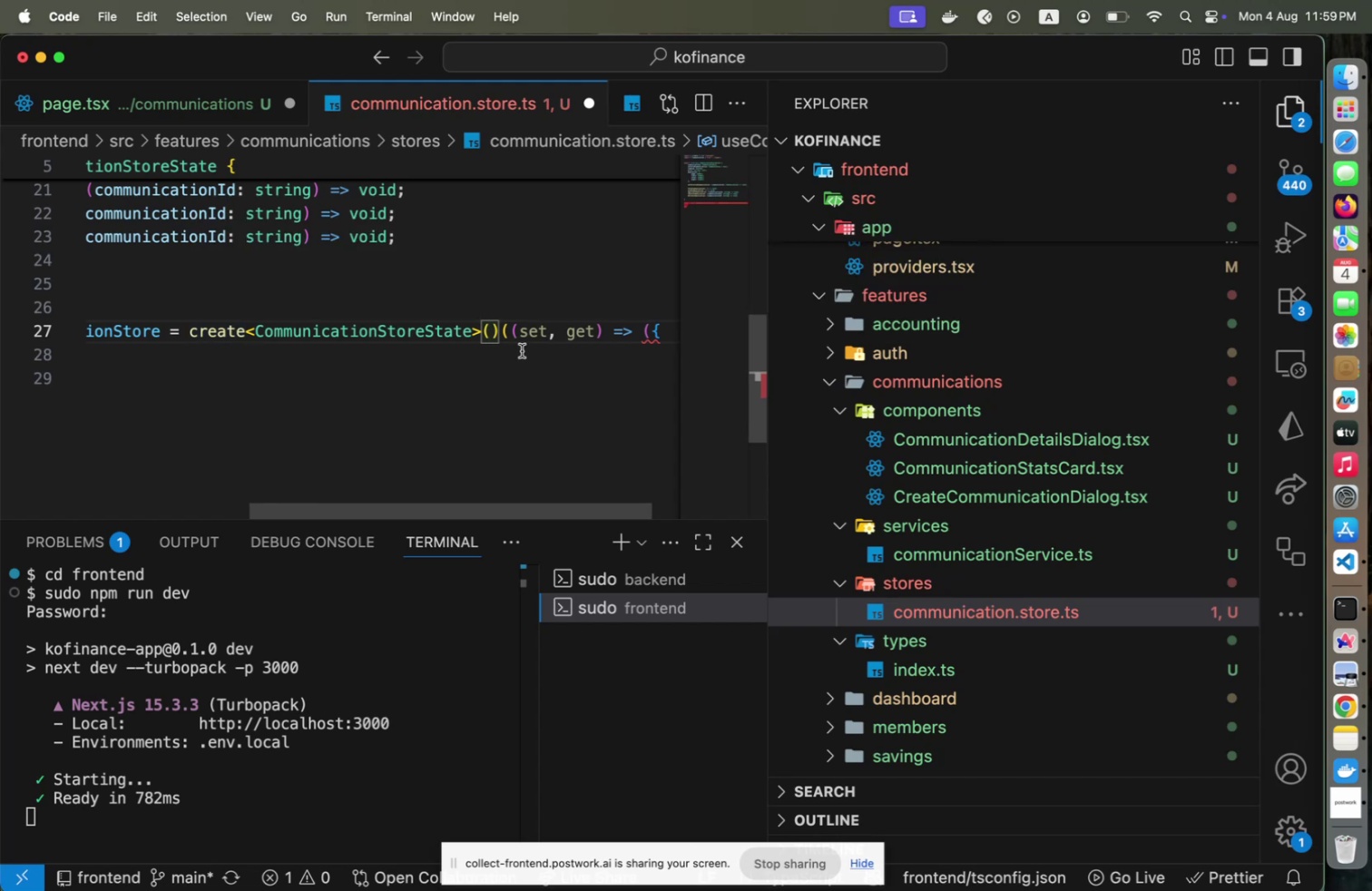 
left_click([509, 337])
 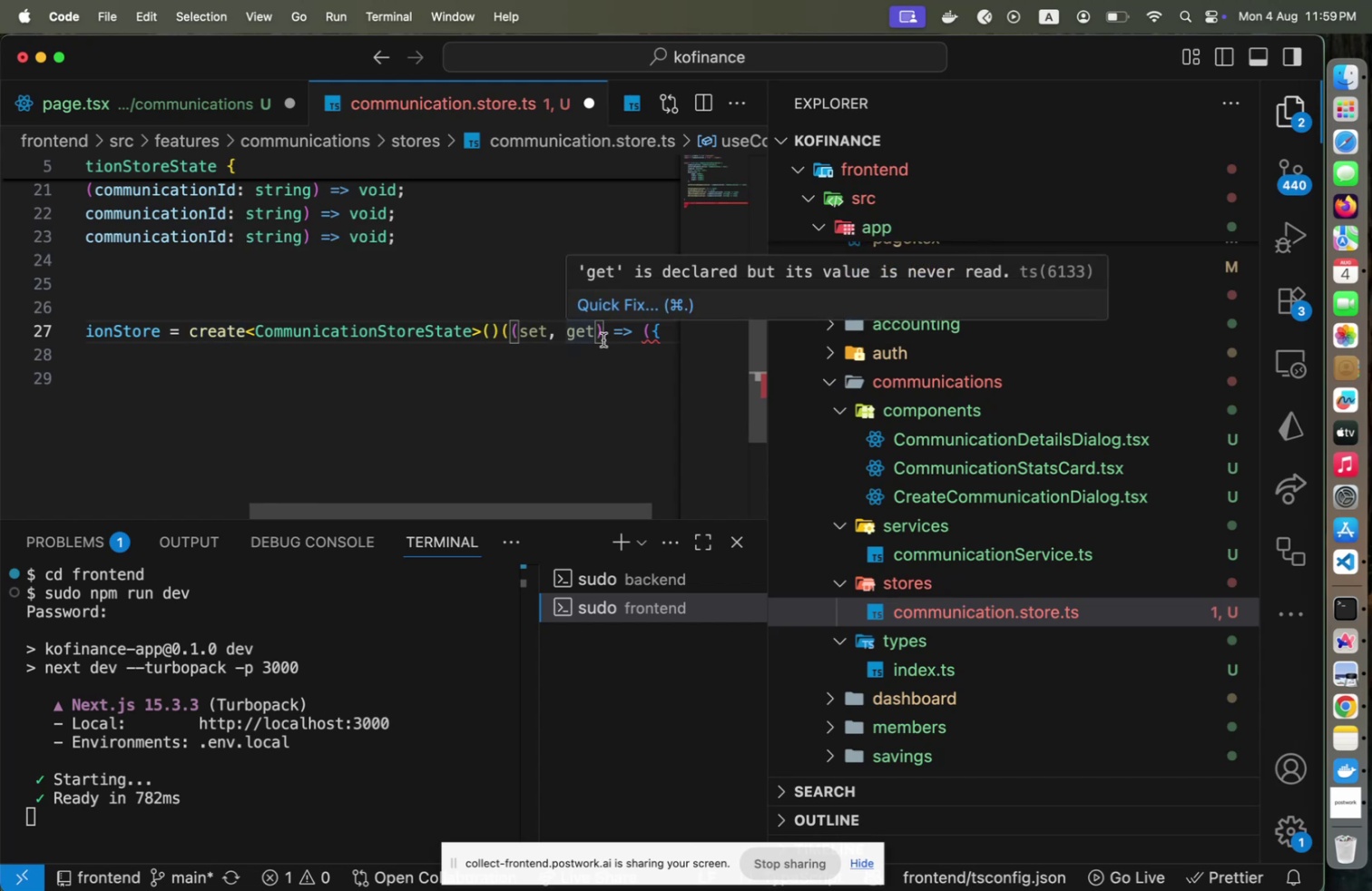 
type(devtpp)
key(Backspace)
key(Backspace)
type(oo)
 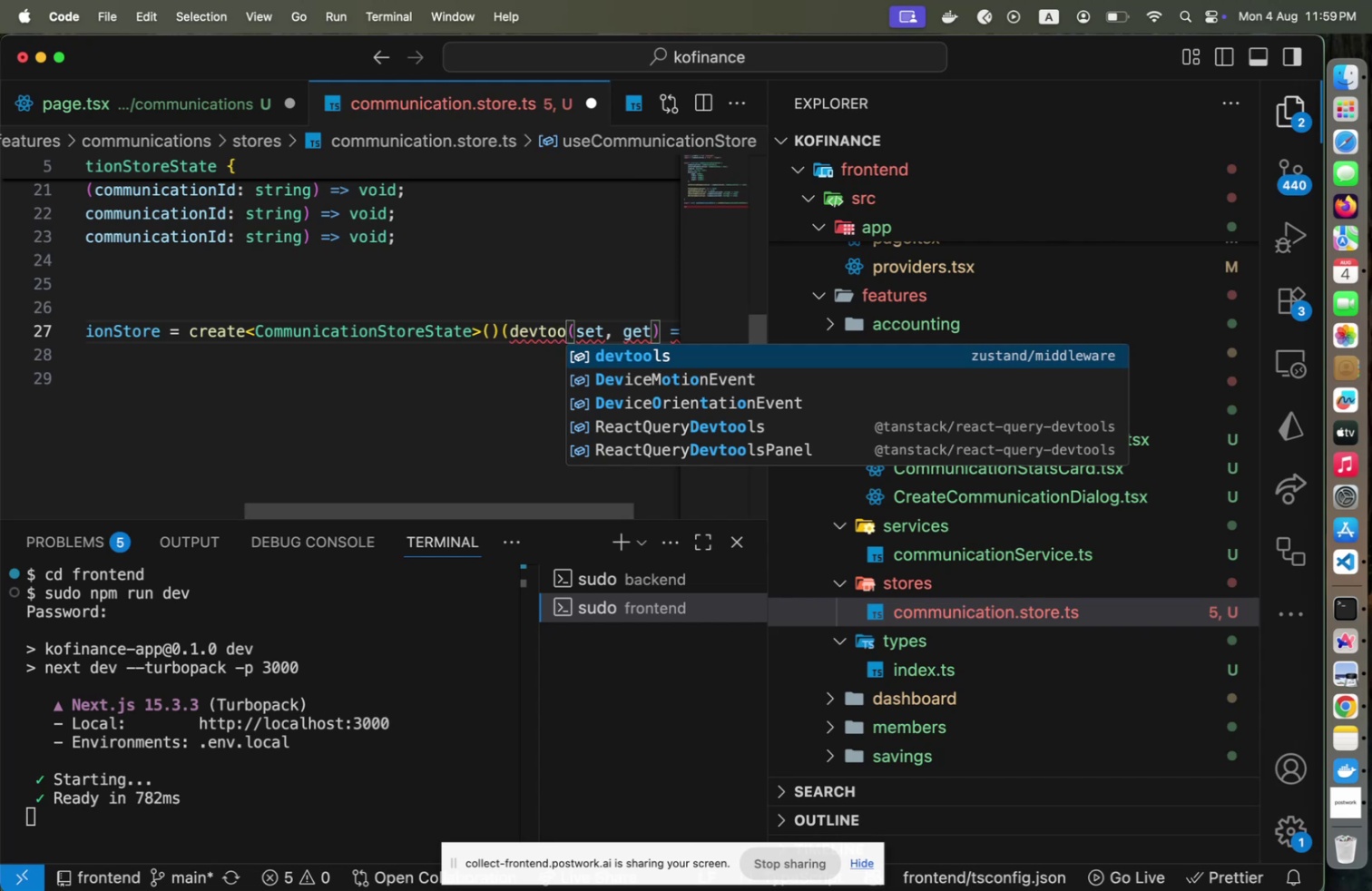 
key(Enter)
 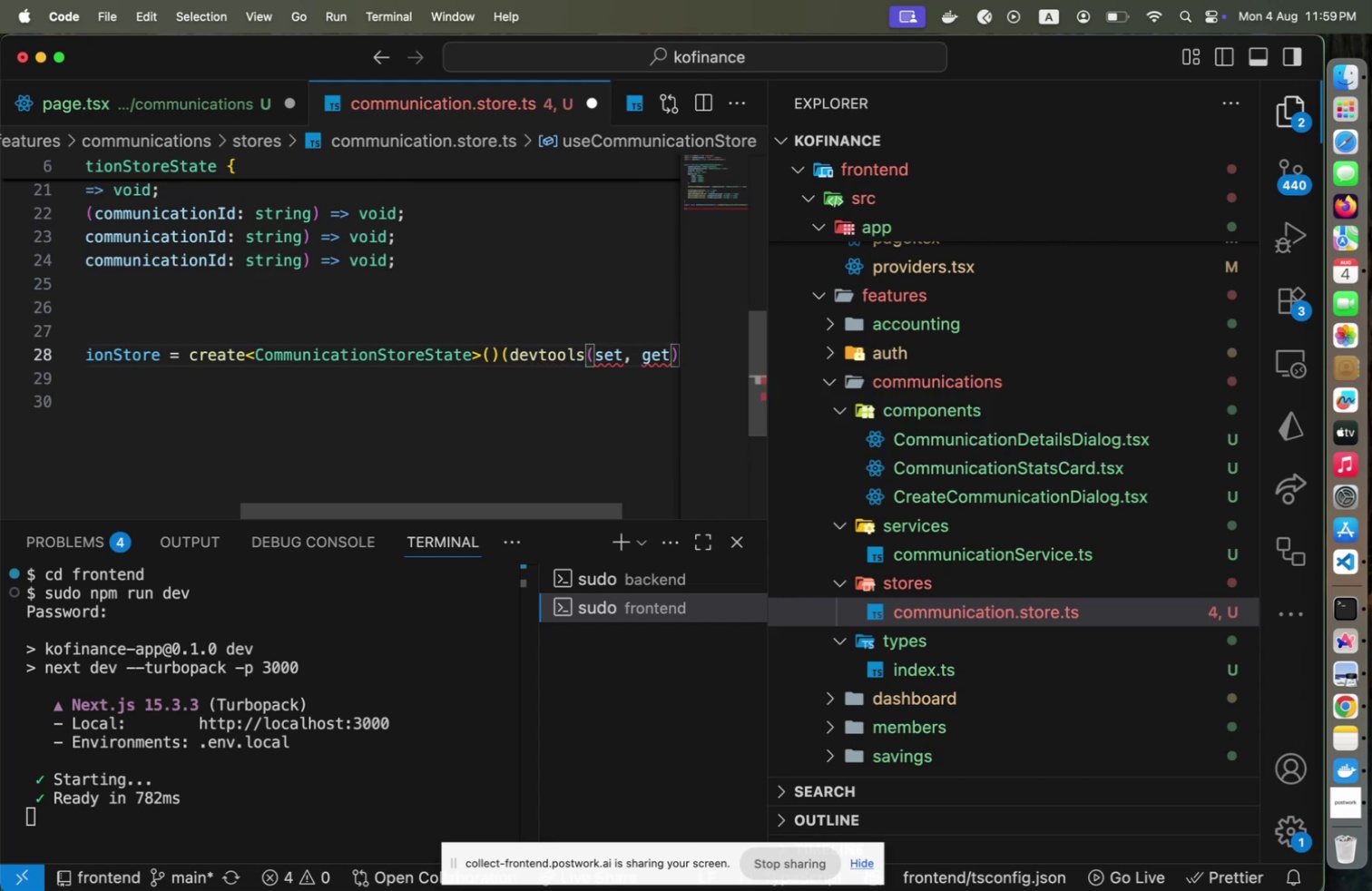 
key(Shift+9)
 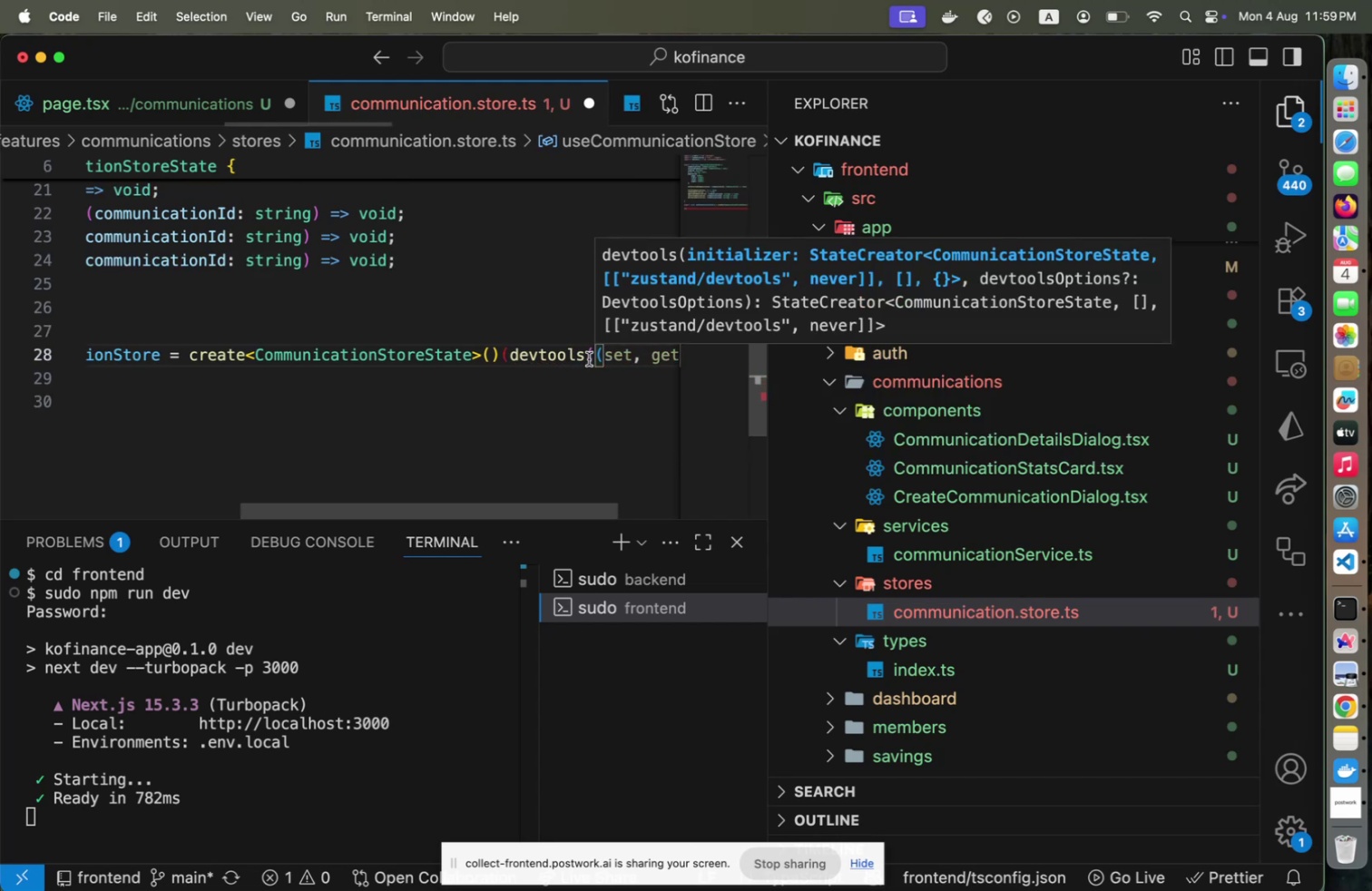 
scroll: coordinate [480, 383], scroll_direction: down, amount: 1.0
 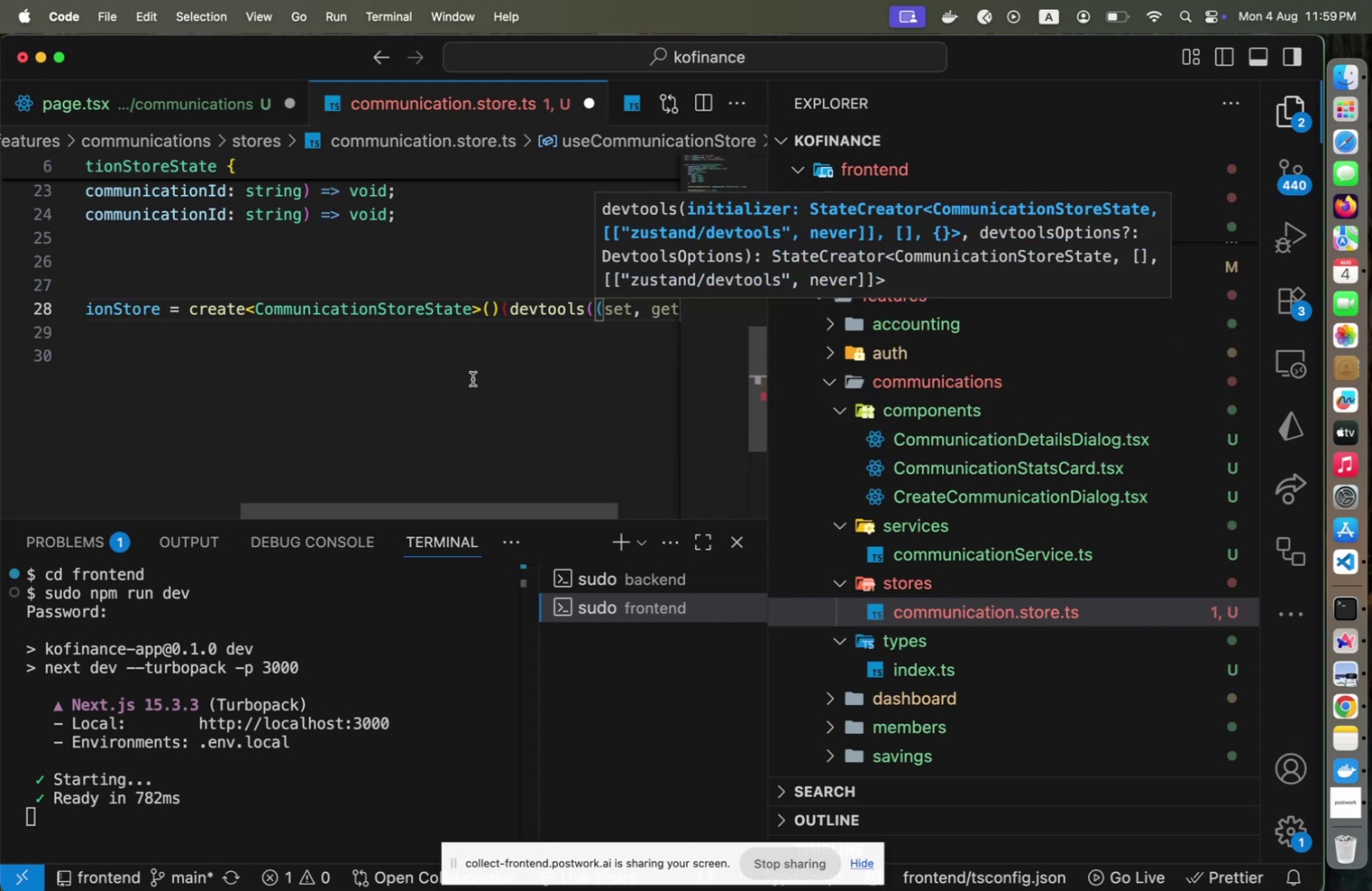 
left_click([473, 378])
 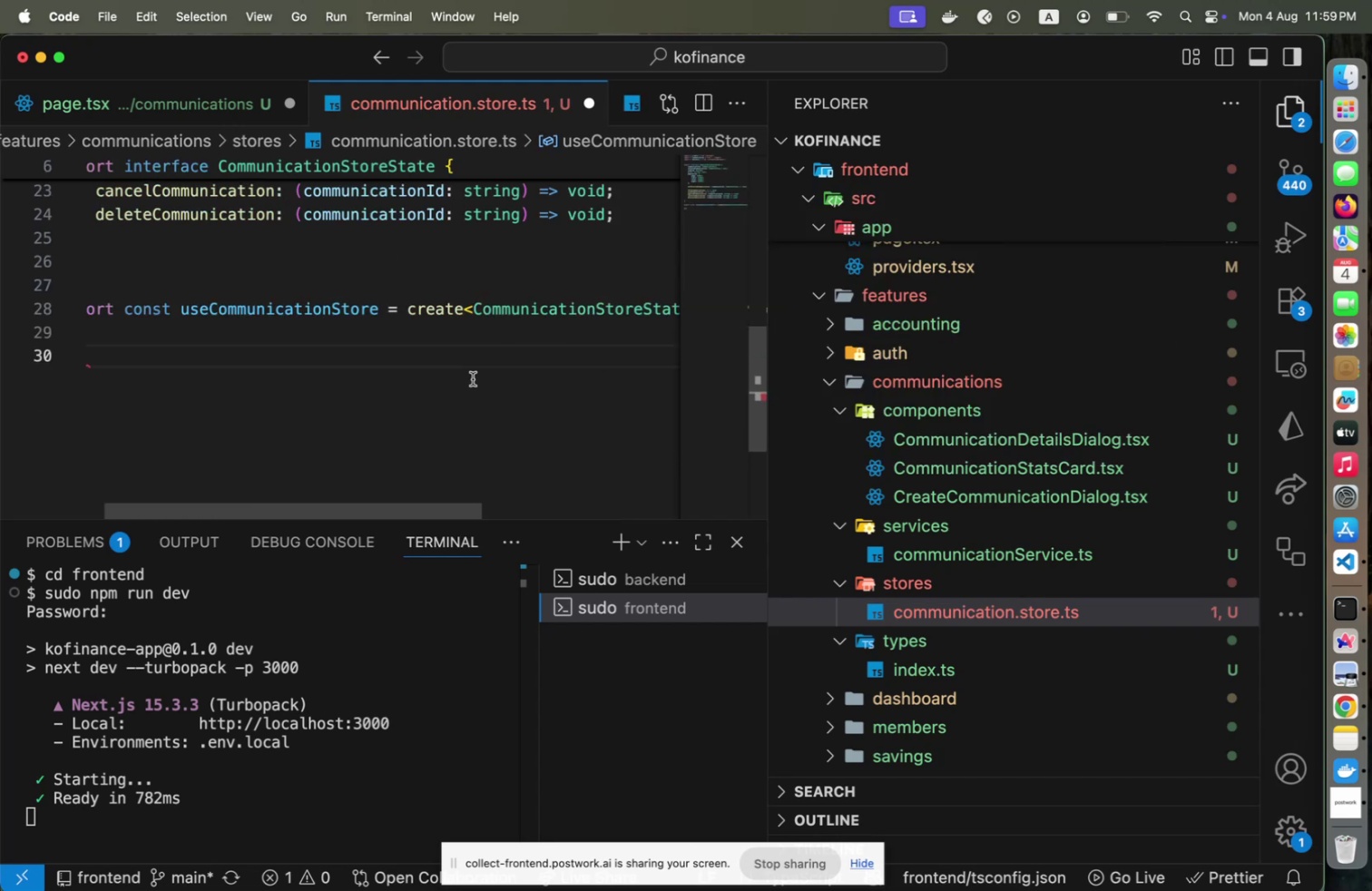 
key(Home)
 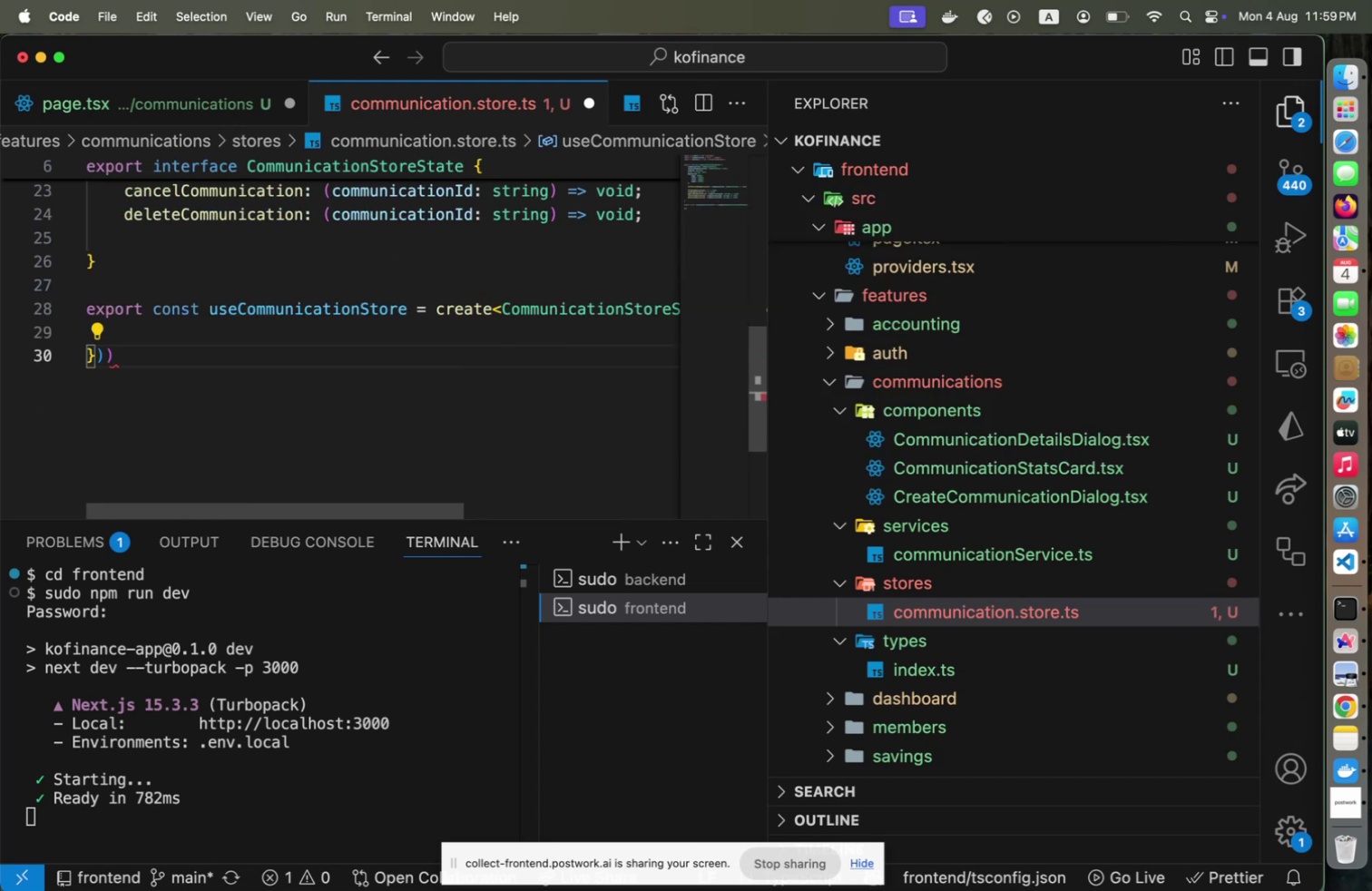 
key(ArrowRight)
 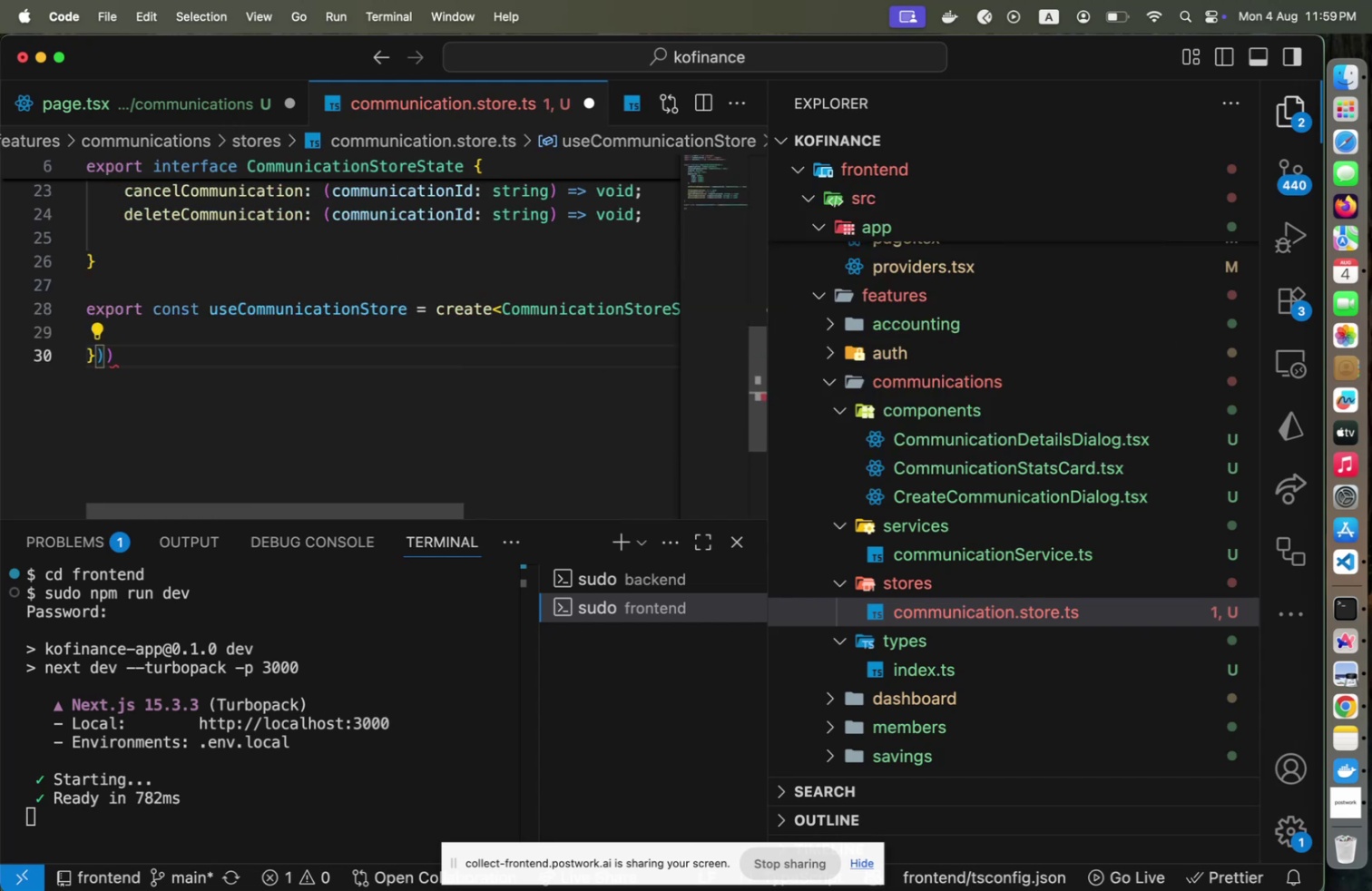 
key(ArrowLeft)
 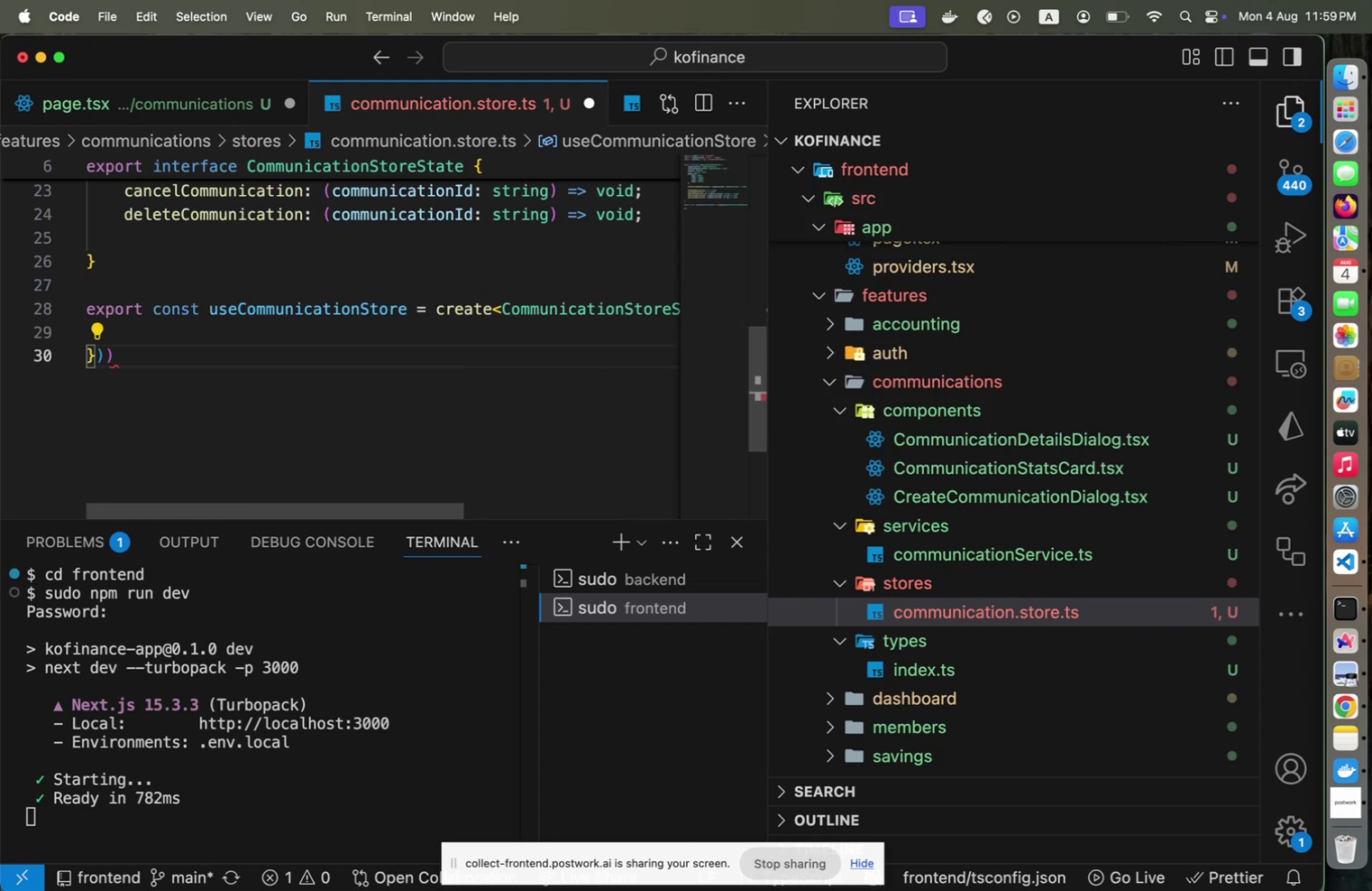 
key(ArrowLeft)
 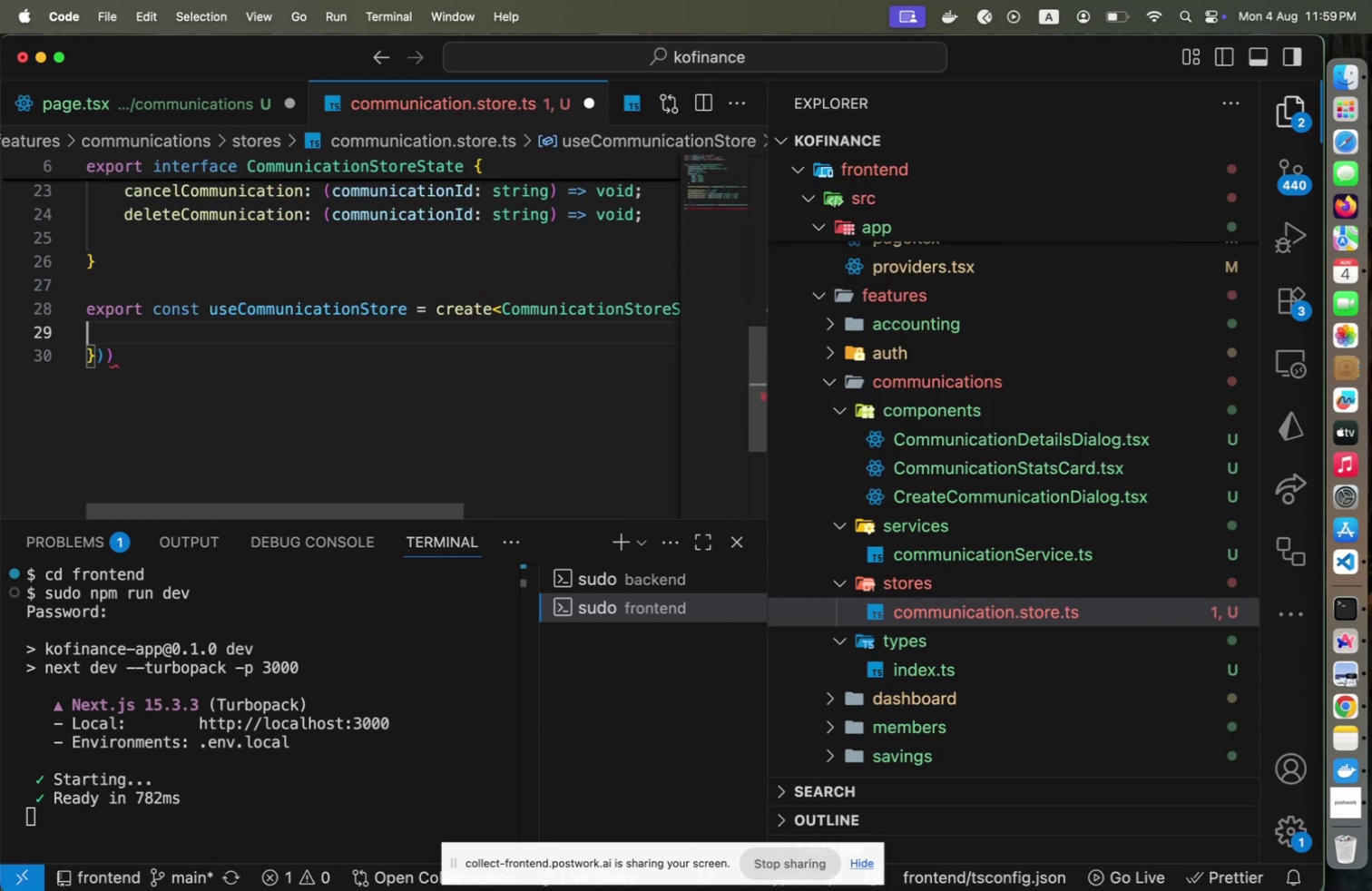 
key(ArrowDown)
 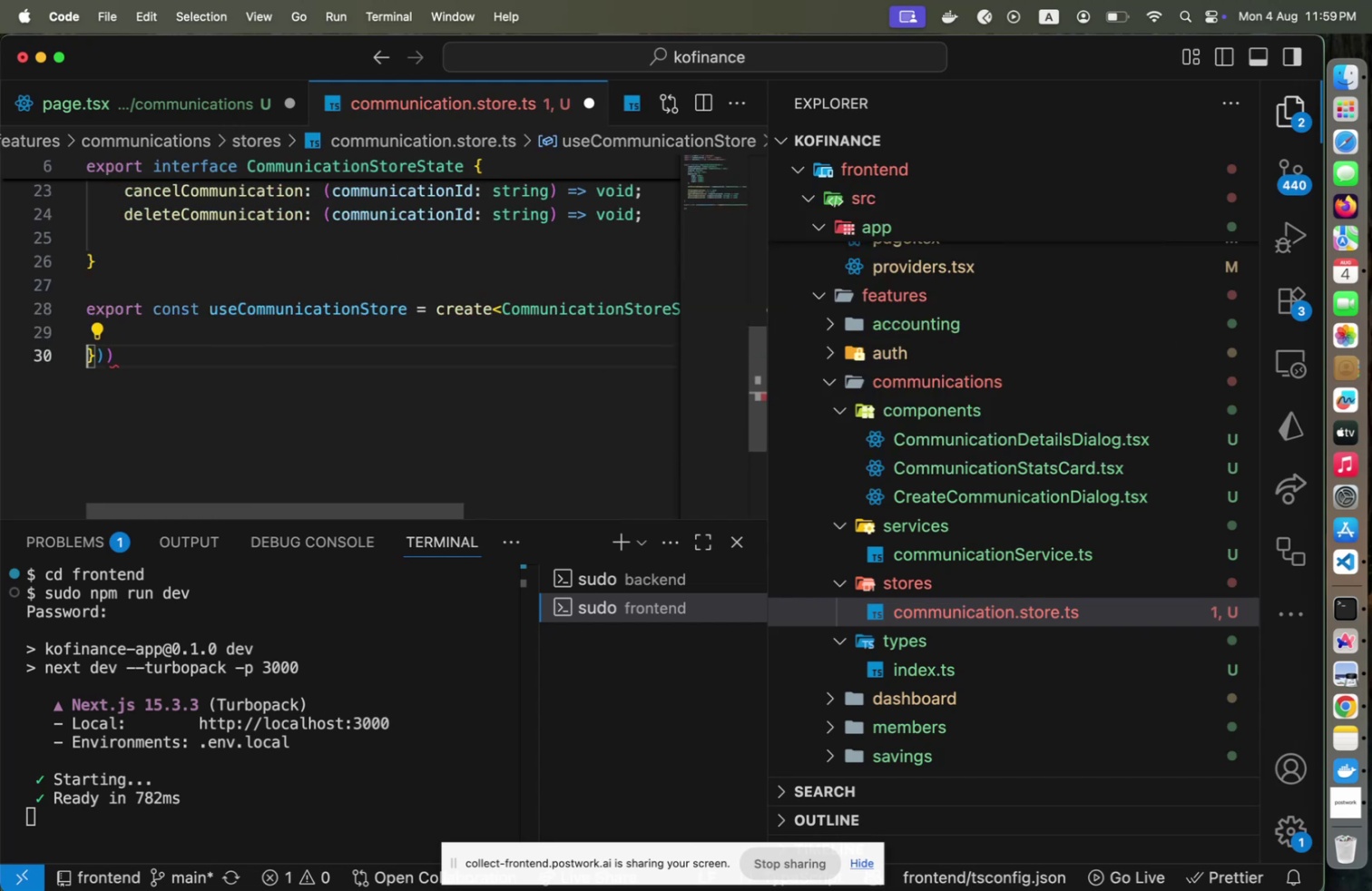 
key(End)
 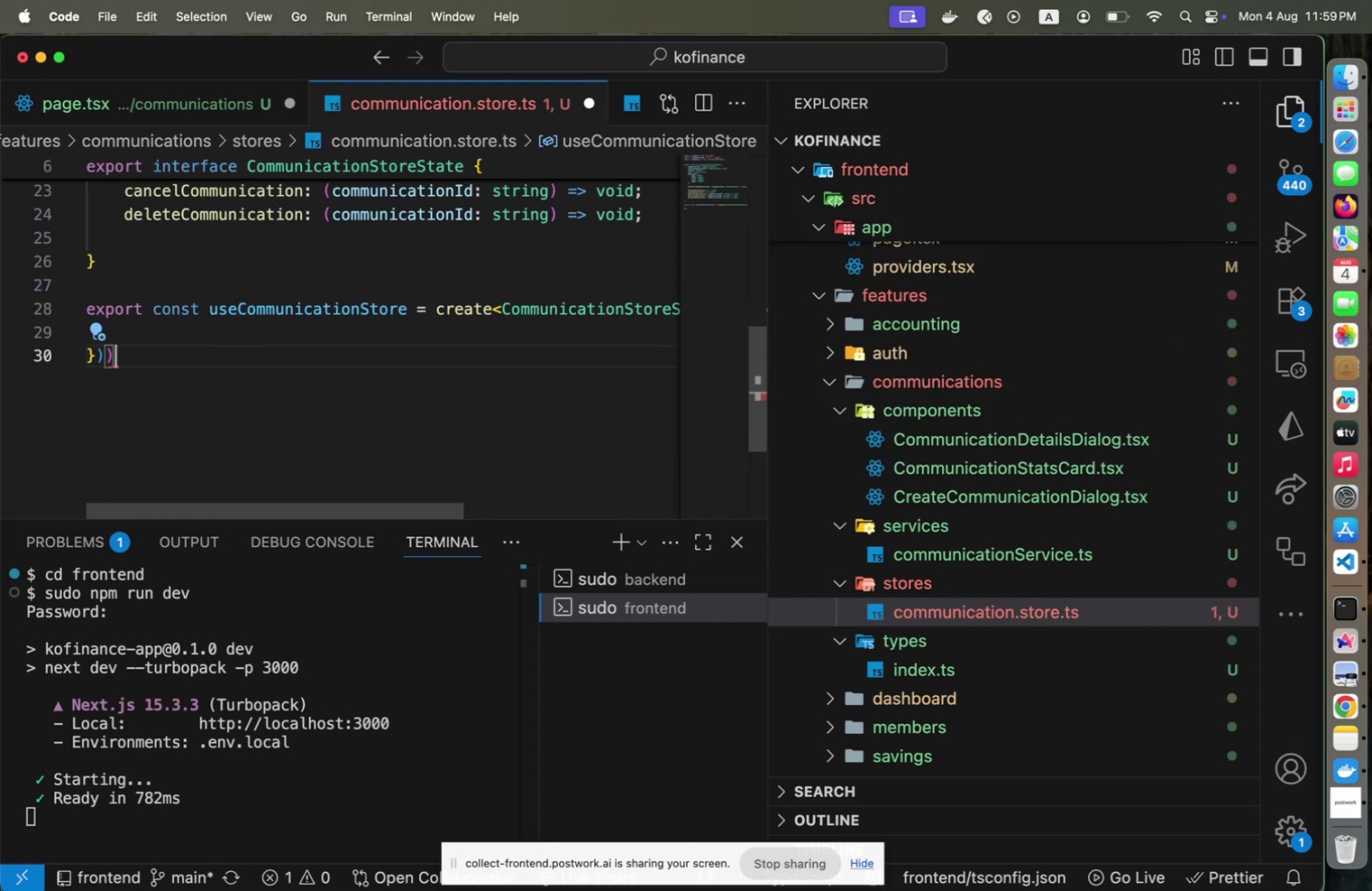 
key(Shift+0)
 